 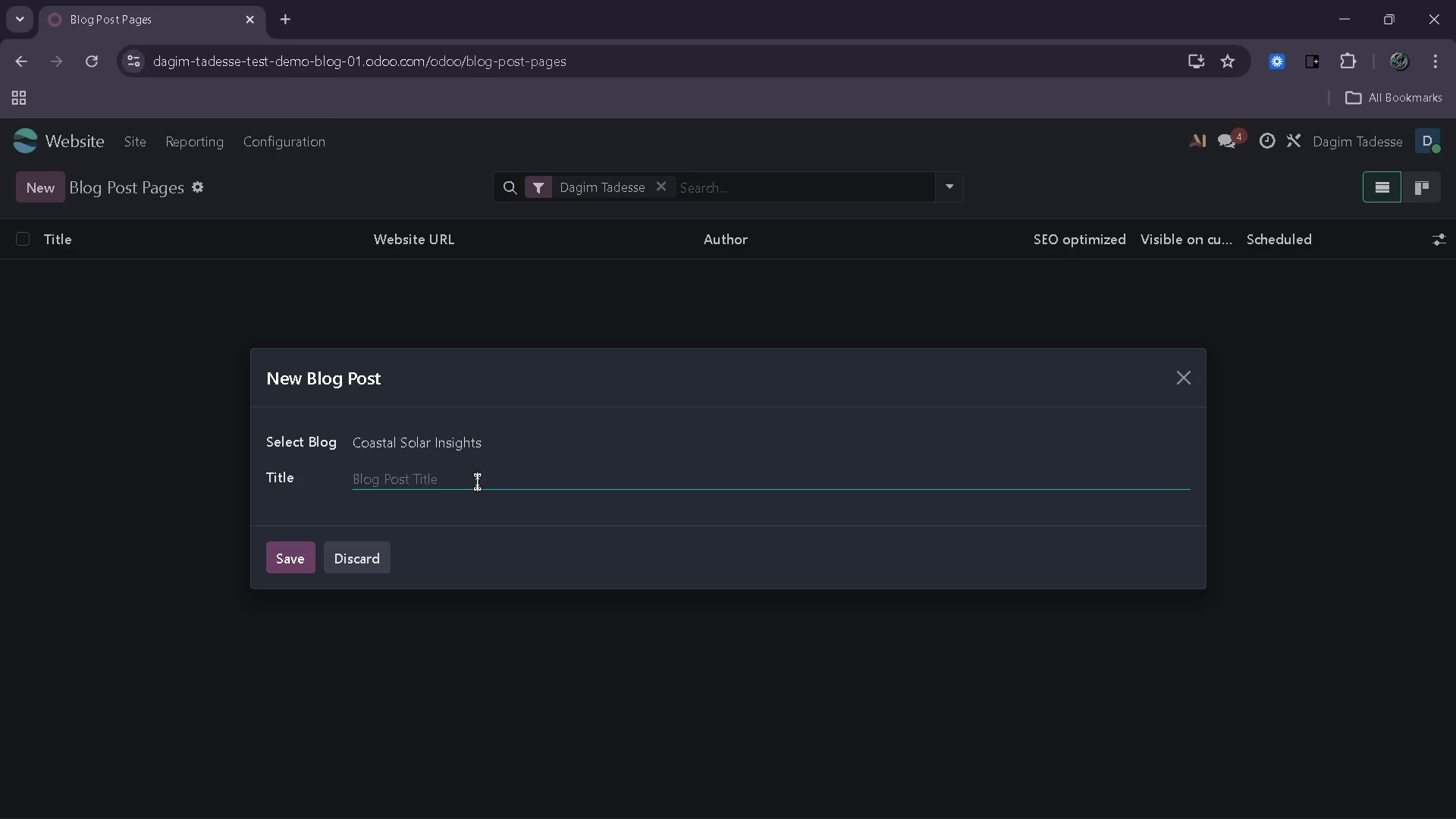 
type(Why sal)
key(Backspace)
key(Backspace)
key(Backspace)
type(Salt )
key(Backspace)
type(-Resiss)
key(Backspace)
type(tant PV )
 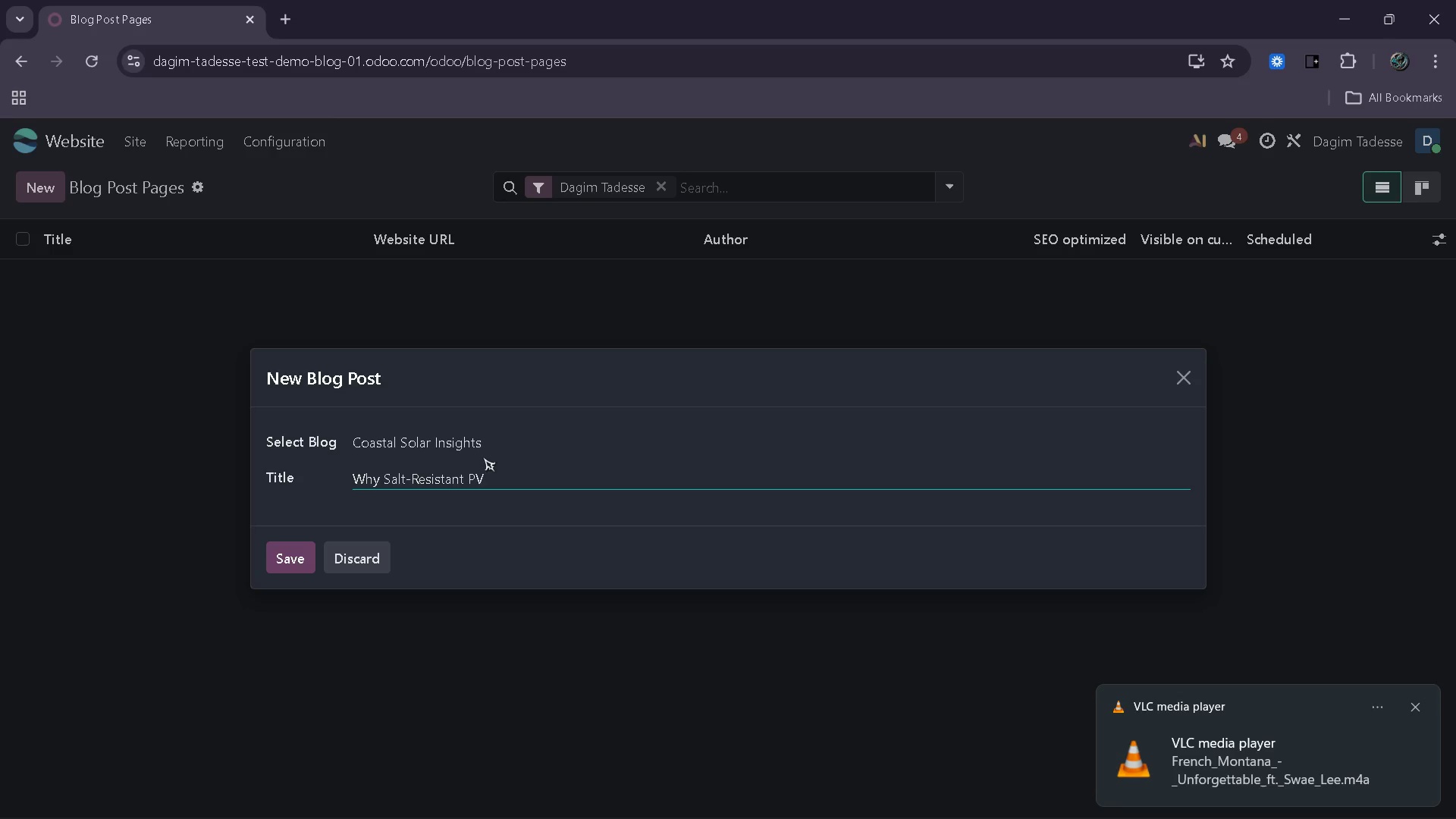 
type(Hardware Is Essential for Cao)
key(Backspace)
key(Backspace)
type(oastal Solar Systems )
key(Backspace)
 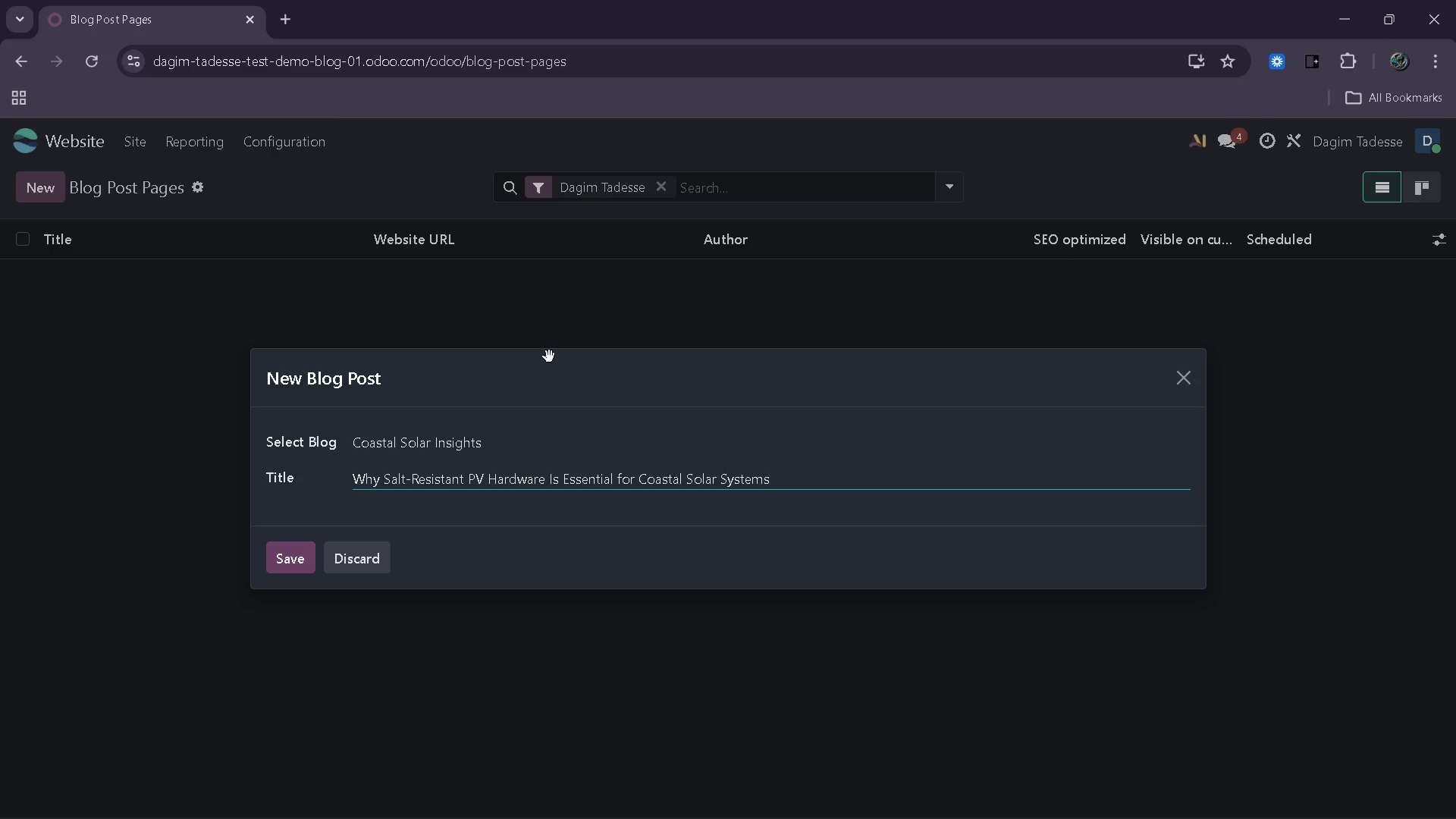 
wait(14.94)
 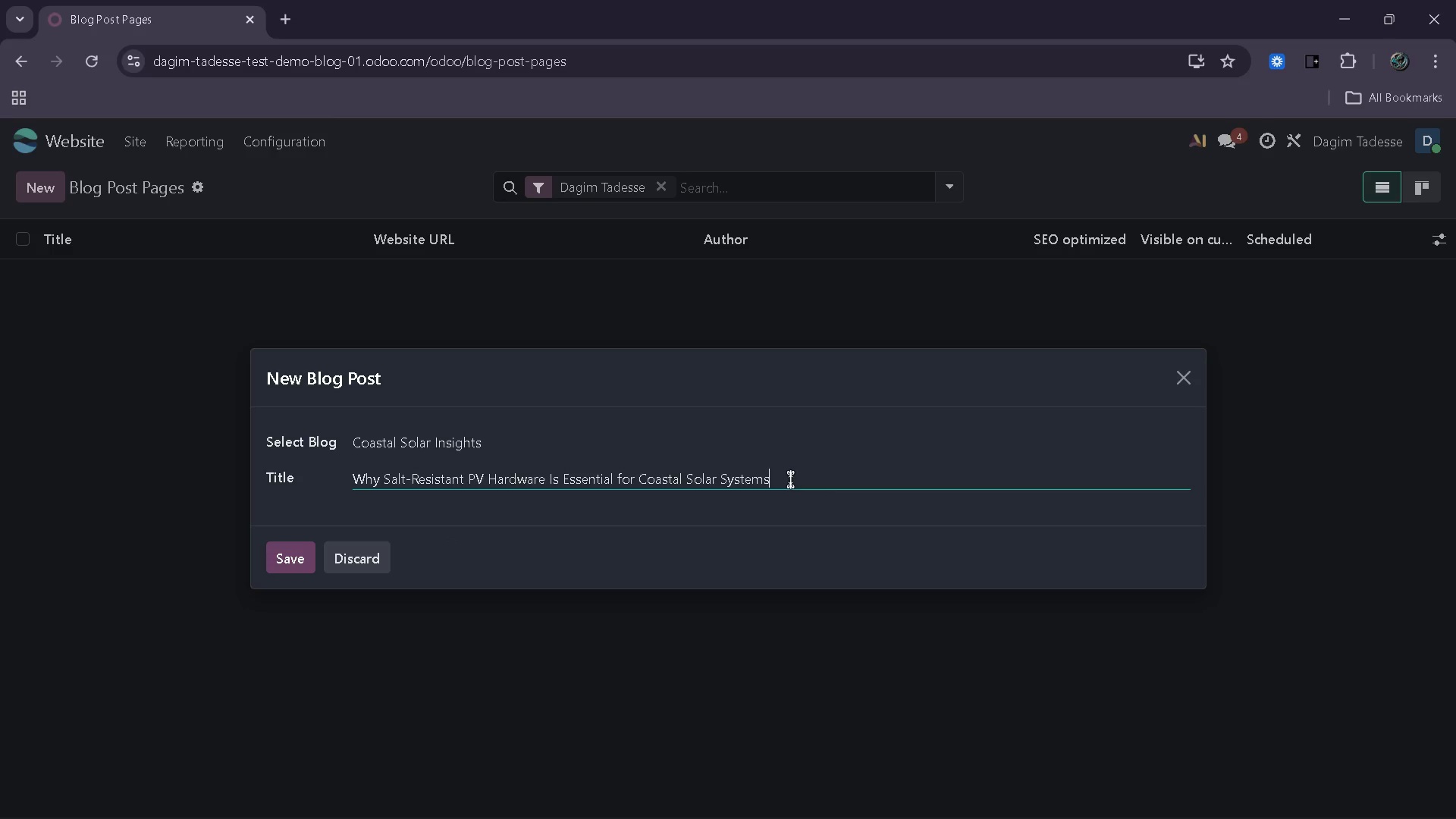 
left_click([285, 557])
 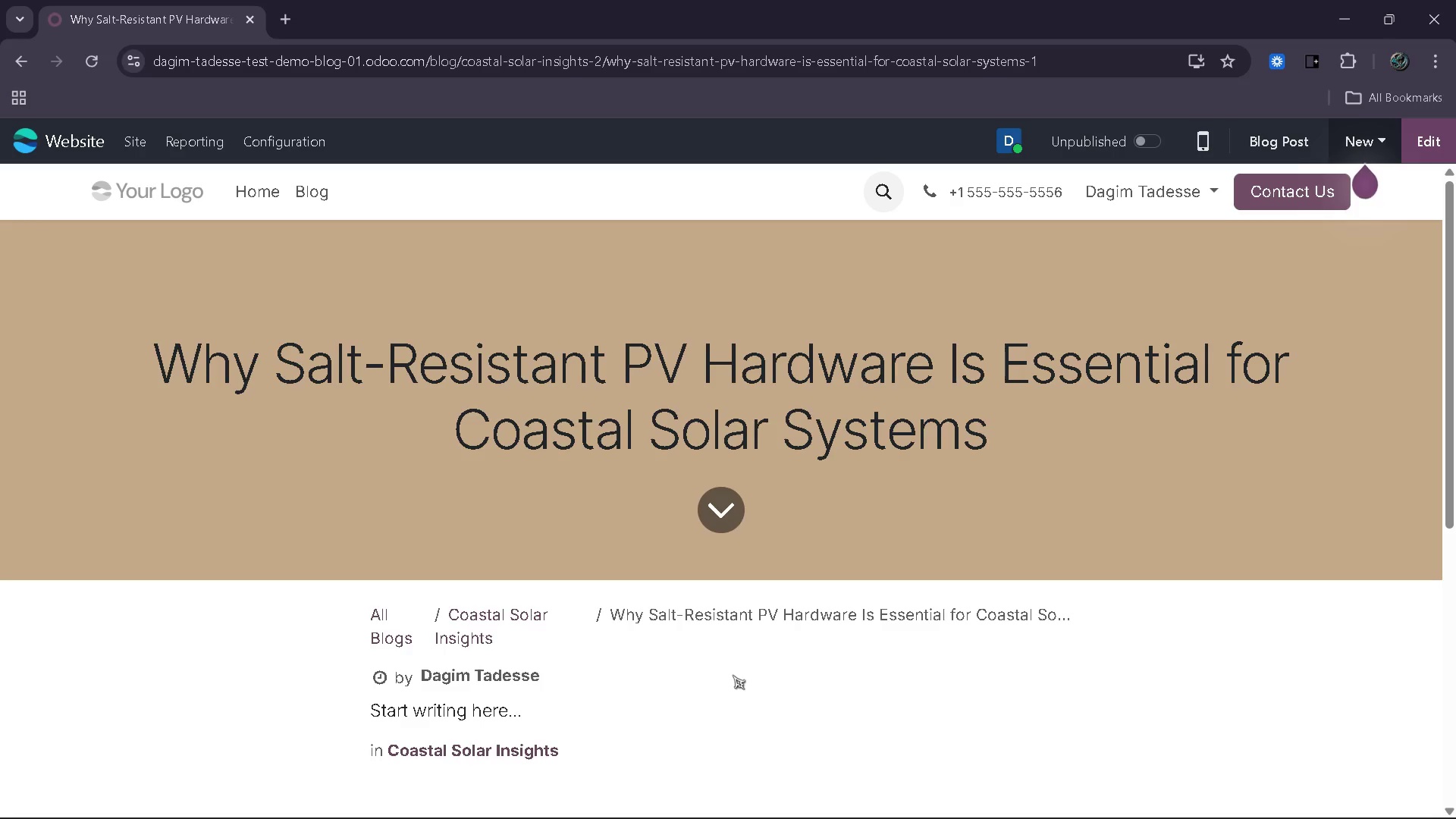 
wait(21.39)
 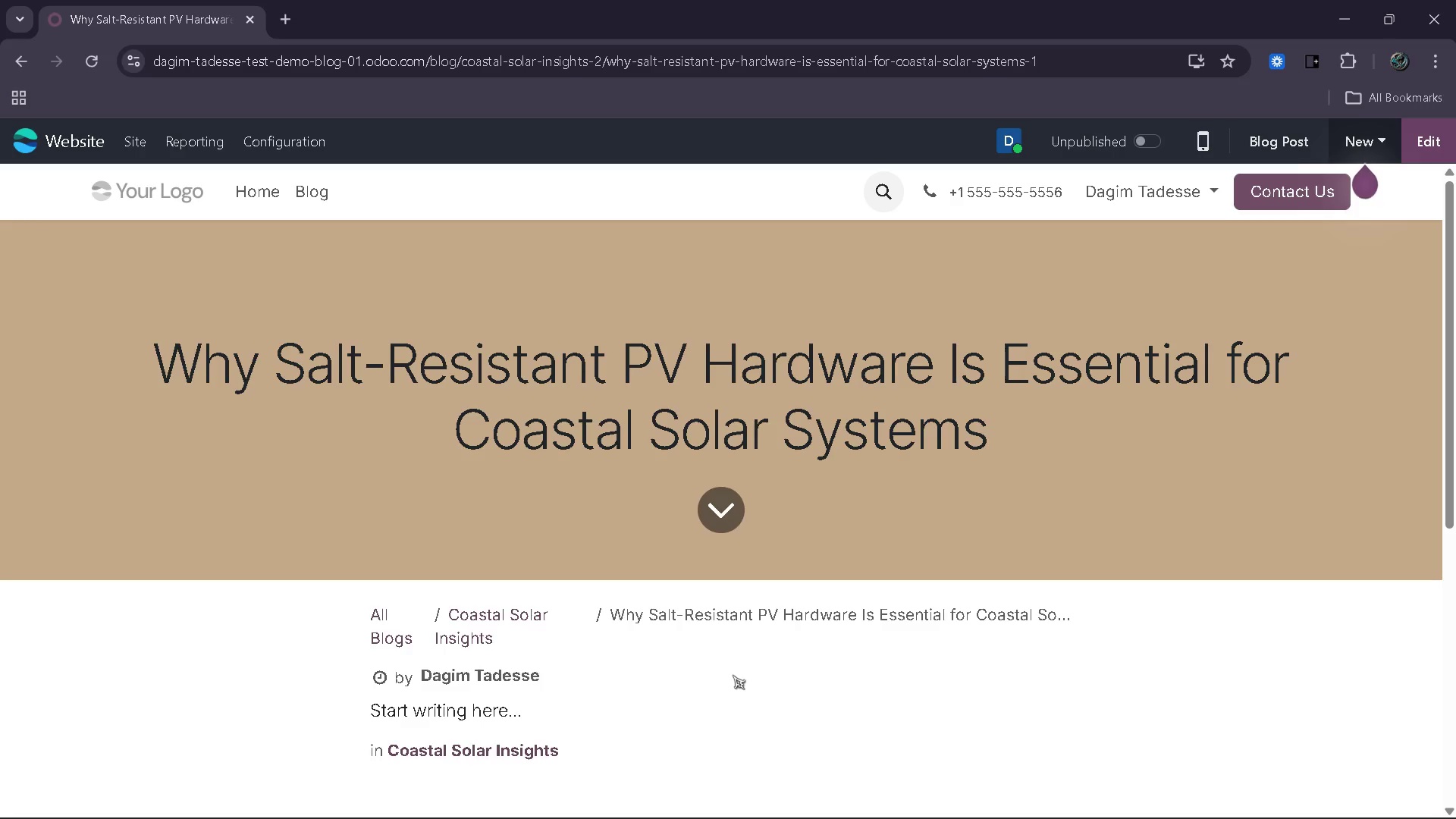 
left_click([1432, 159])
 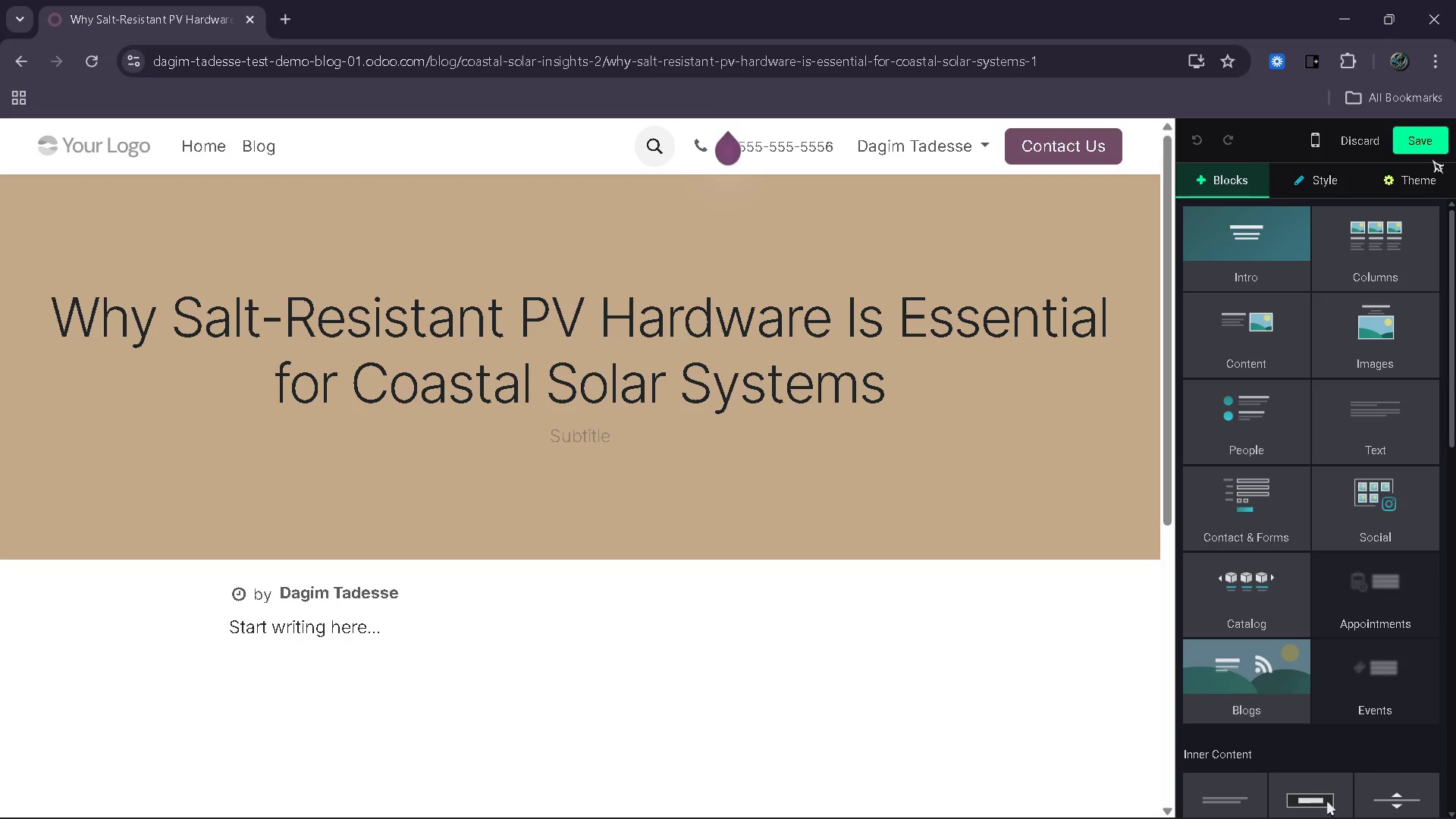 
wait(8.22)
 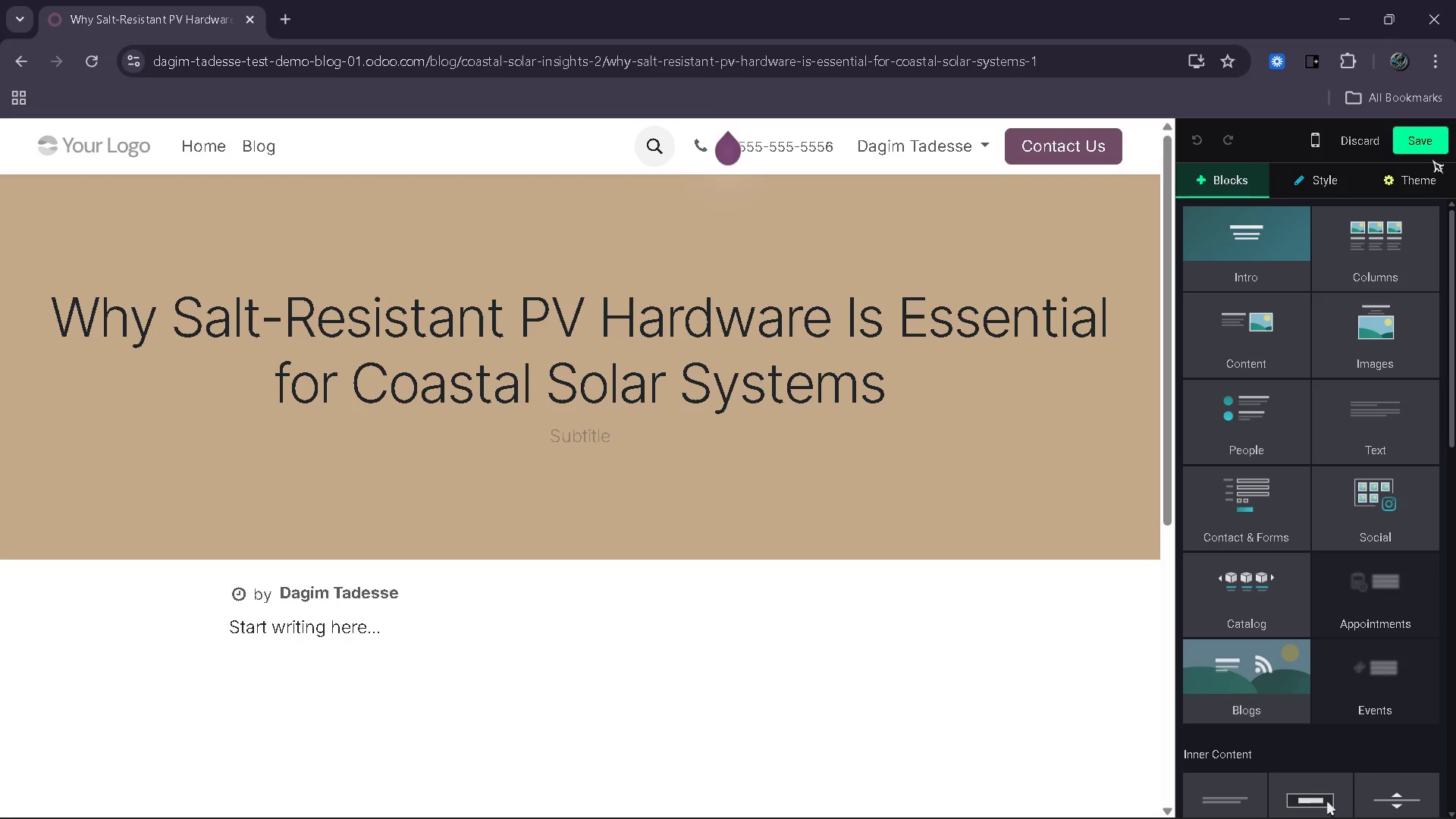 
left_click([636, 443])
 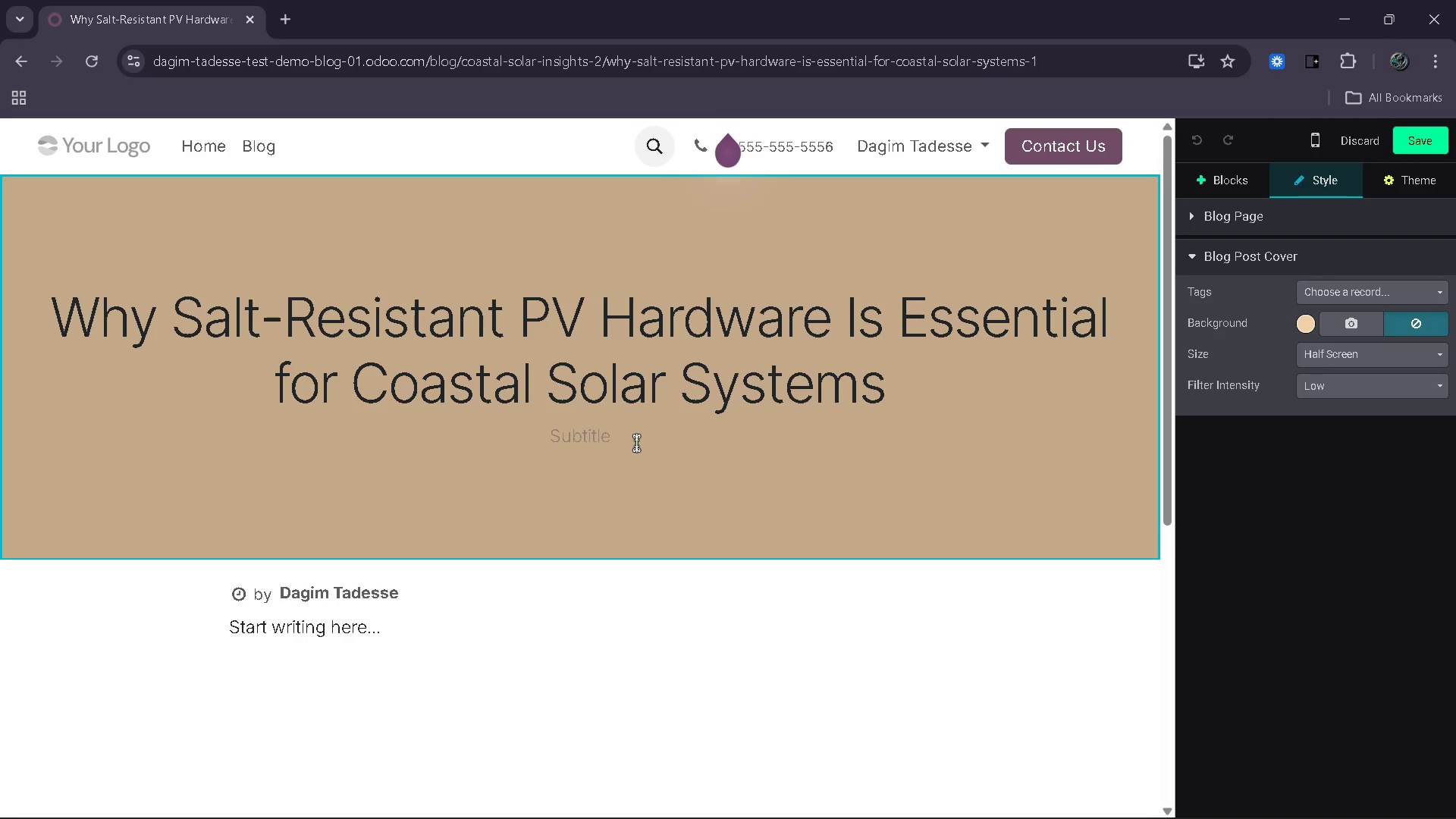 
type(How marine )
key(Backspace)
type(-grade material )
key(Backspace)
type(s protect pr)
key(Backspace)
type(erfom)
key(Backspace)
type(rmance an )
key(Backspace)
type(d longevety)
key(Backspace)
key(Backspace)
key(Backspace)
type(ity)
 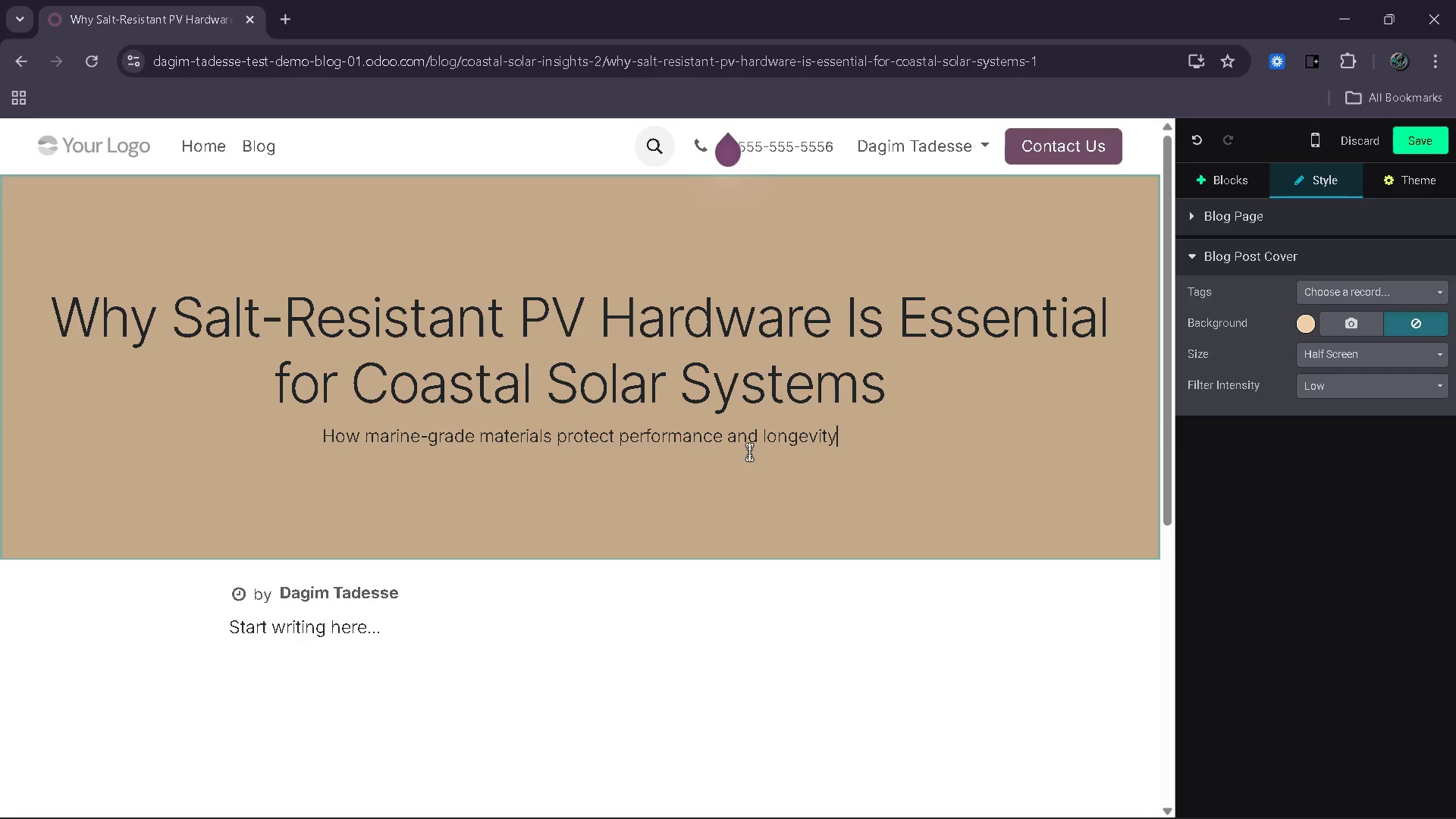 
wait(9.7)
 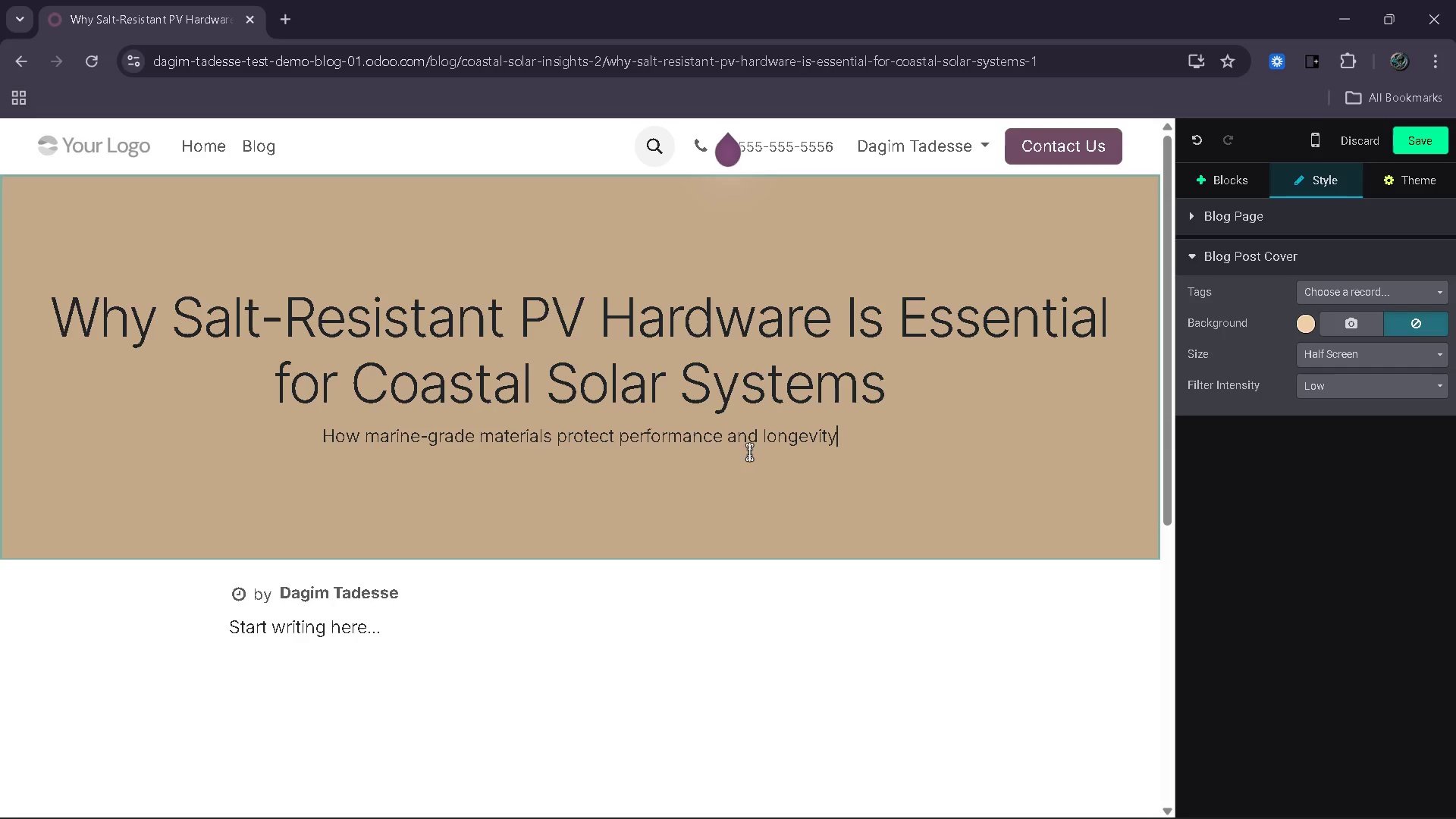 
left_click_drag(start_coordinate=[853, 397], to_coordinate=[284, 394])
 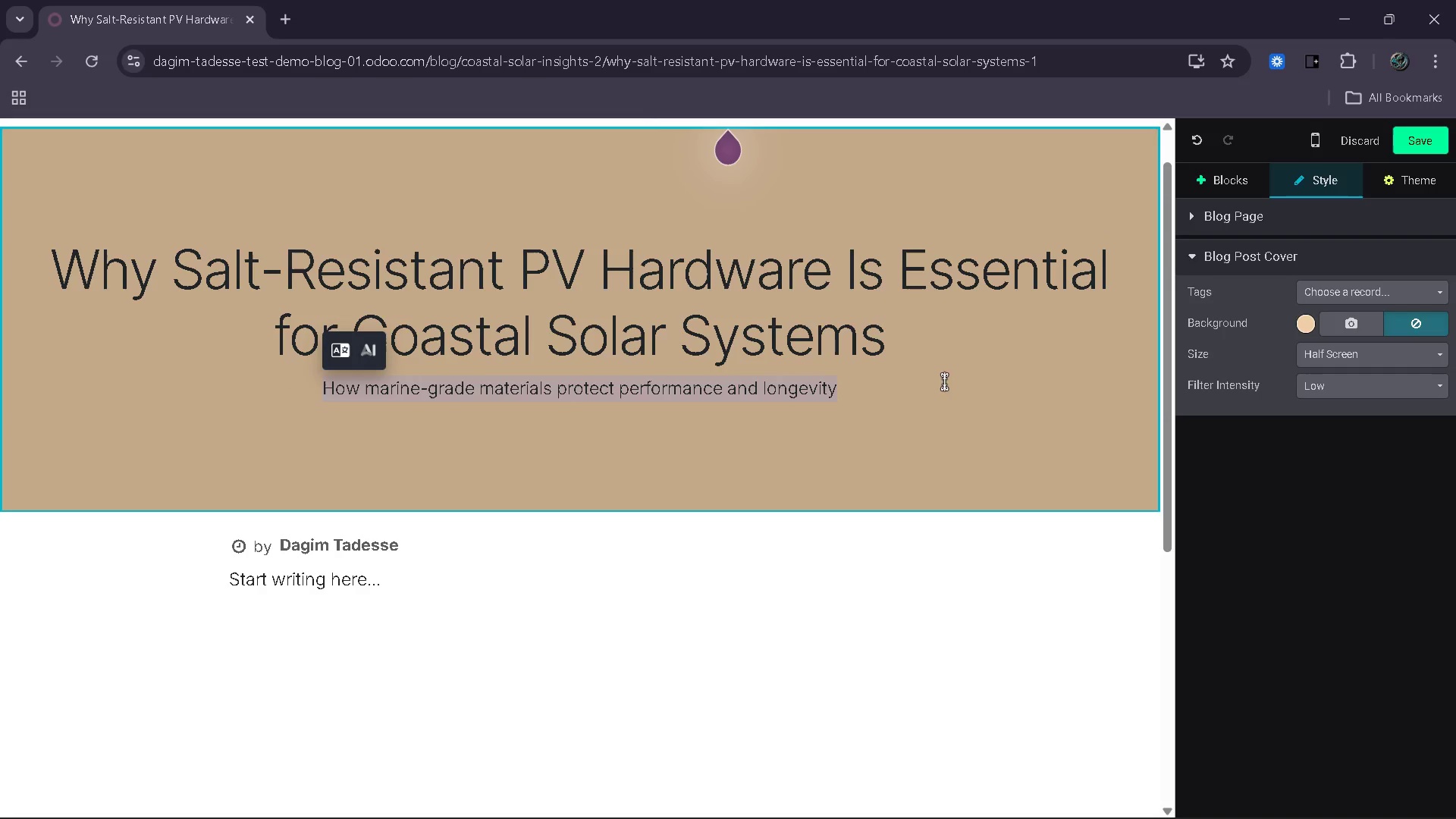 
left_click([787, 398])
 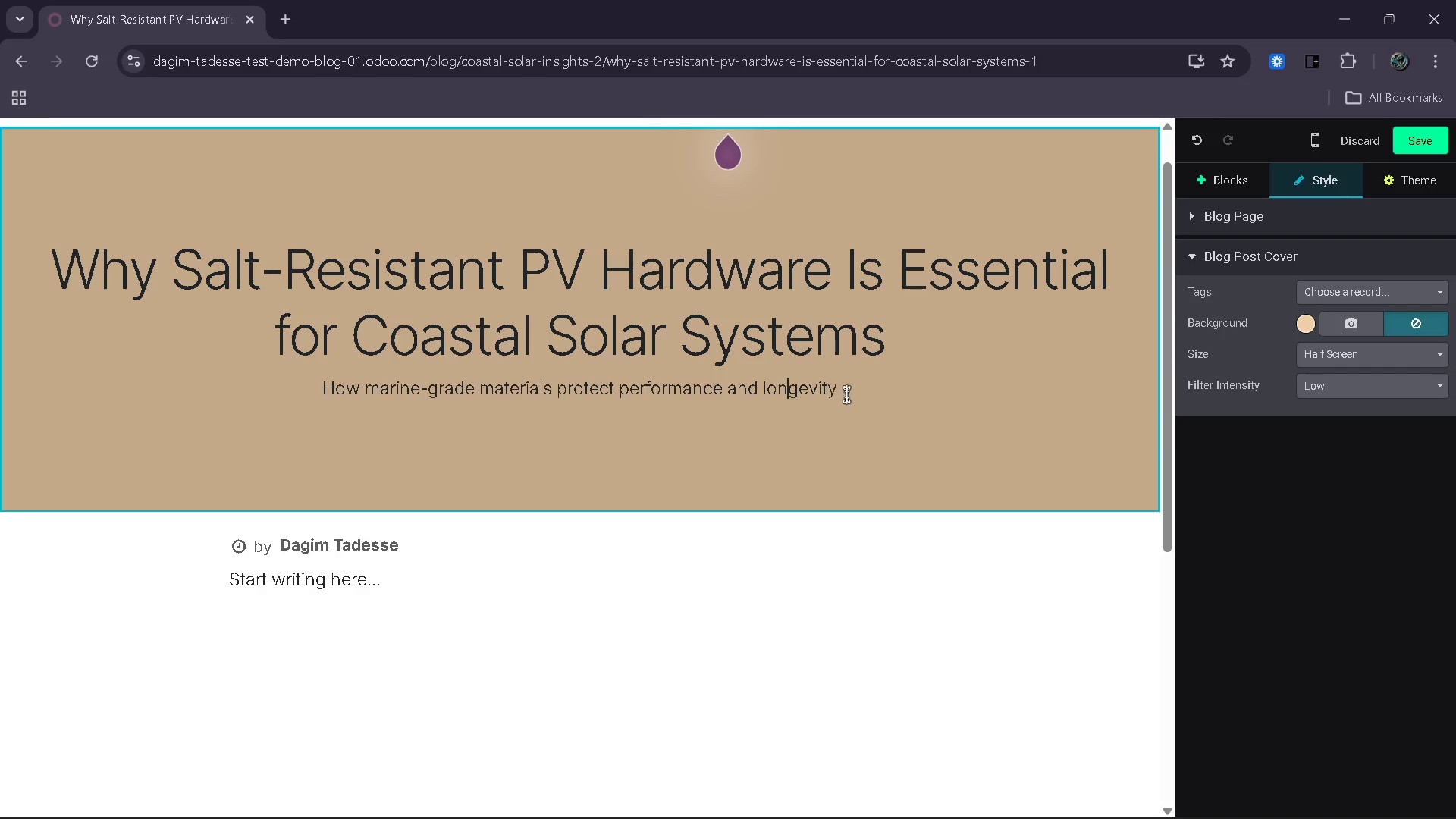 
left_click_drag(start_coordinate=[846, 394], to_coordinate=[330, 390])
 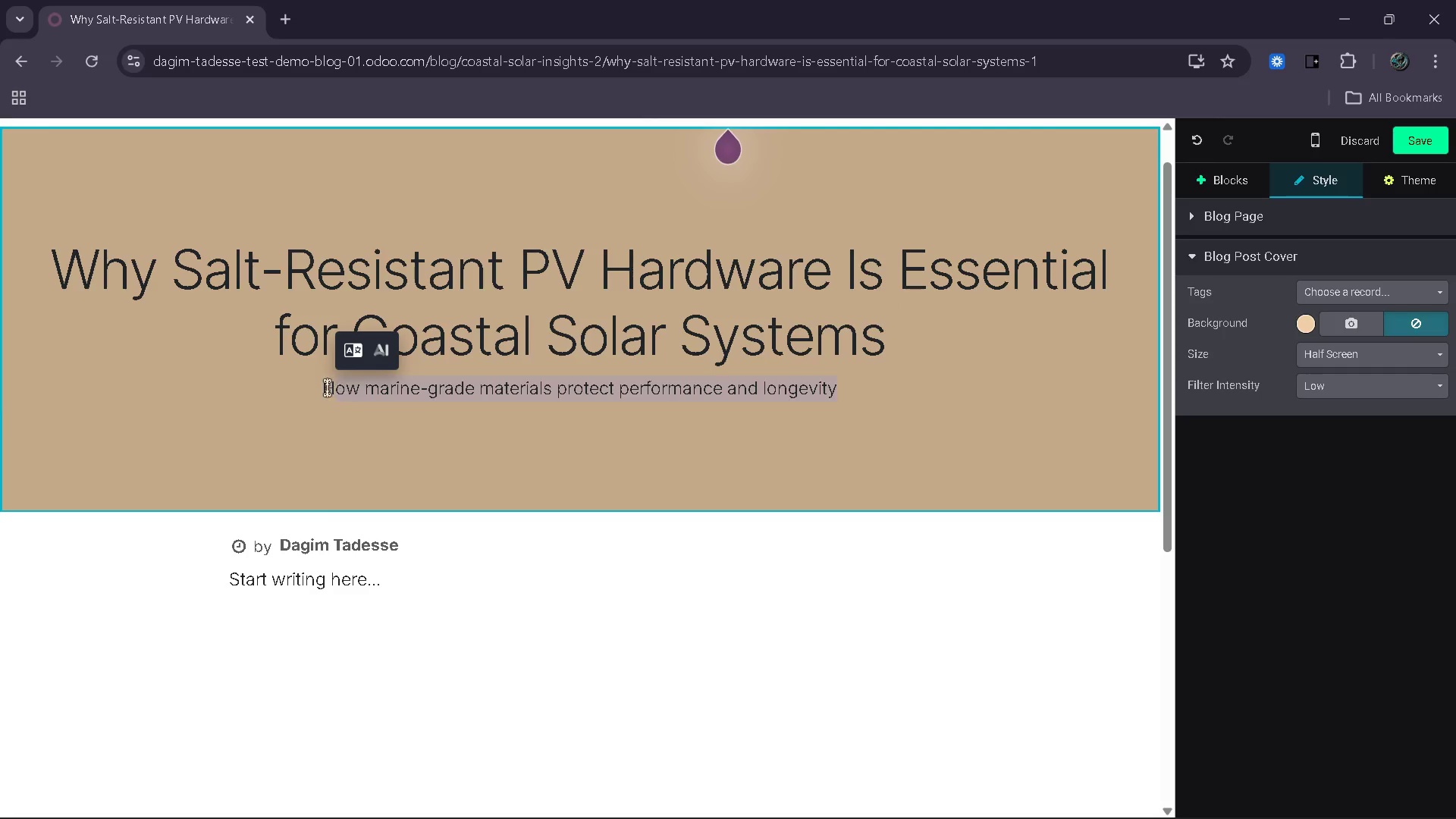 
left_click_drag(start_coordinate=[326, 388], to_coordinate=[836, 396])
 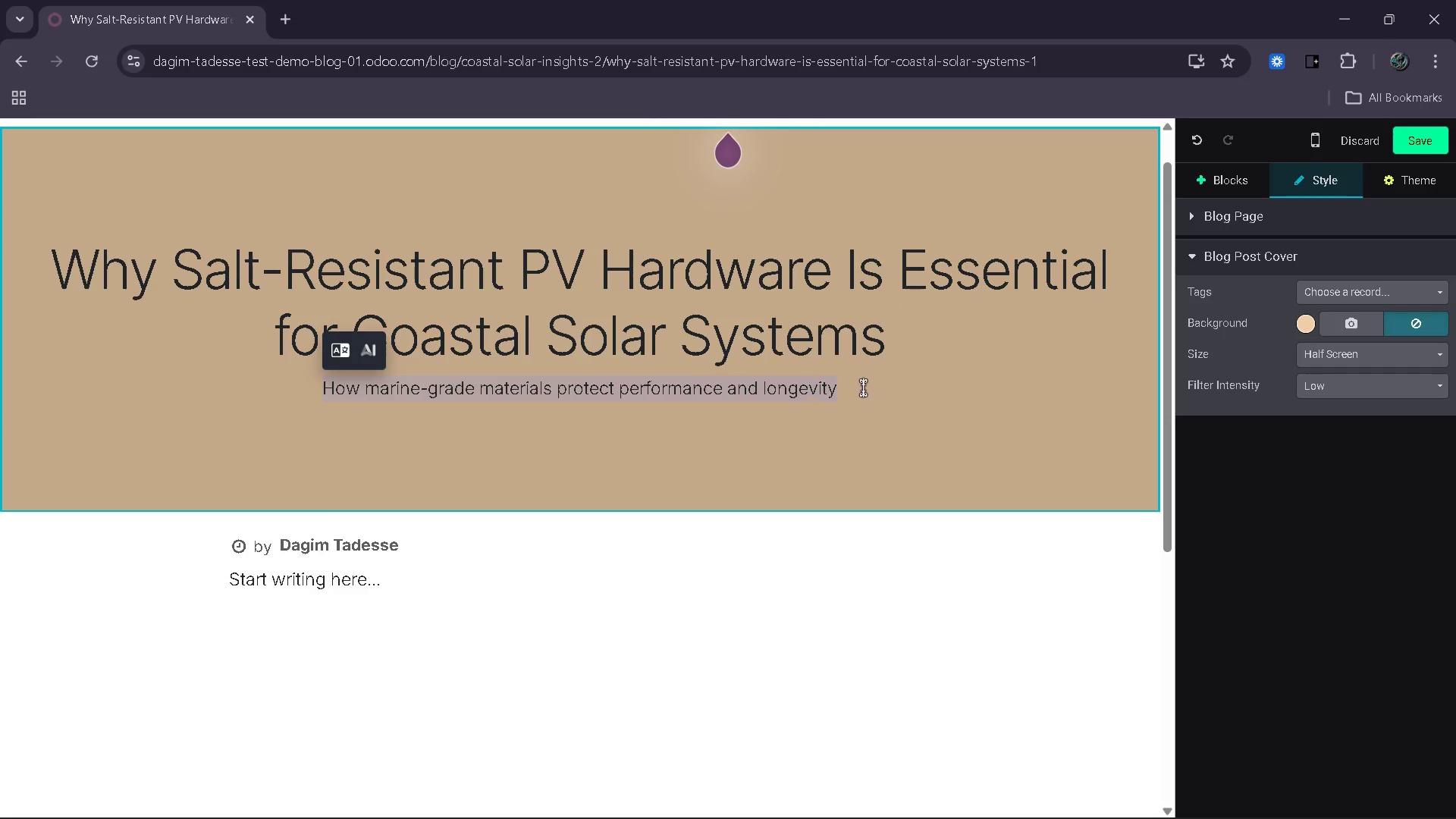 
left_click([878, 394])
 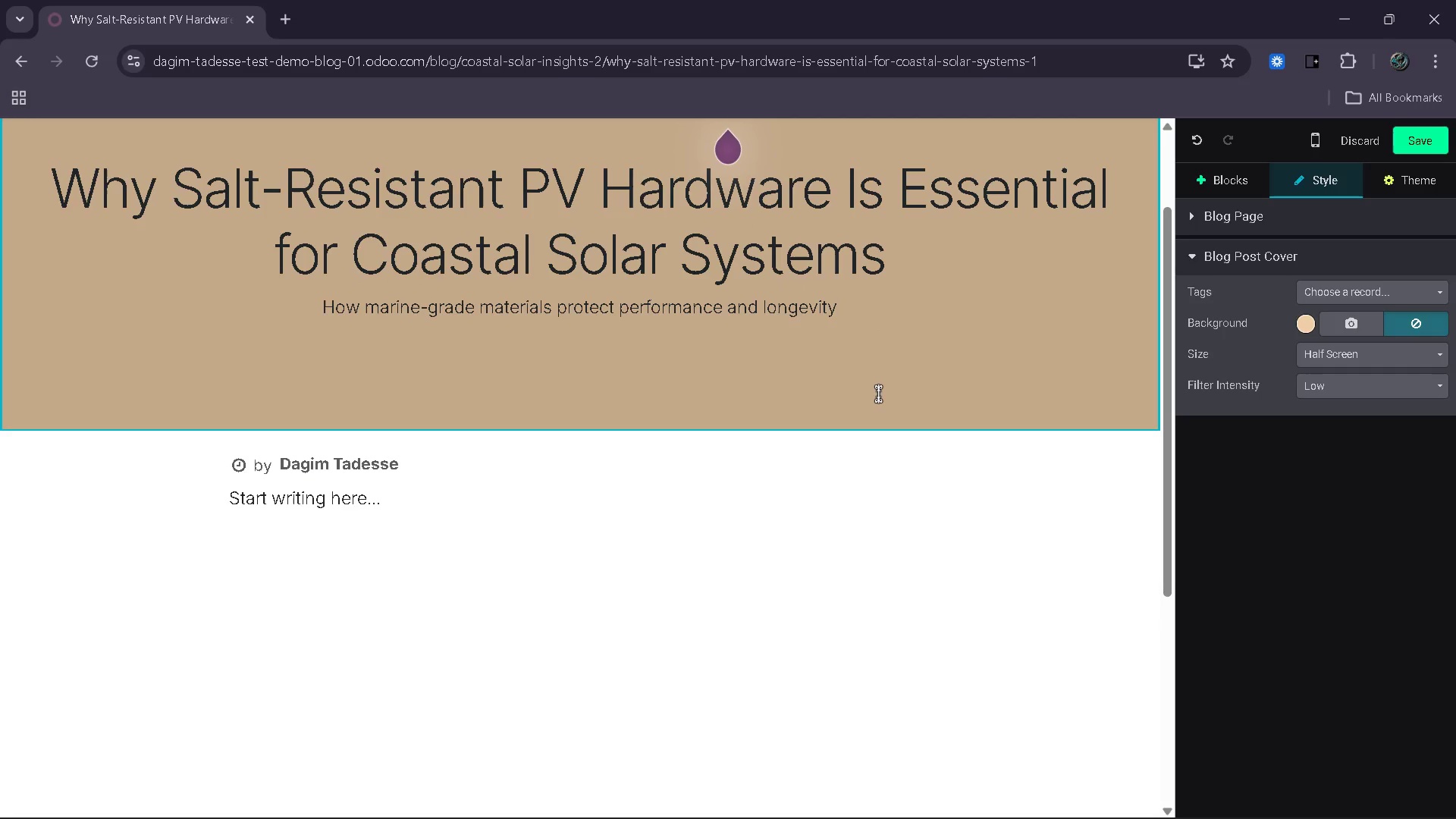 
wait(9.03)
 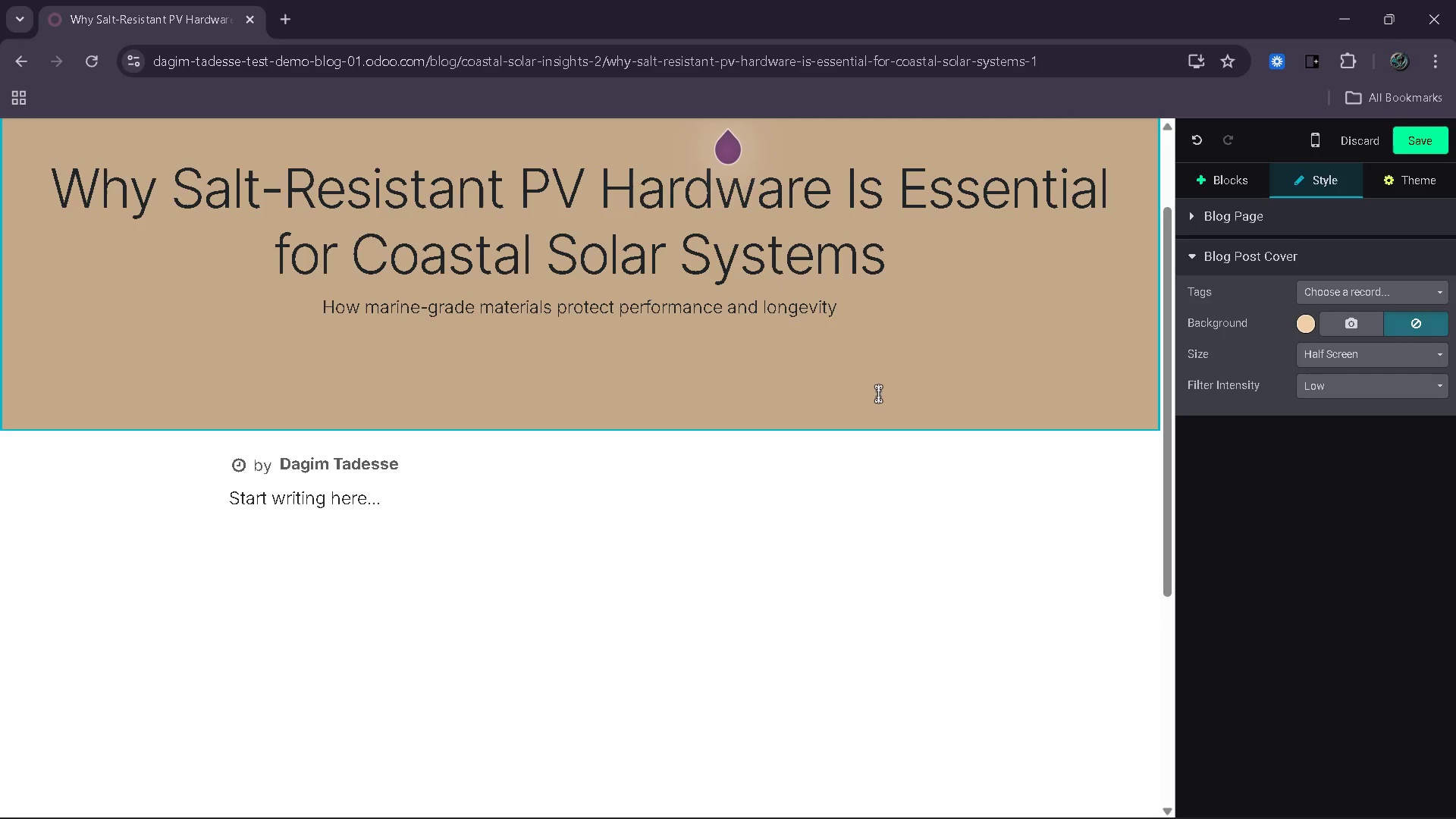 
left_click([1216, 184])
 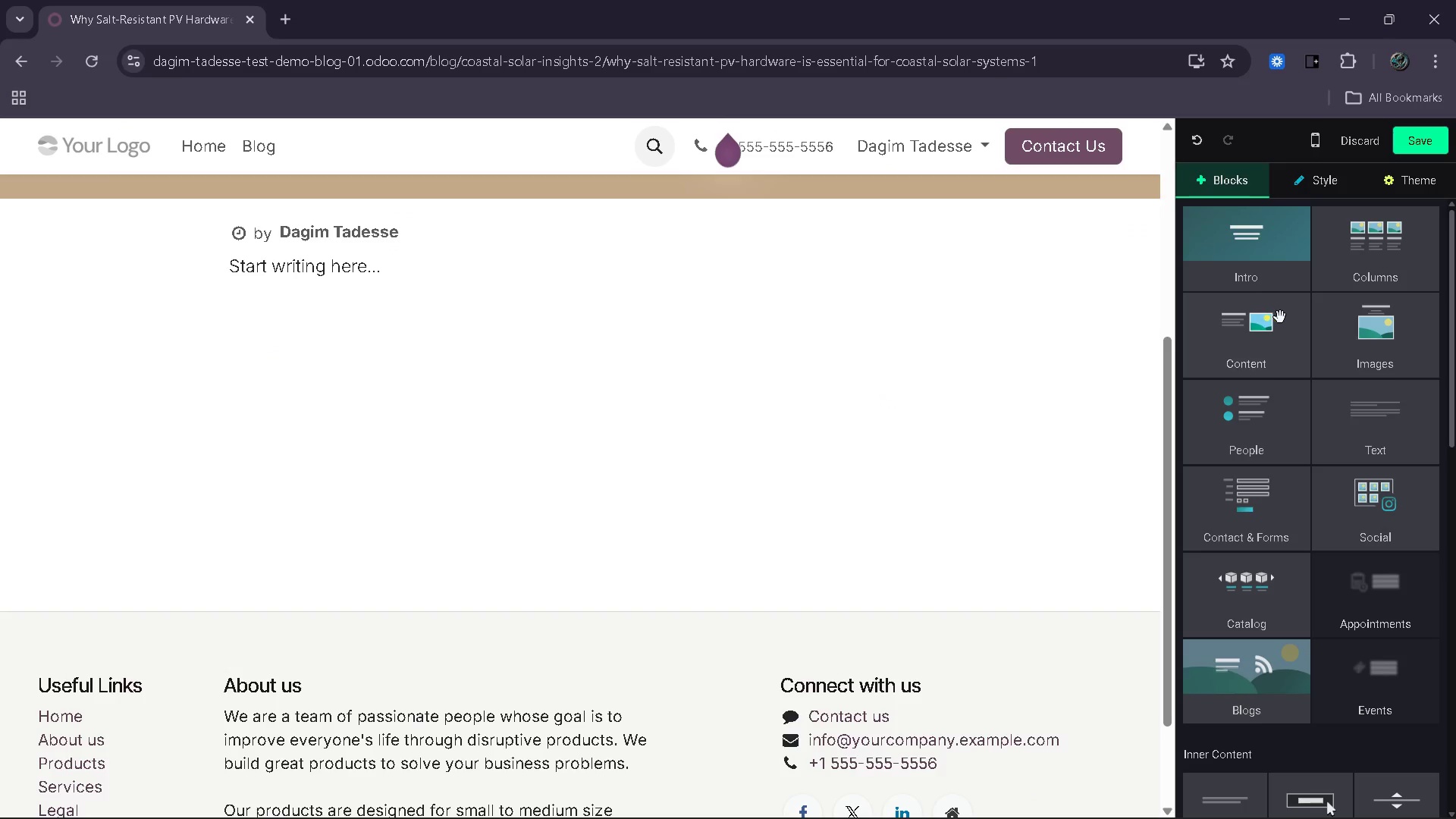 
left_click_drag(start_coordinate=[1280, 341], to_coordinate=[739, 293])
 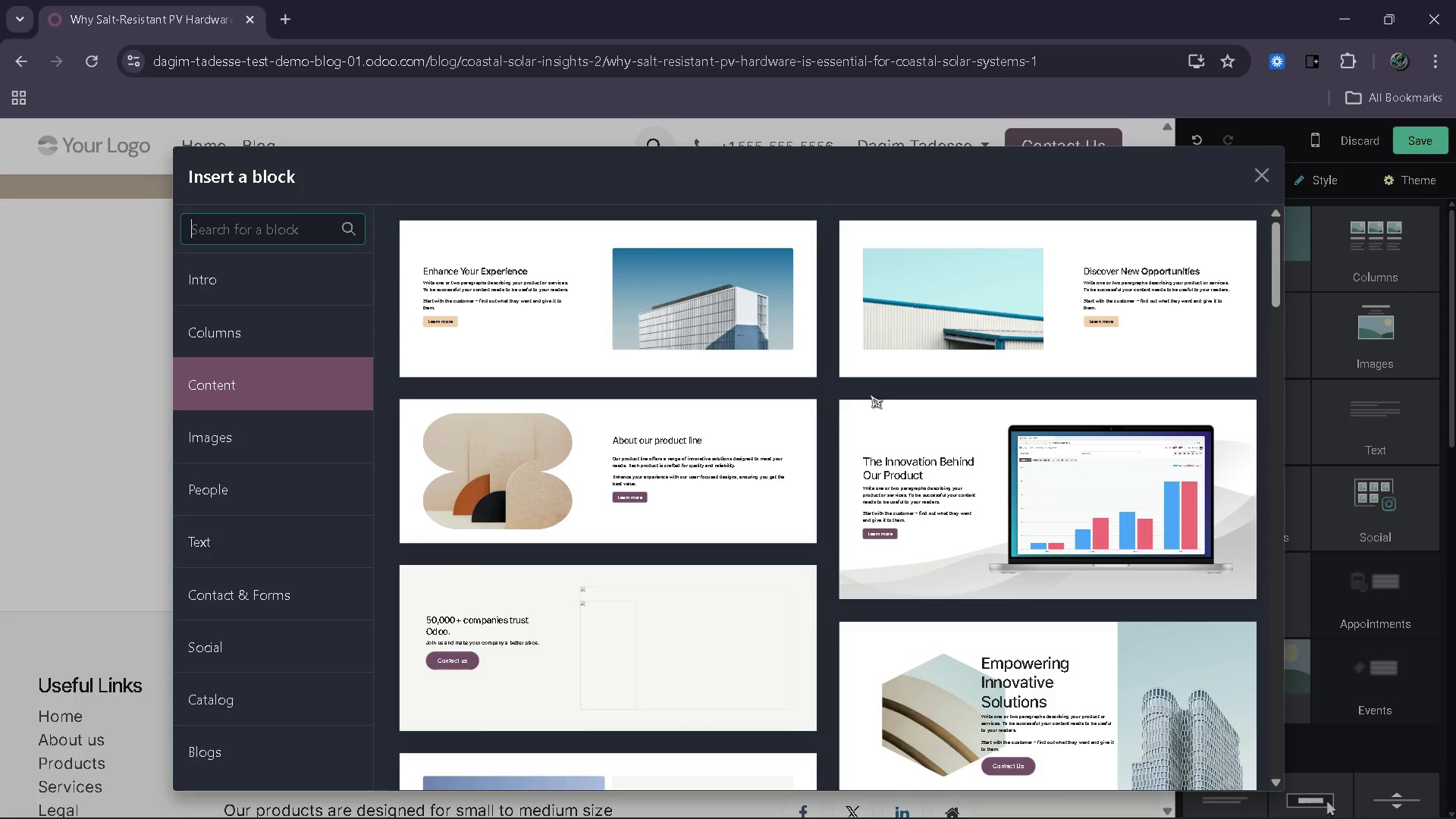 
wait(7.28)
 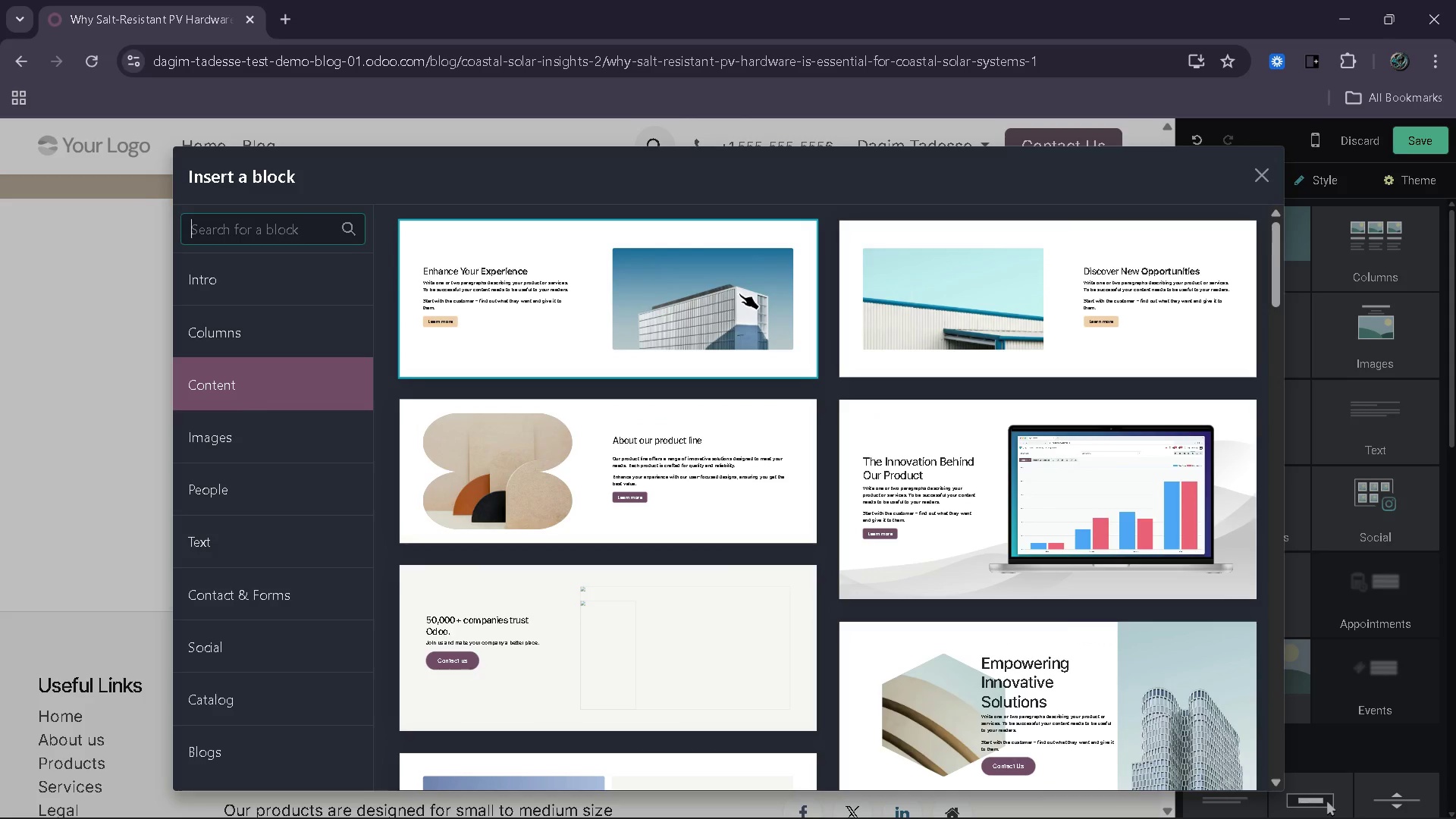 
left_click([758, 465])
 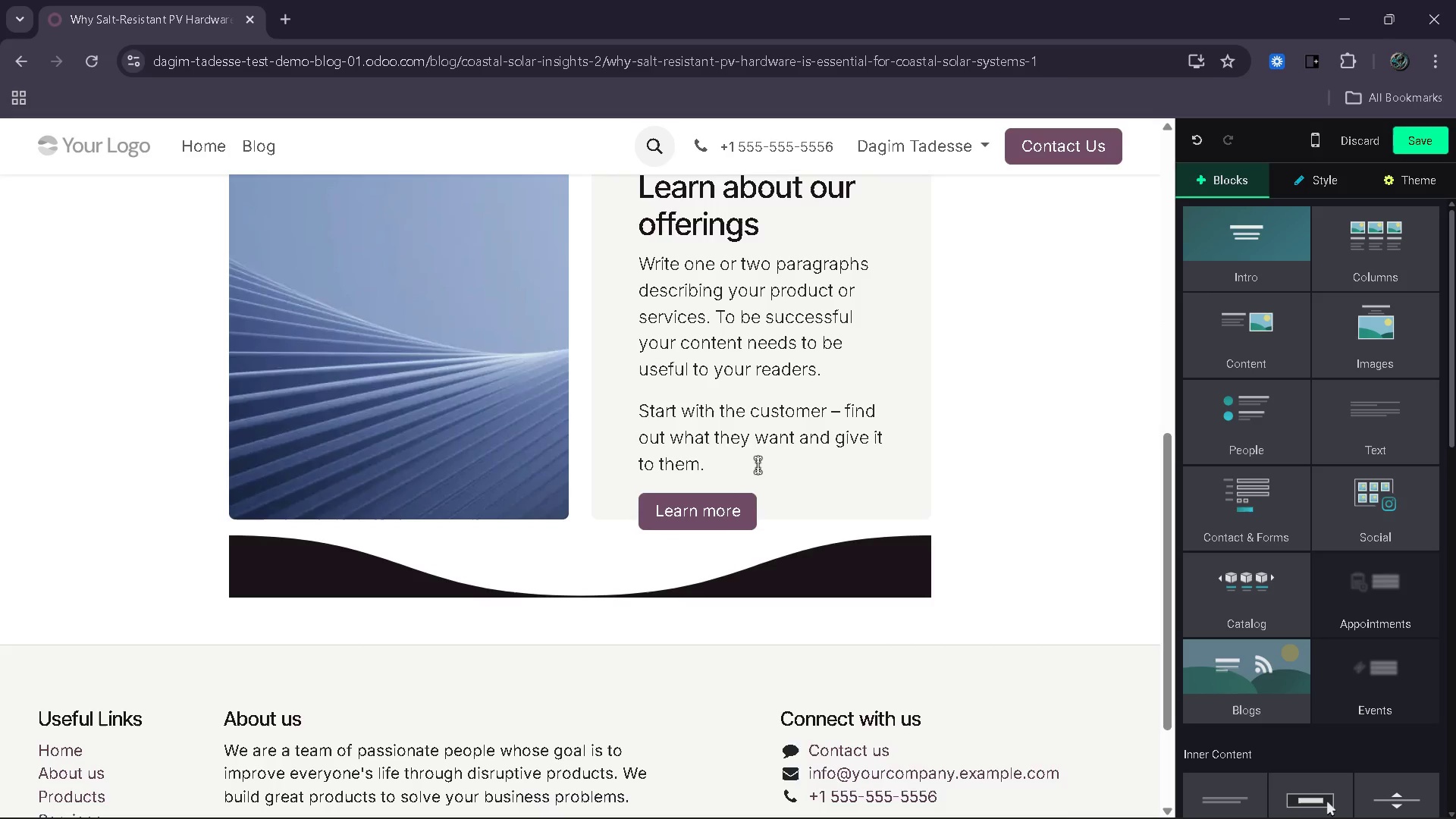 
wait(9.67)
 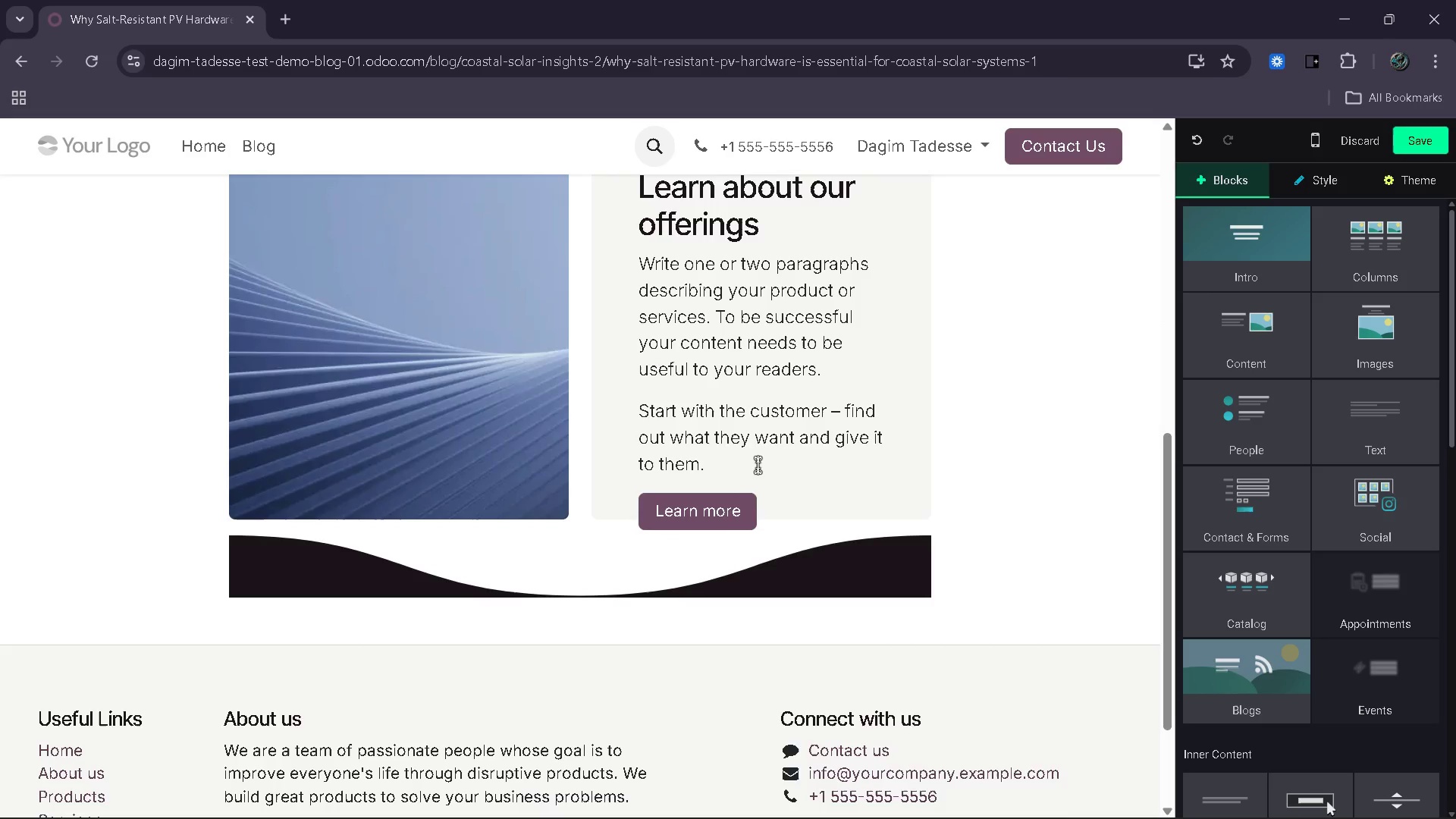 
left_click_drag(start_coordinate=[1393, 232], to_coordinate=[676, 623])
 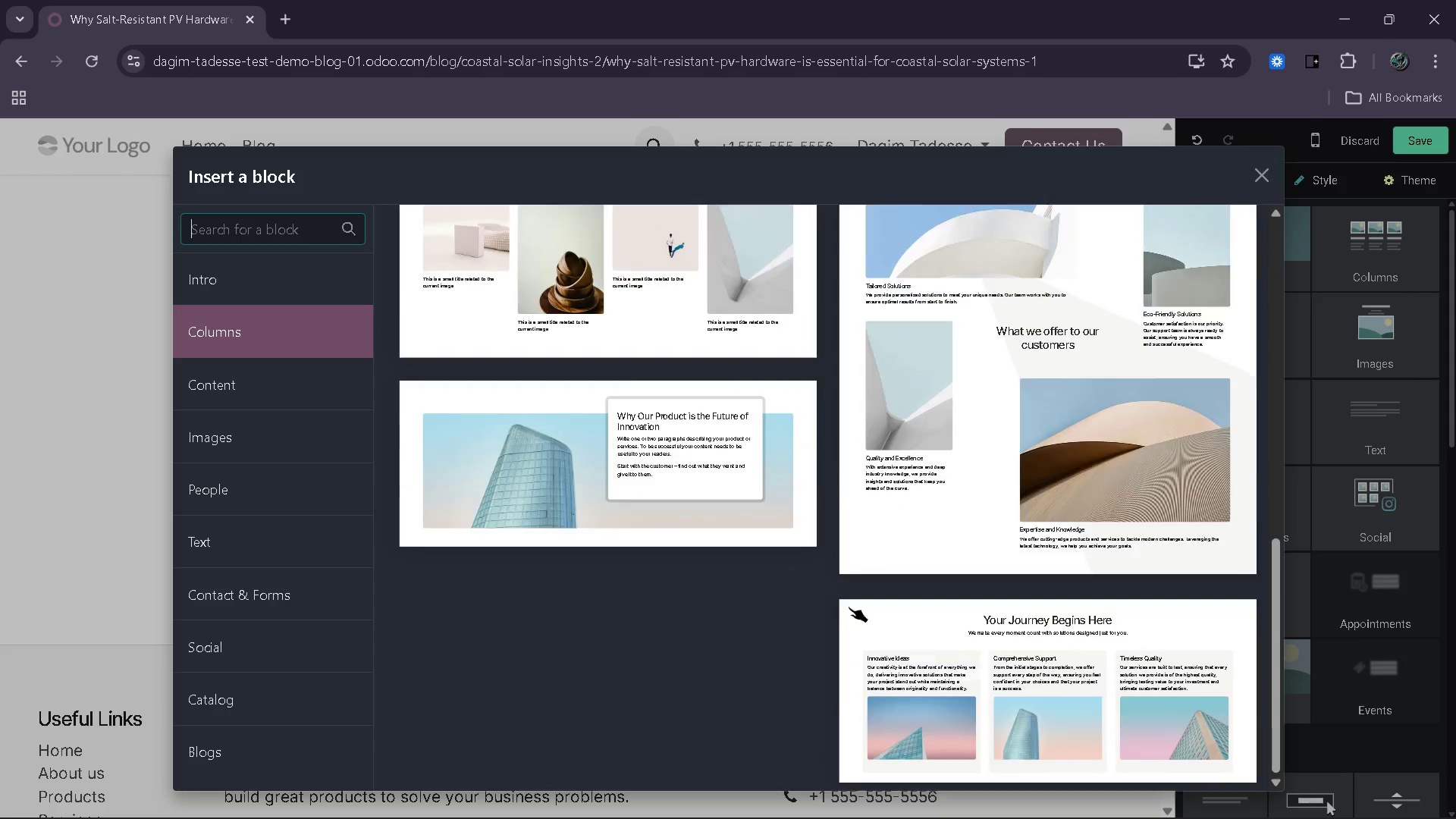 
left_click([1005, 693])
 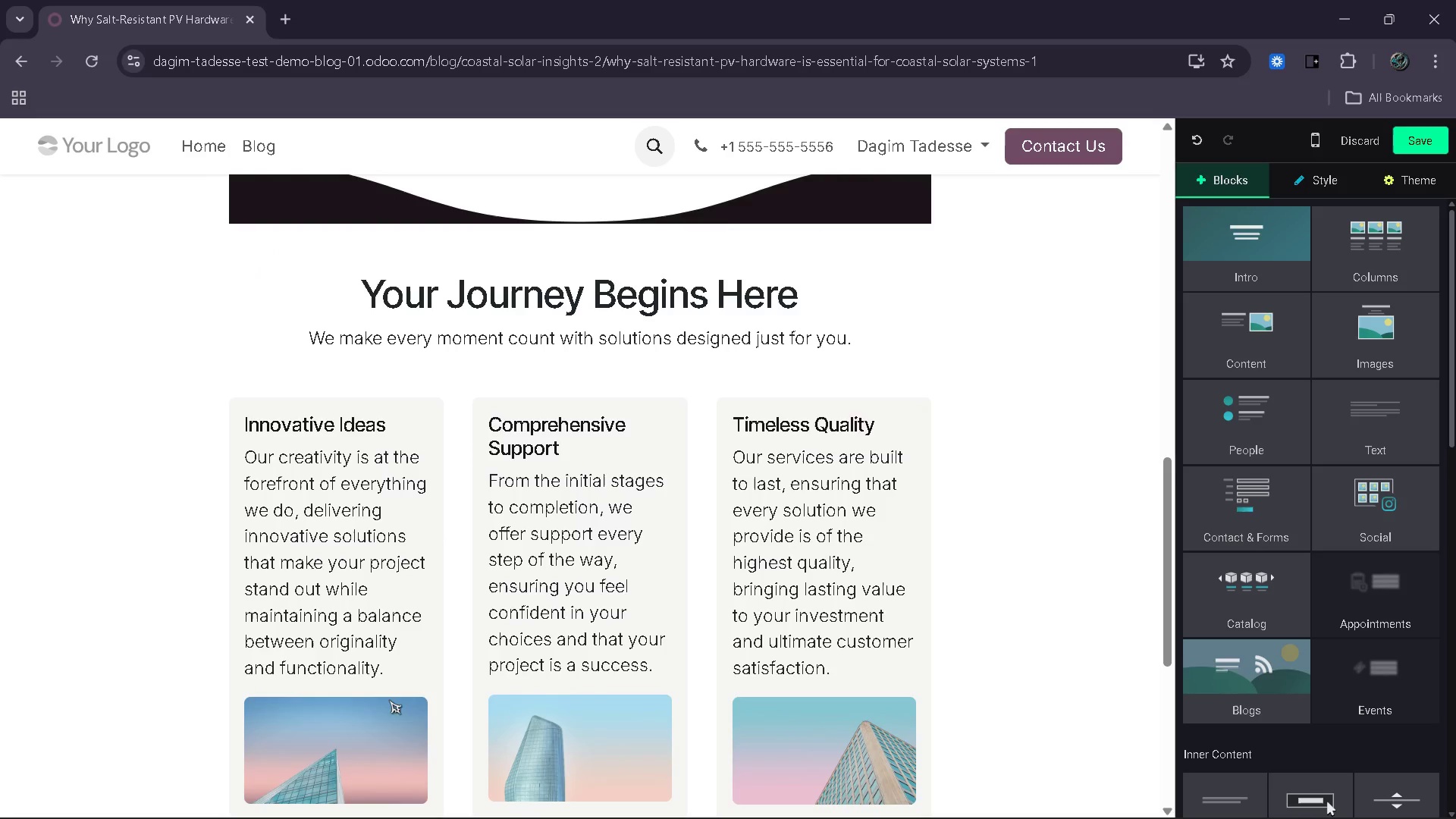 
left_click([369, 733])
 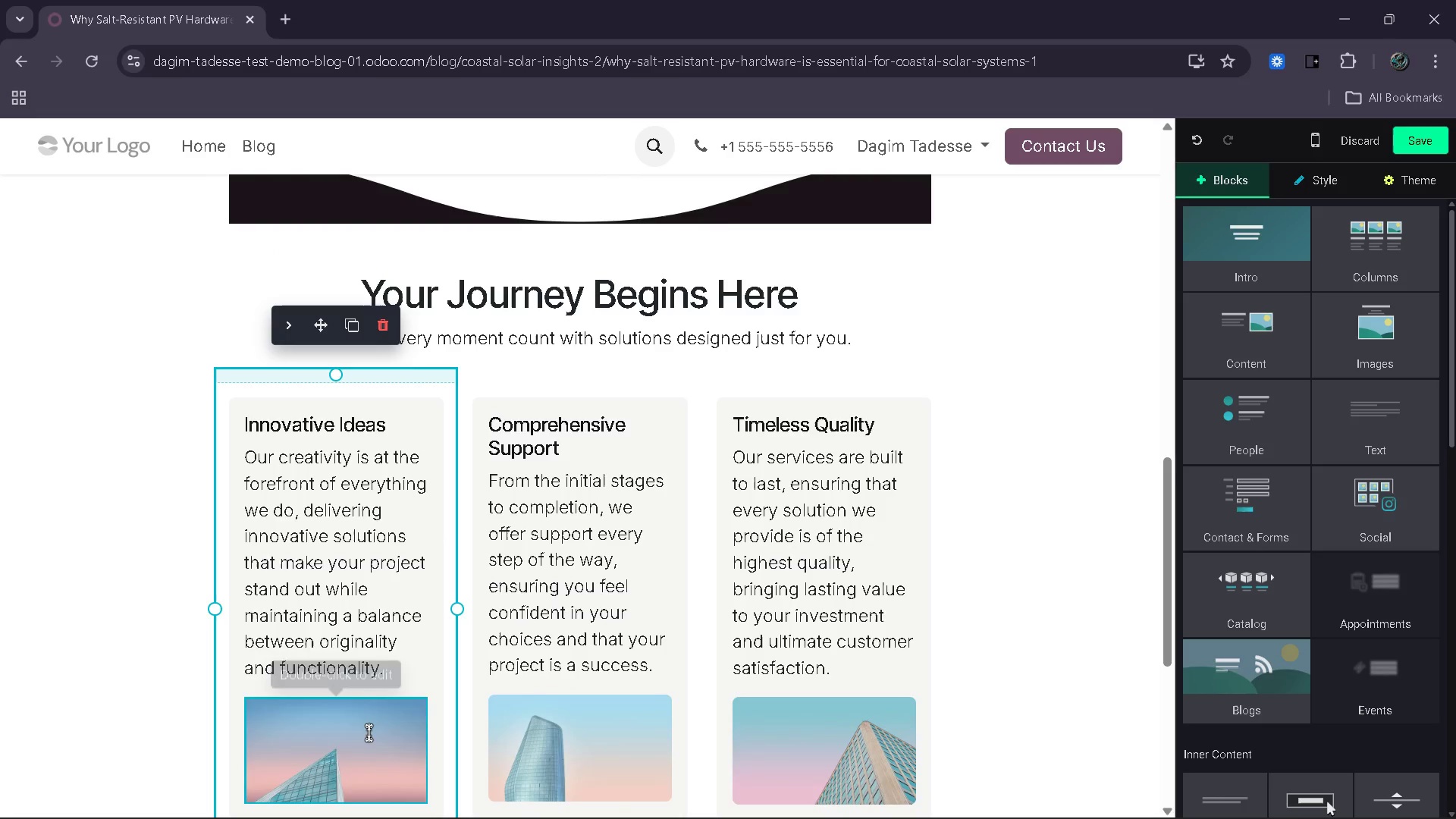 
key(Delete)
 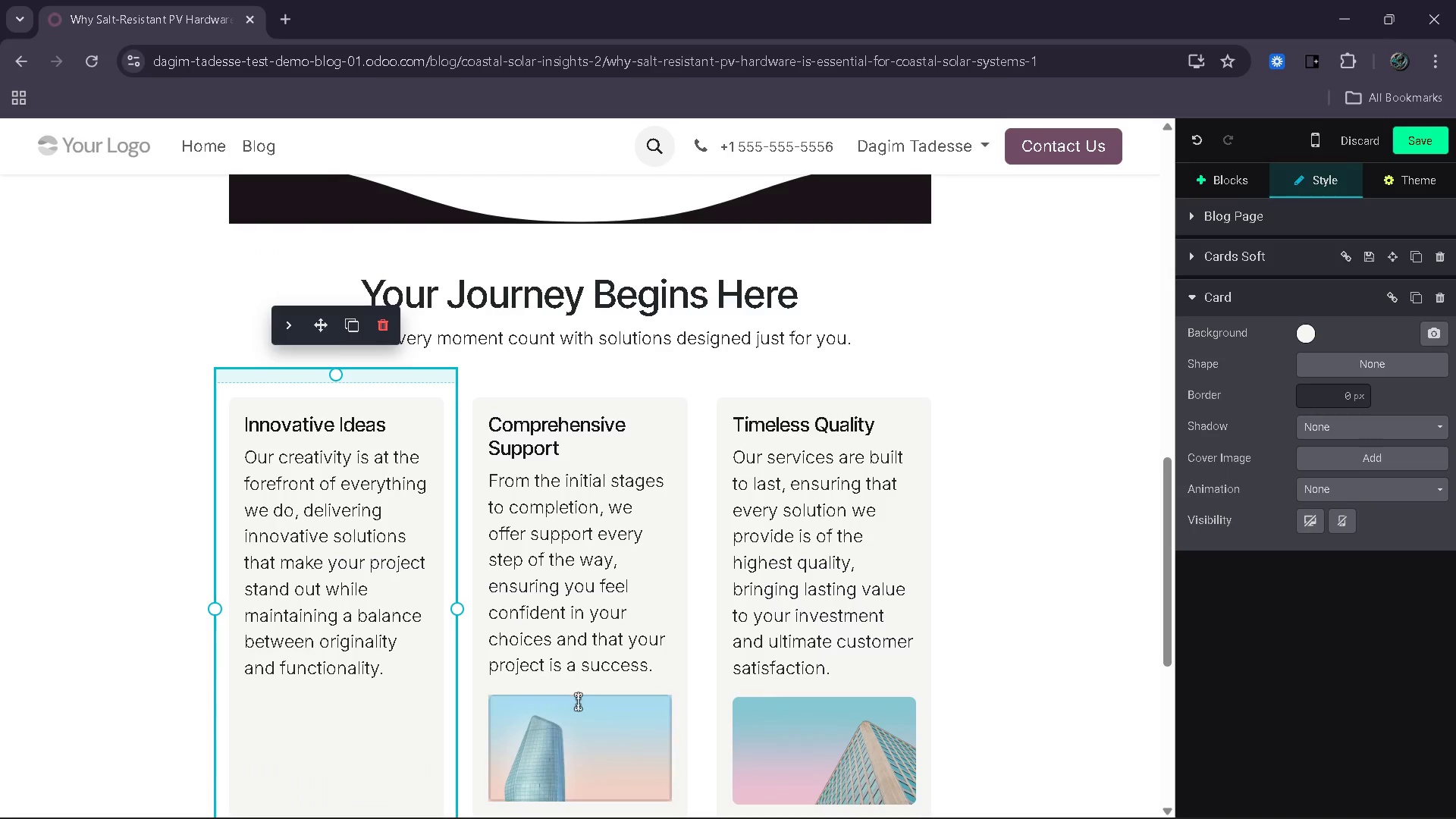 
left_click([578, 701])
 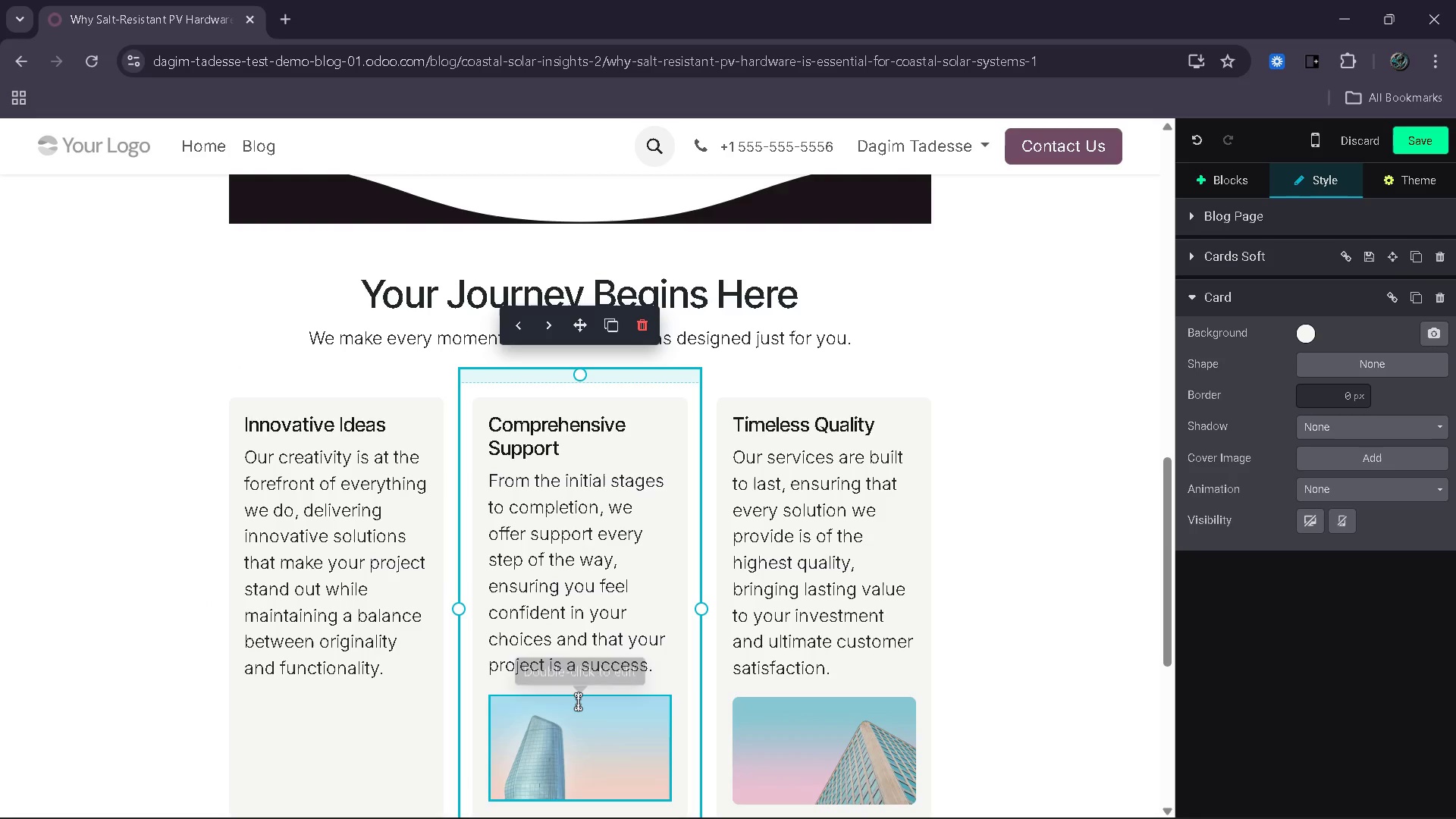 
key(Home)
 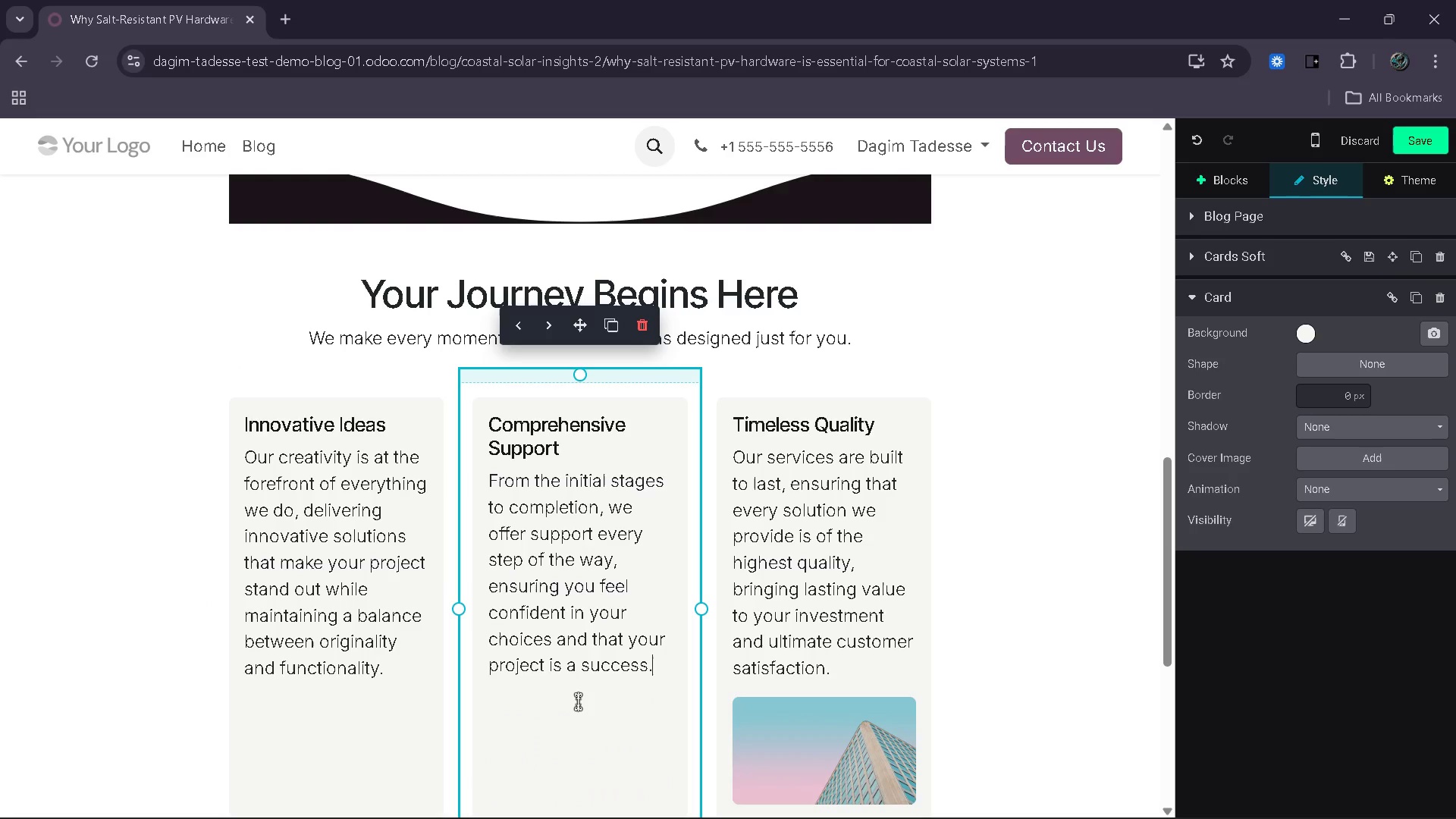 
key(Delete)
 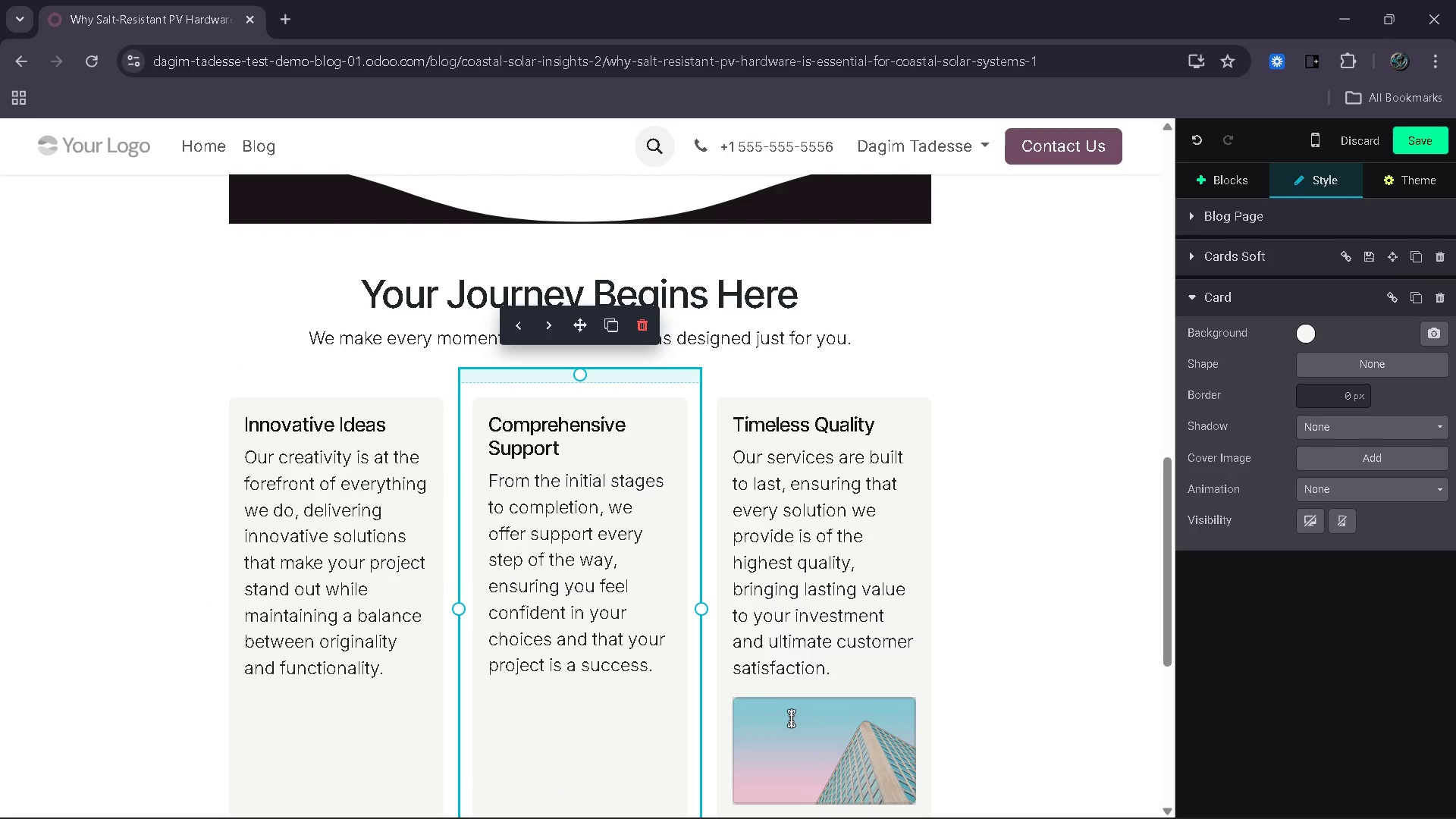 
left_click([792, 720])
 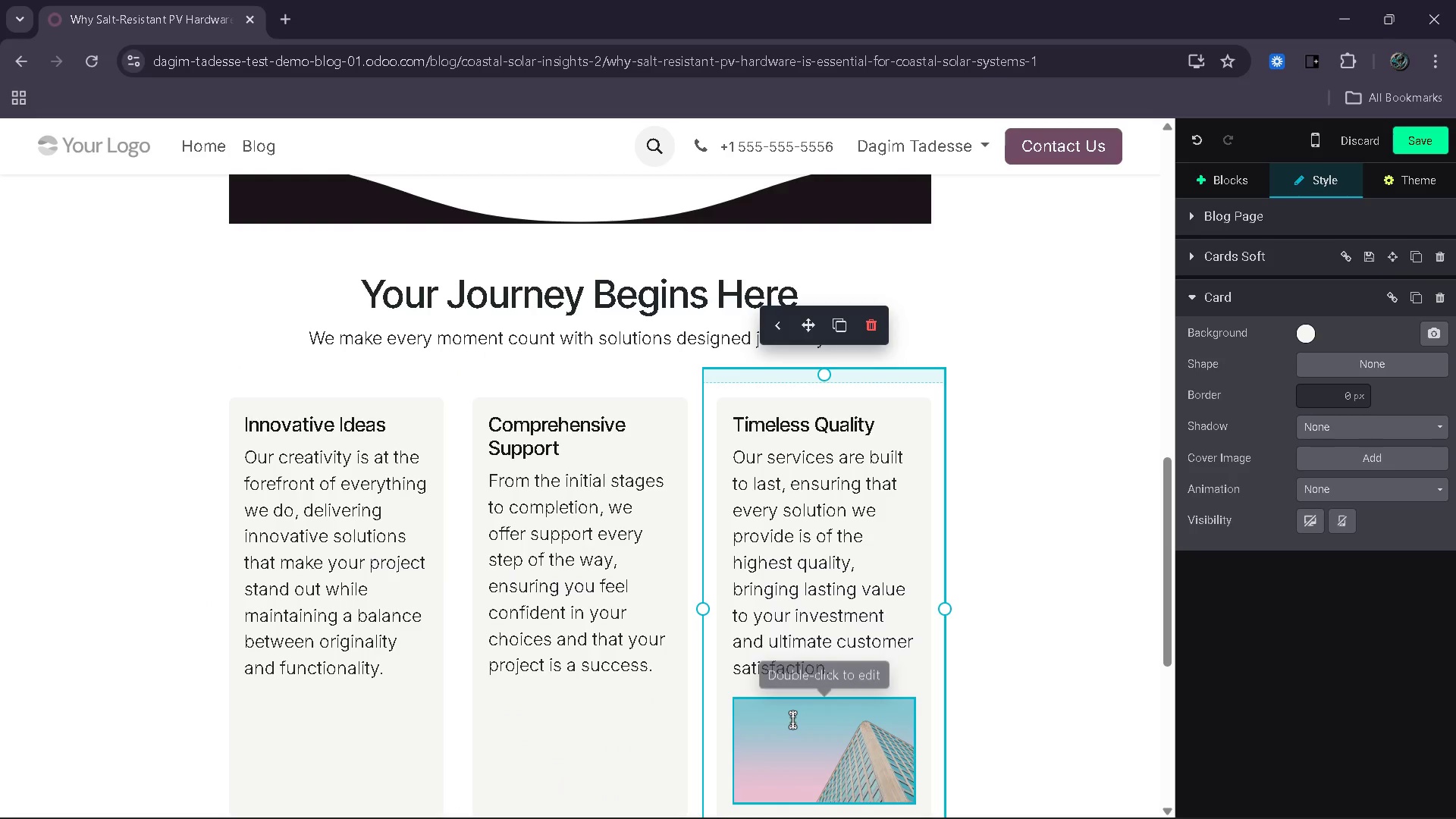 
key(Delete)
 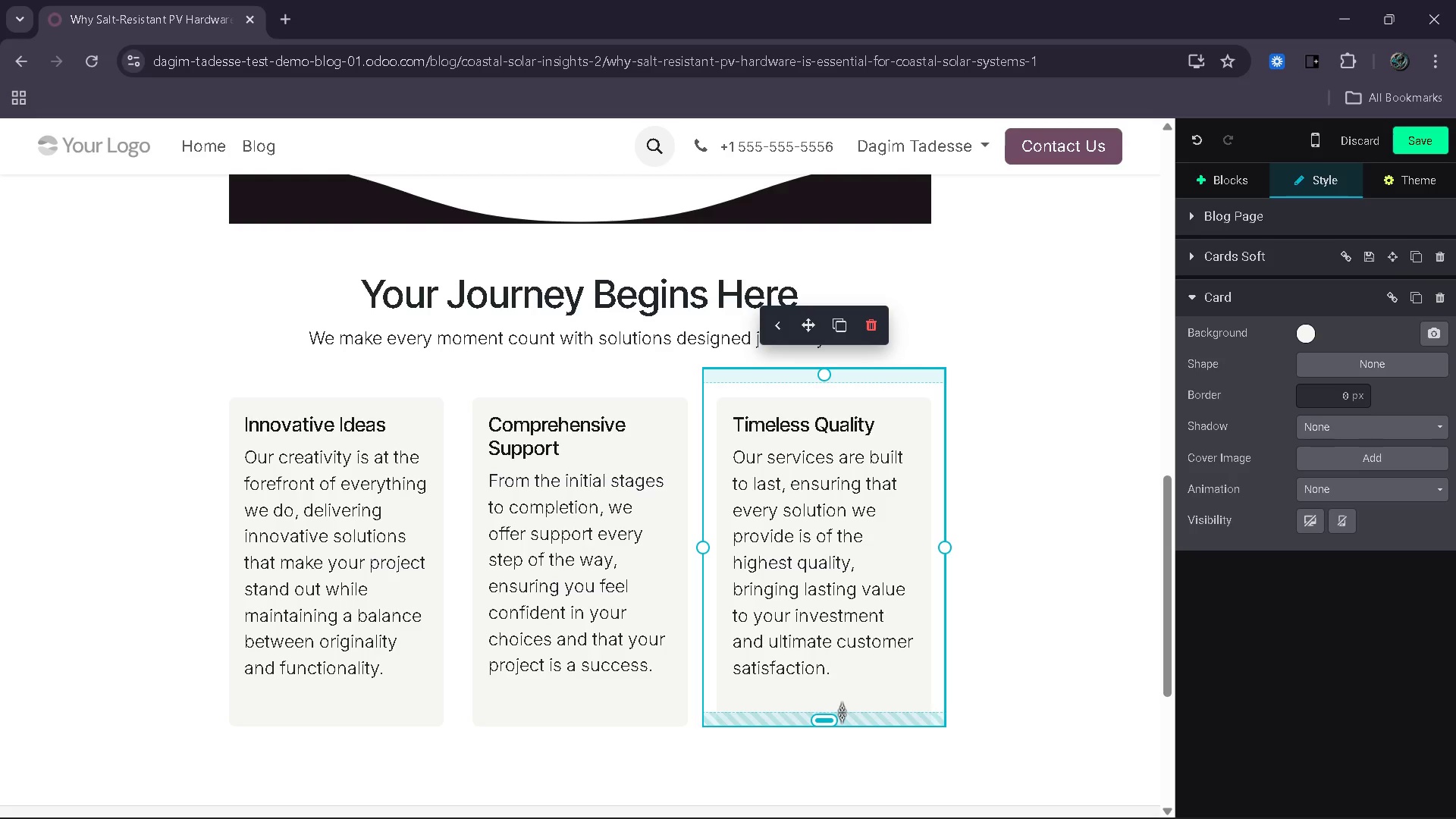 
wait(24.95)
 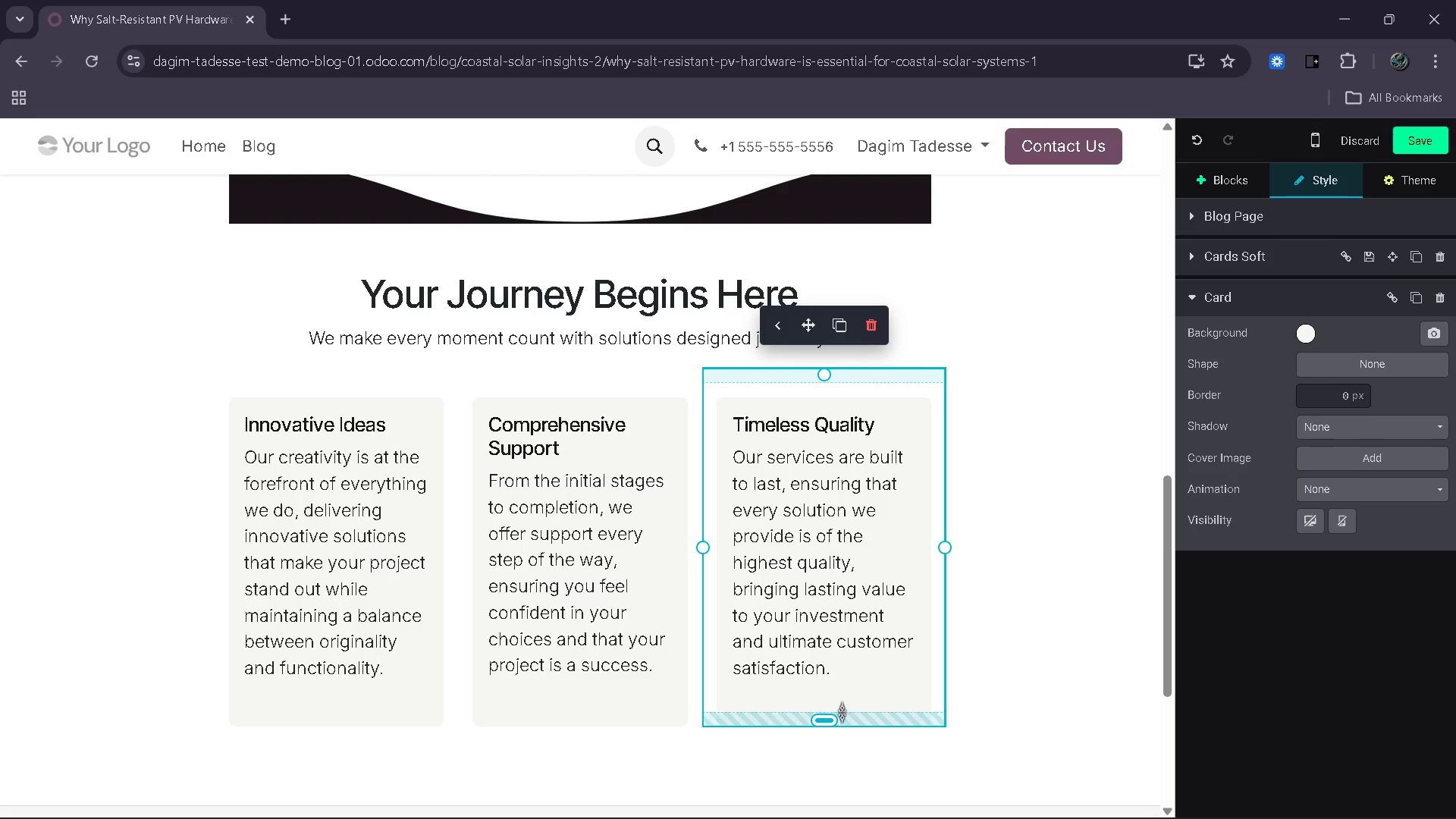 
left_click([981, 682])
 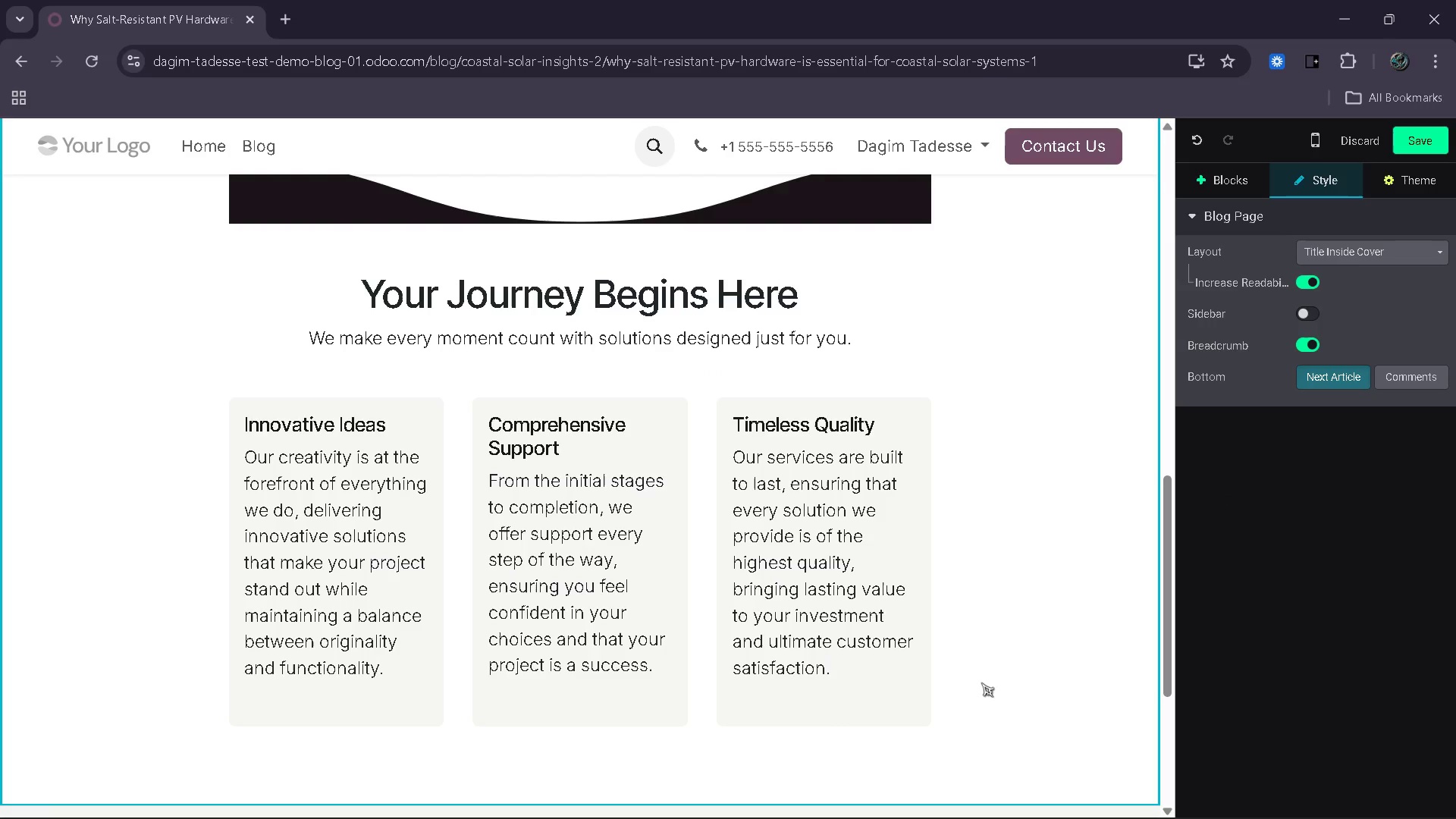 
wait(56.42)
 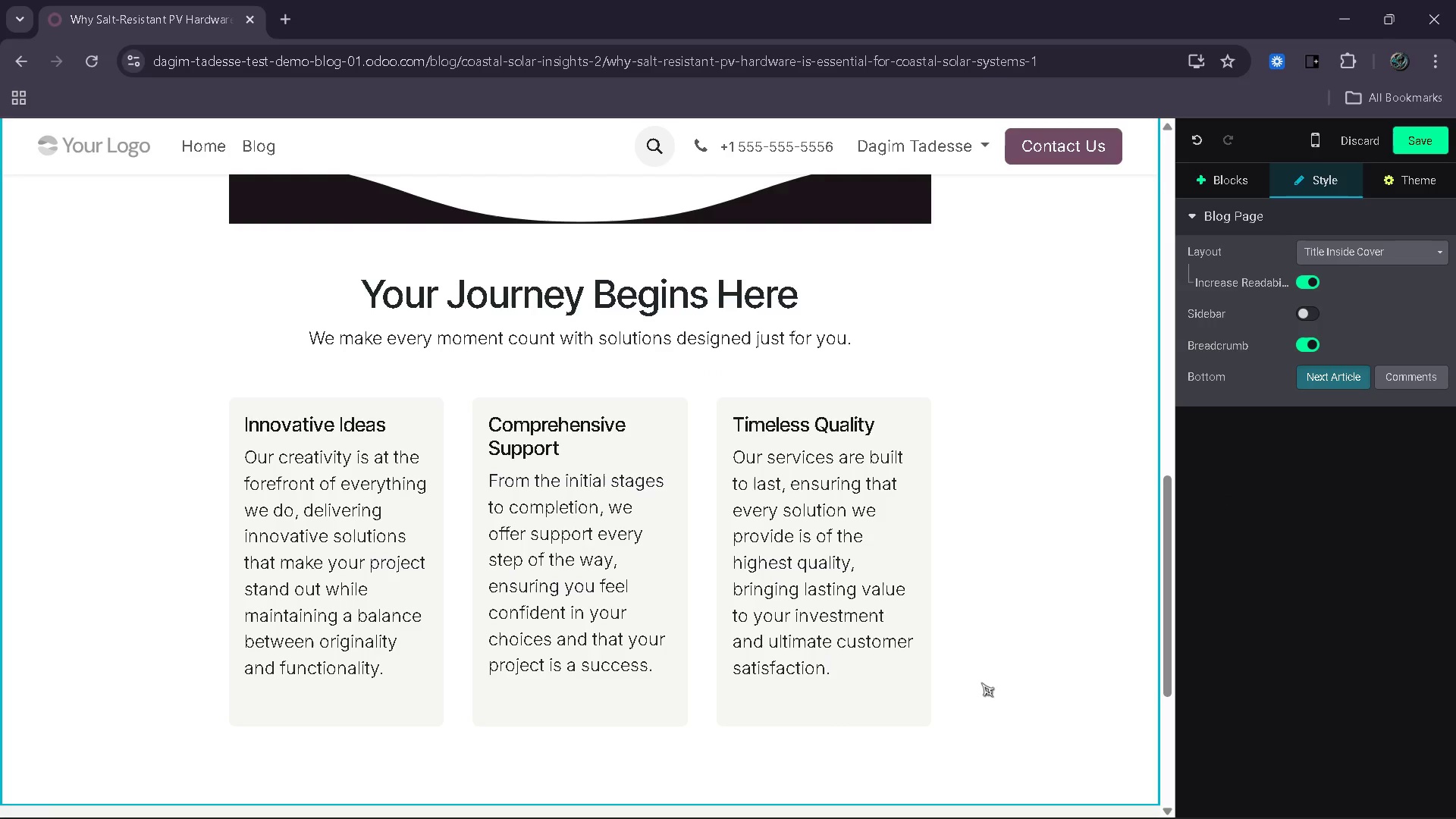 
left_click_drag(start_coordinate=[875, 492], to_coordinate=[366, 442])
 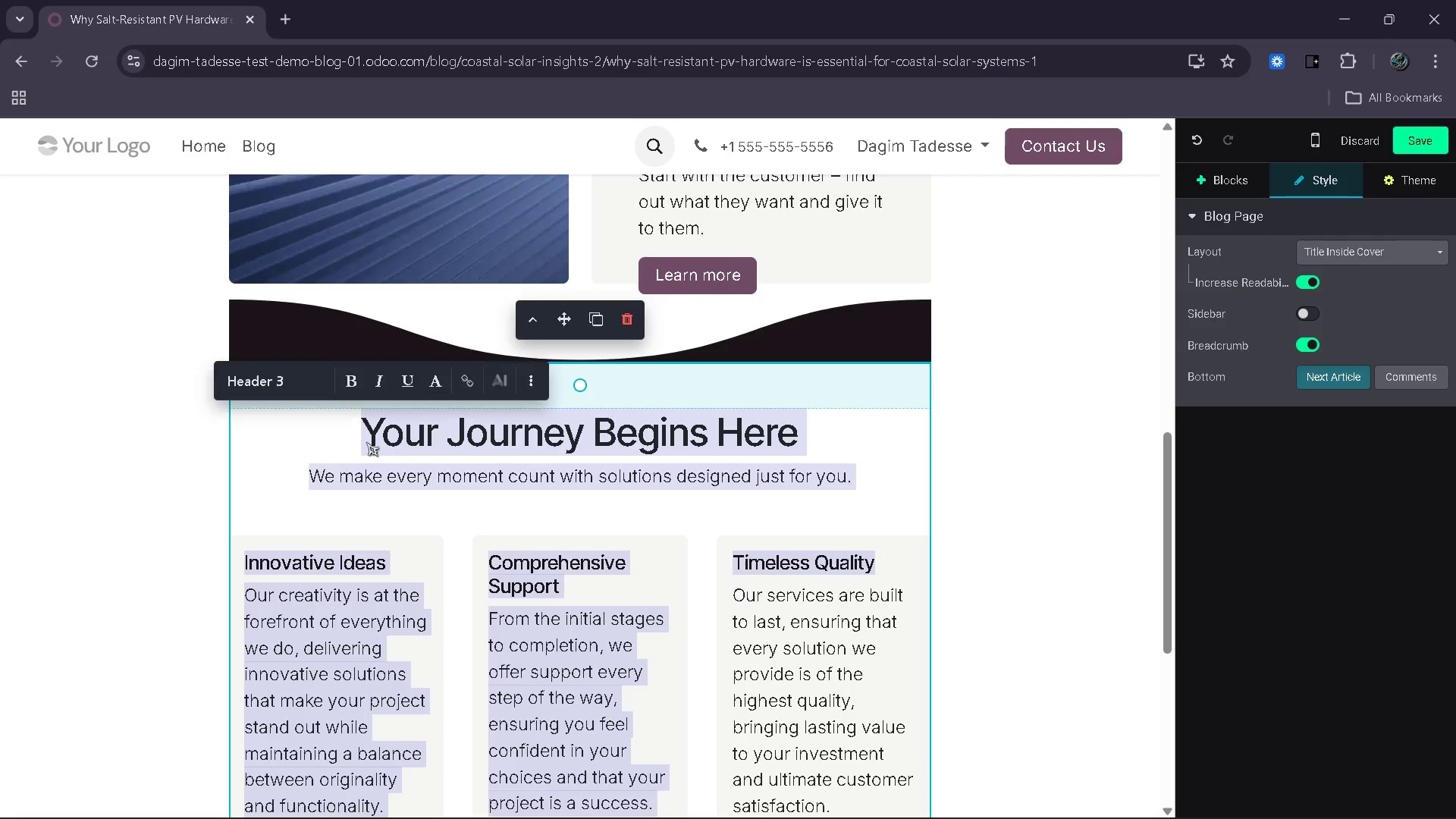 
key(Backspace)
 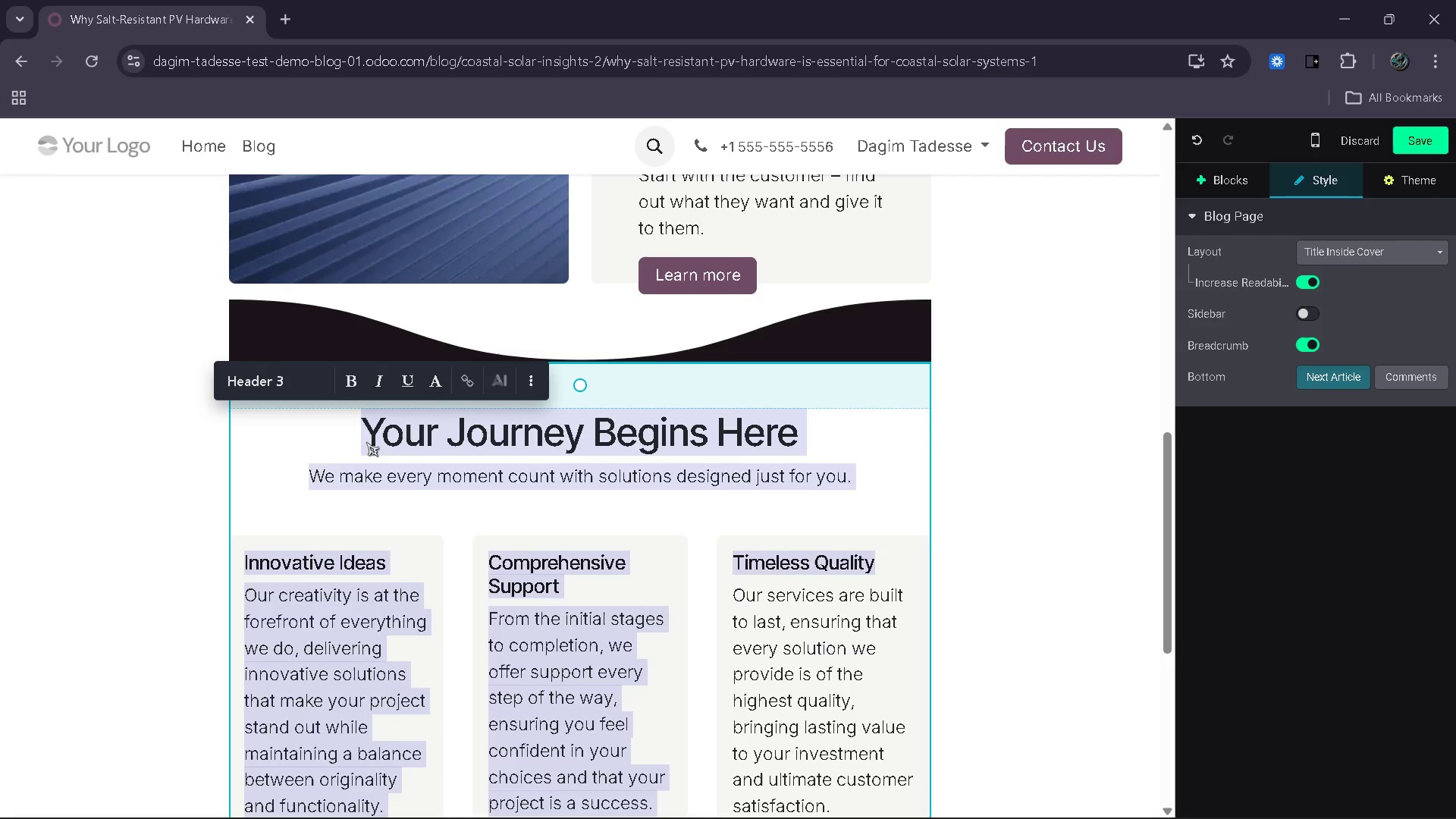 
key(Backspace)
 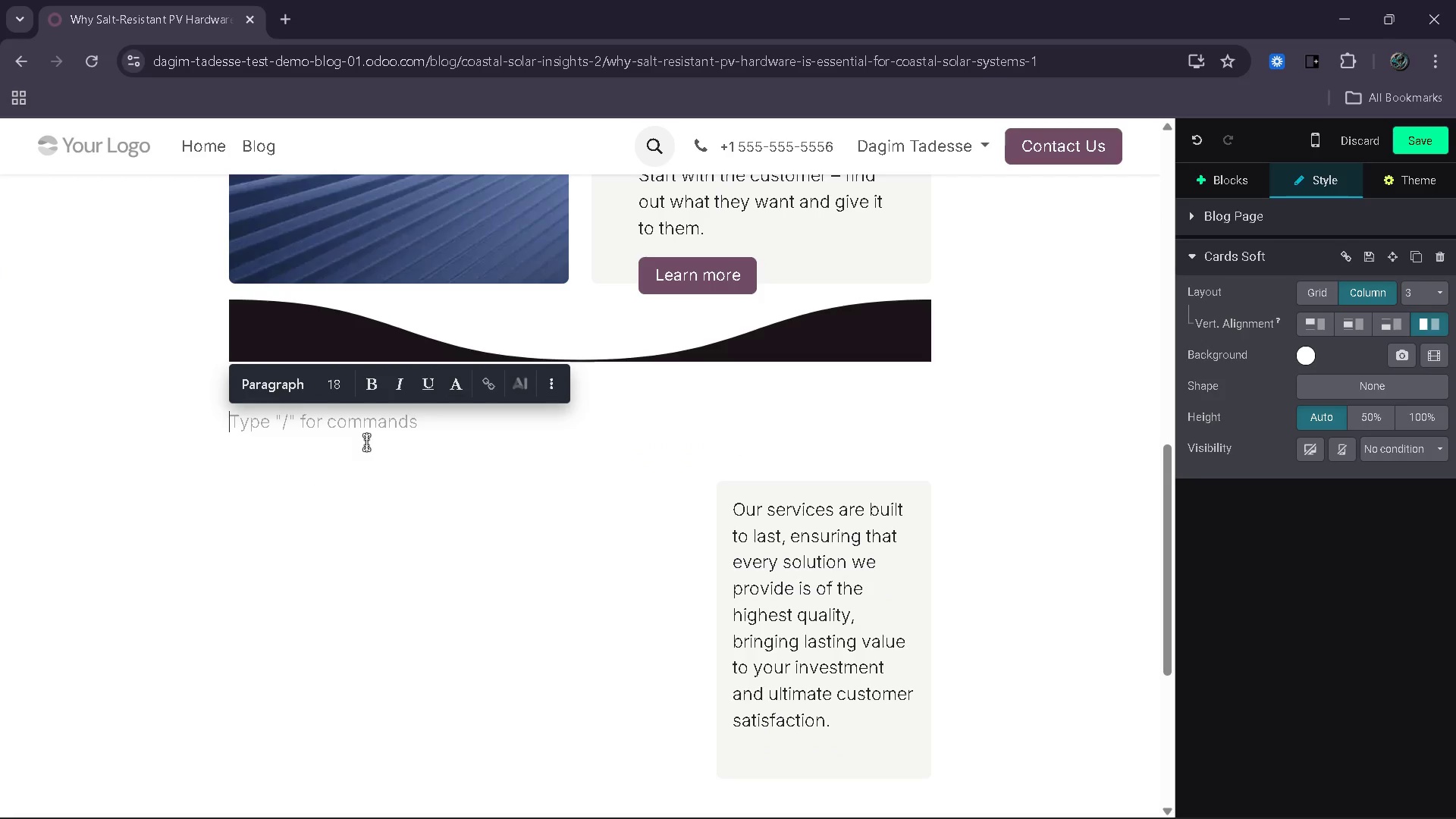 
key(Control+Z)
 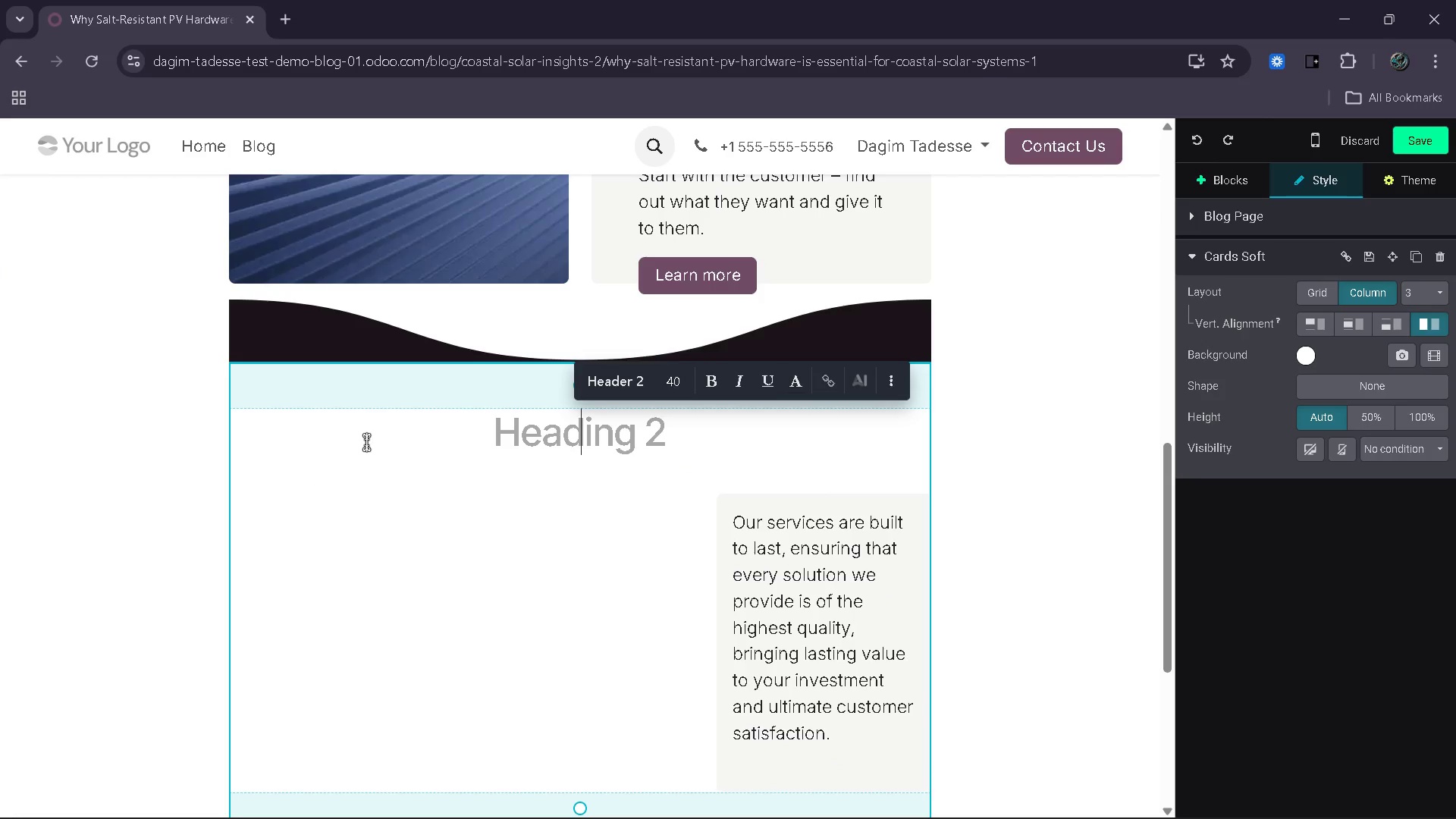 
key(Control+Z)
 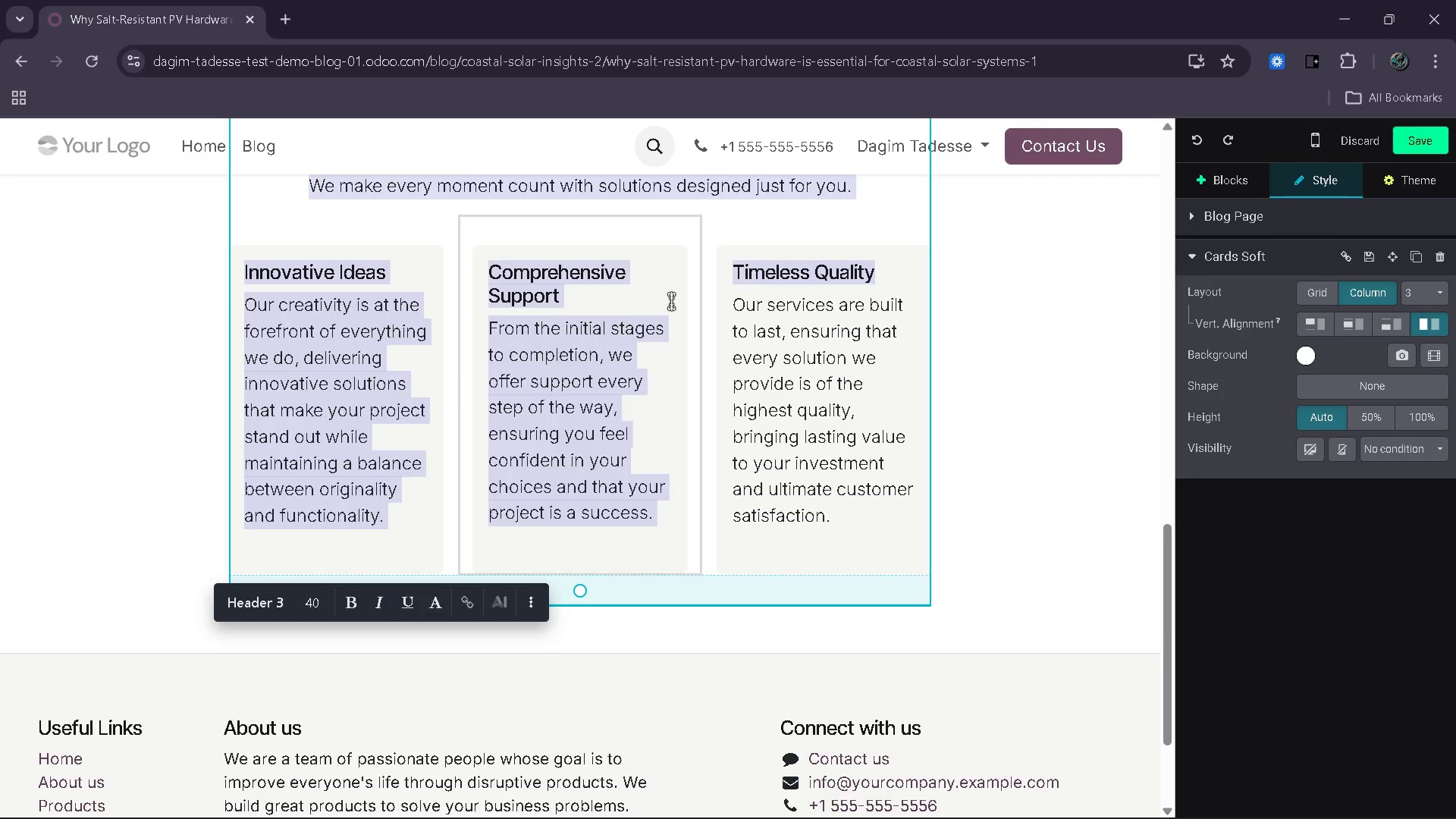 
right_click([764, 240])
 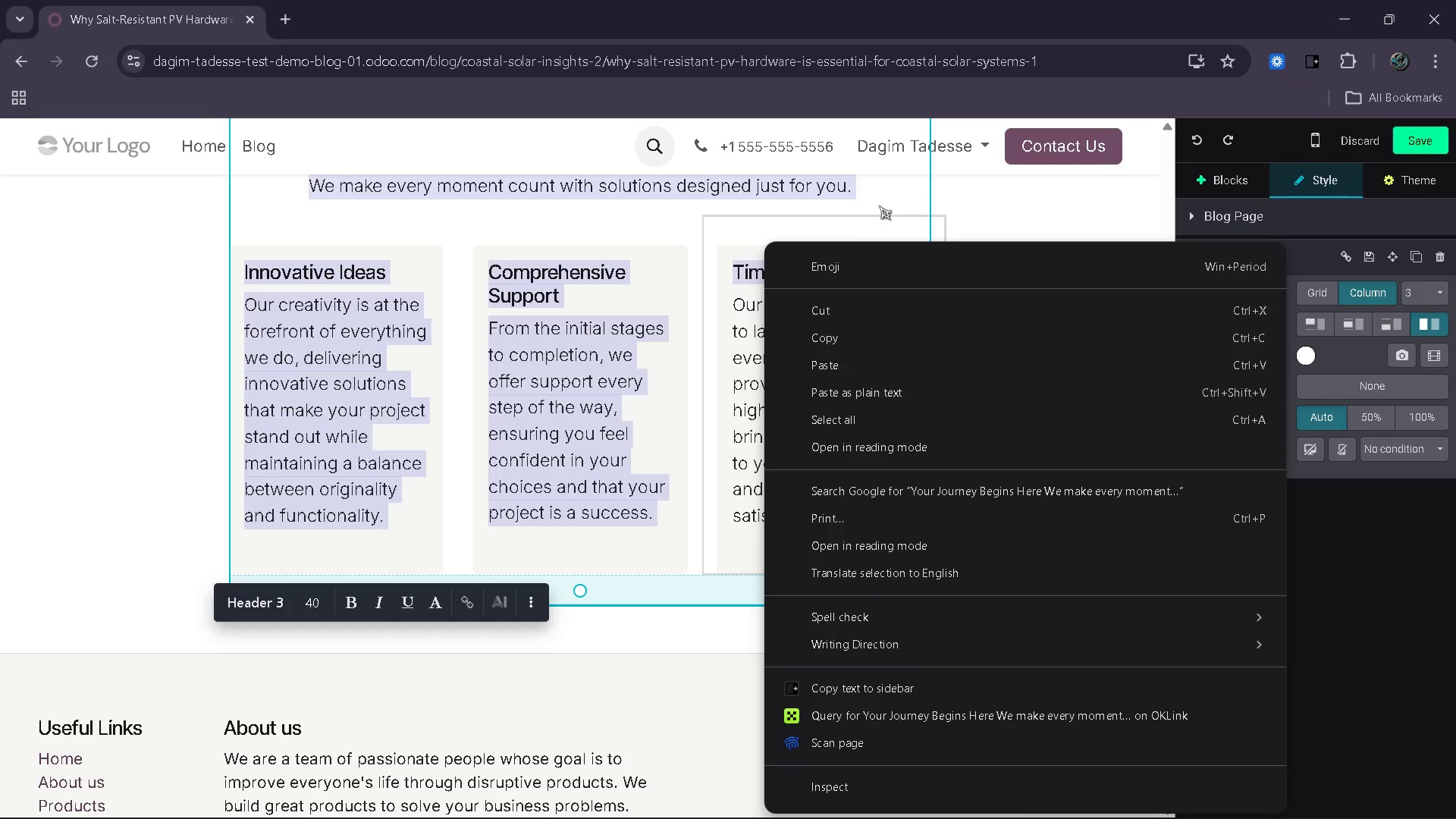 
left_click([879, 206])
 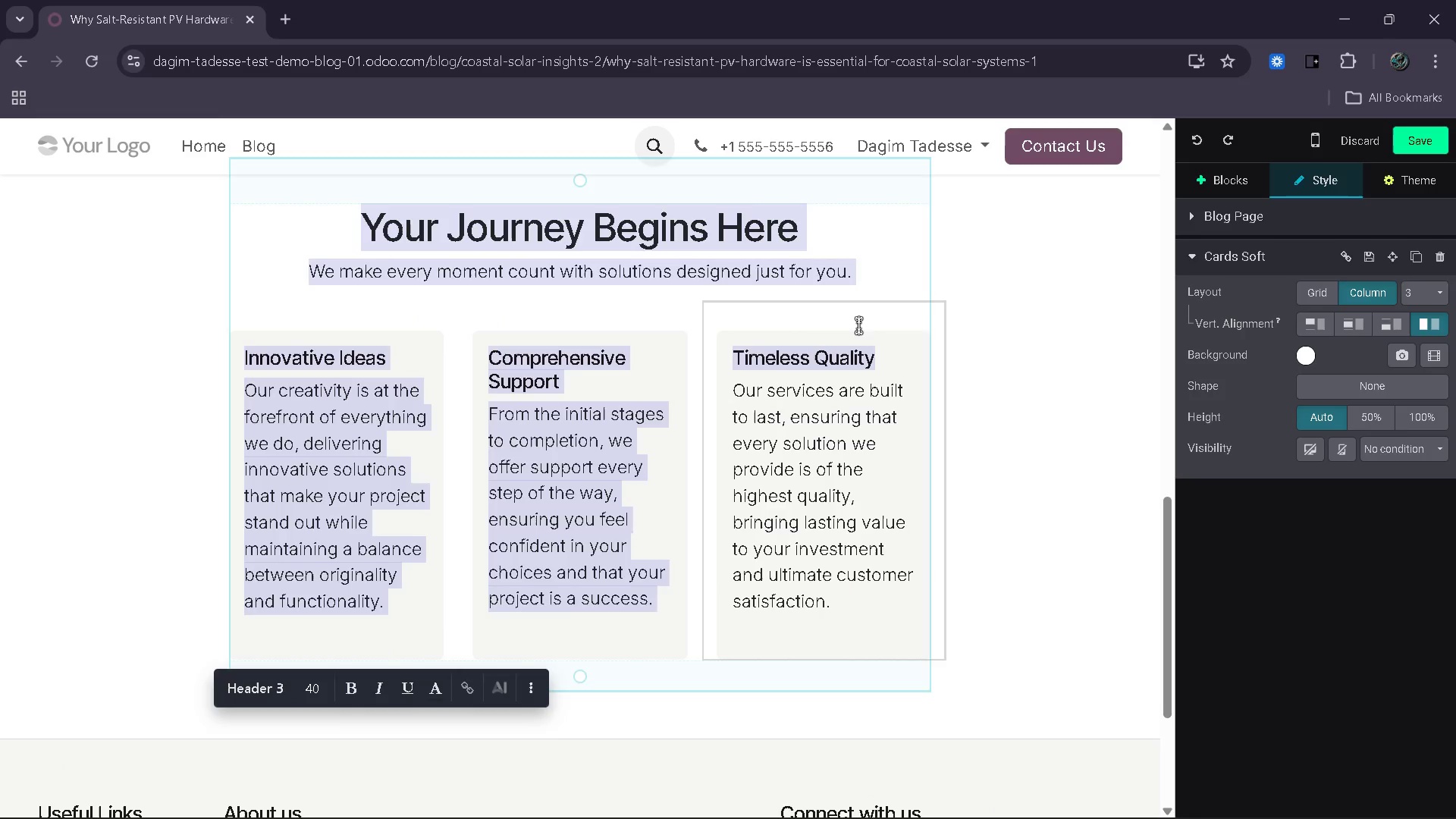 
left_click([877, 265])
 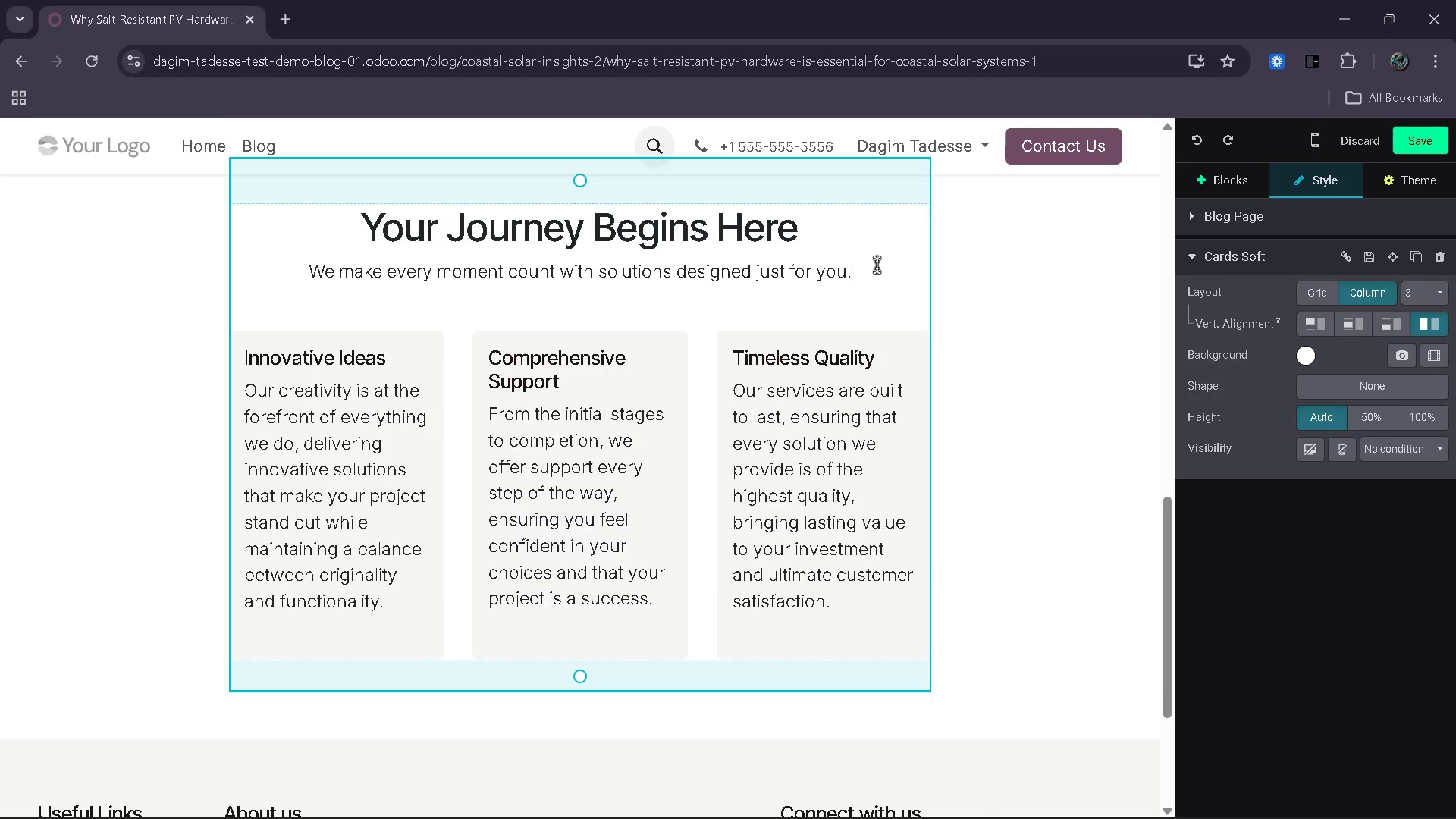 
left_click_drag(start_coordinate=[877, 265], to_coordinate=[375, 241])
 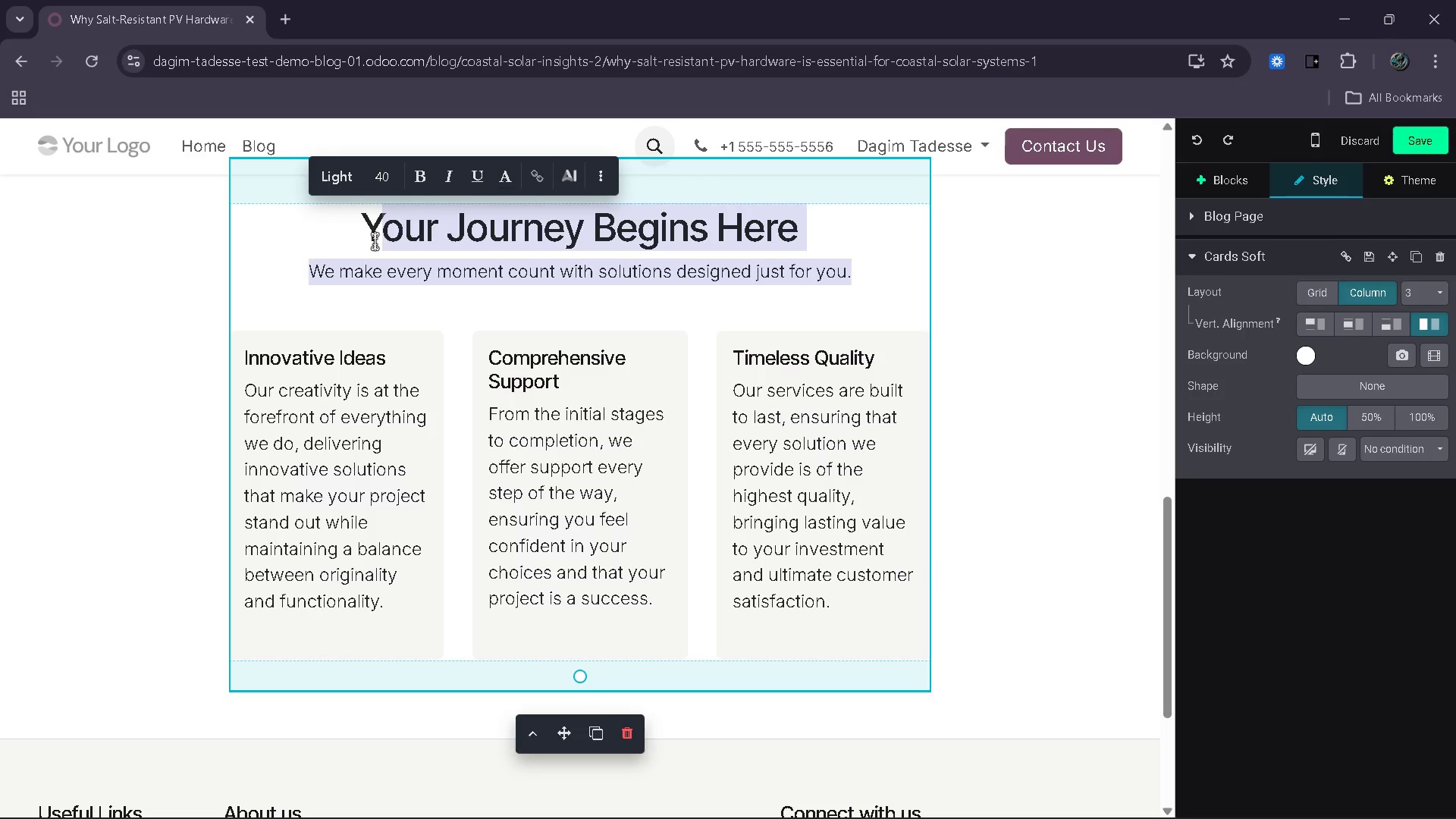 
key(Backspace)
 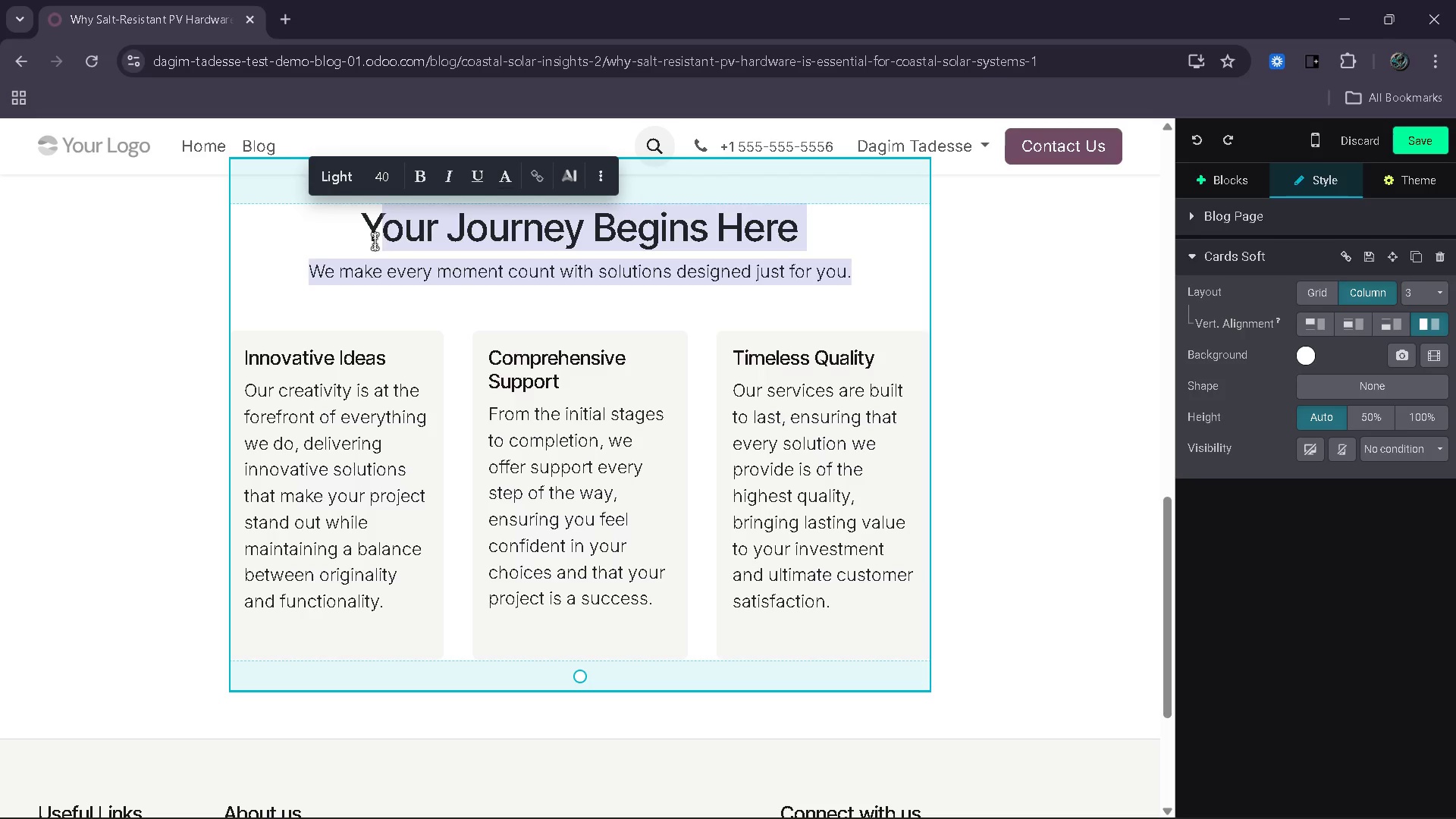 
key(Backspace)
 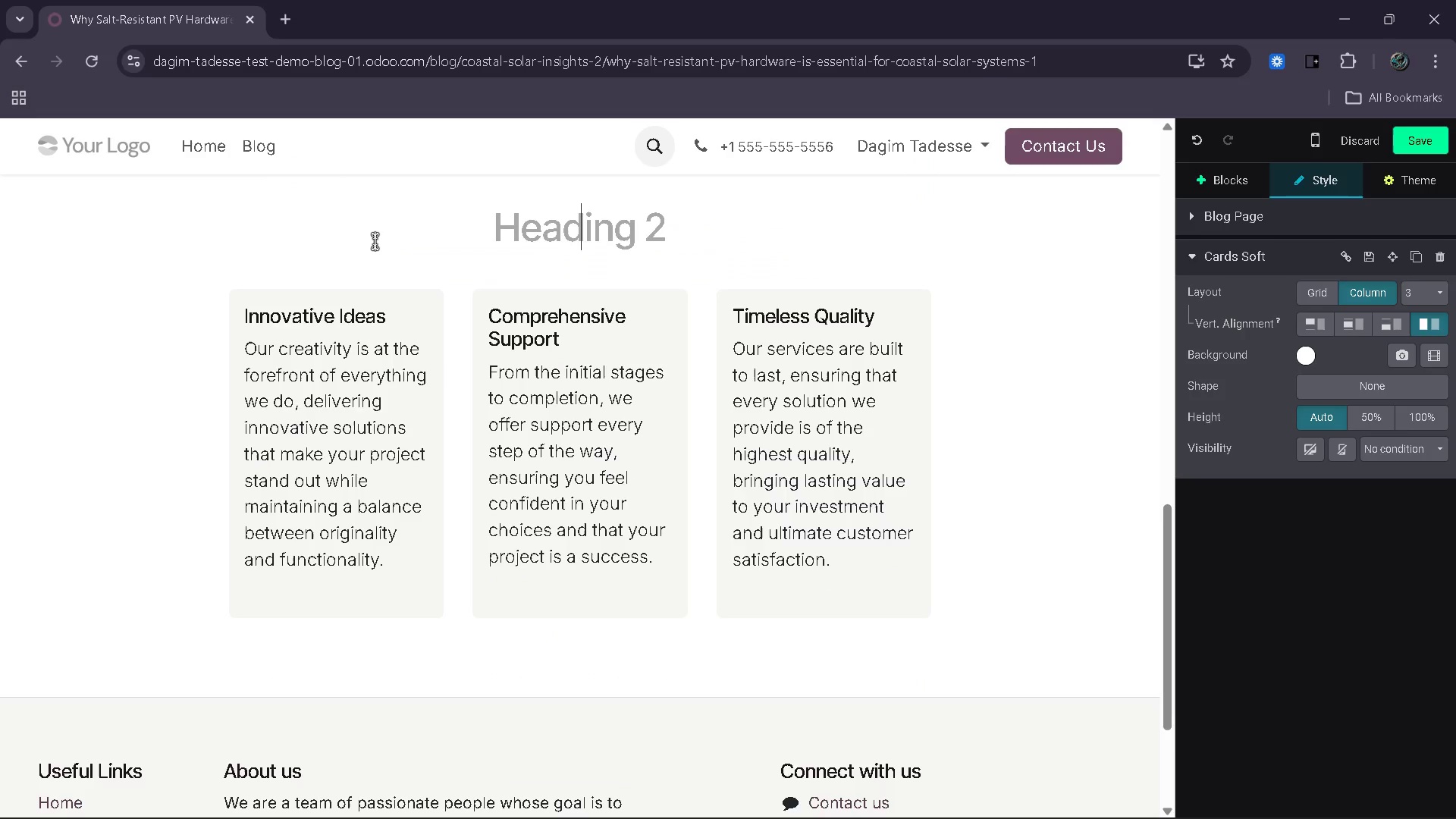 
key(Backspace)
 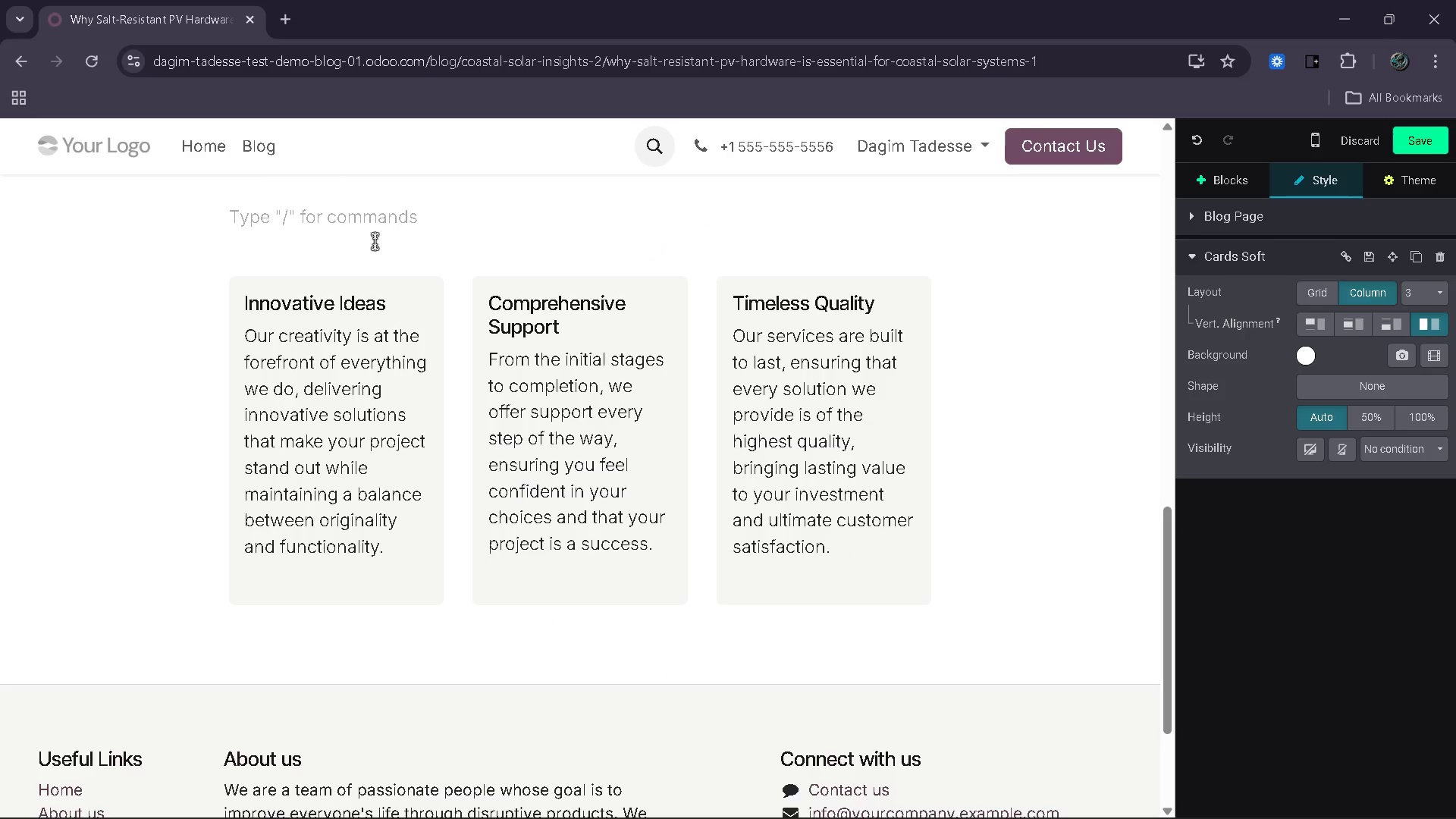 
key(Delete)
 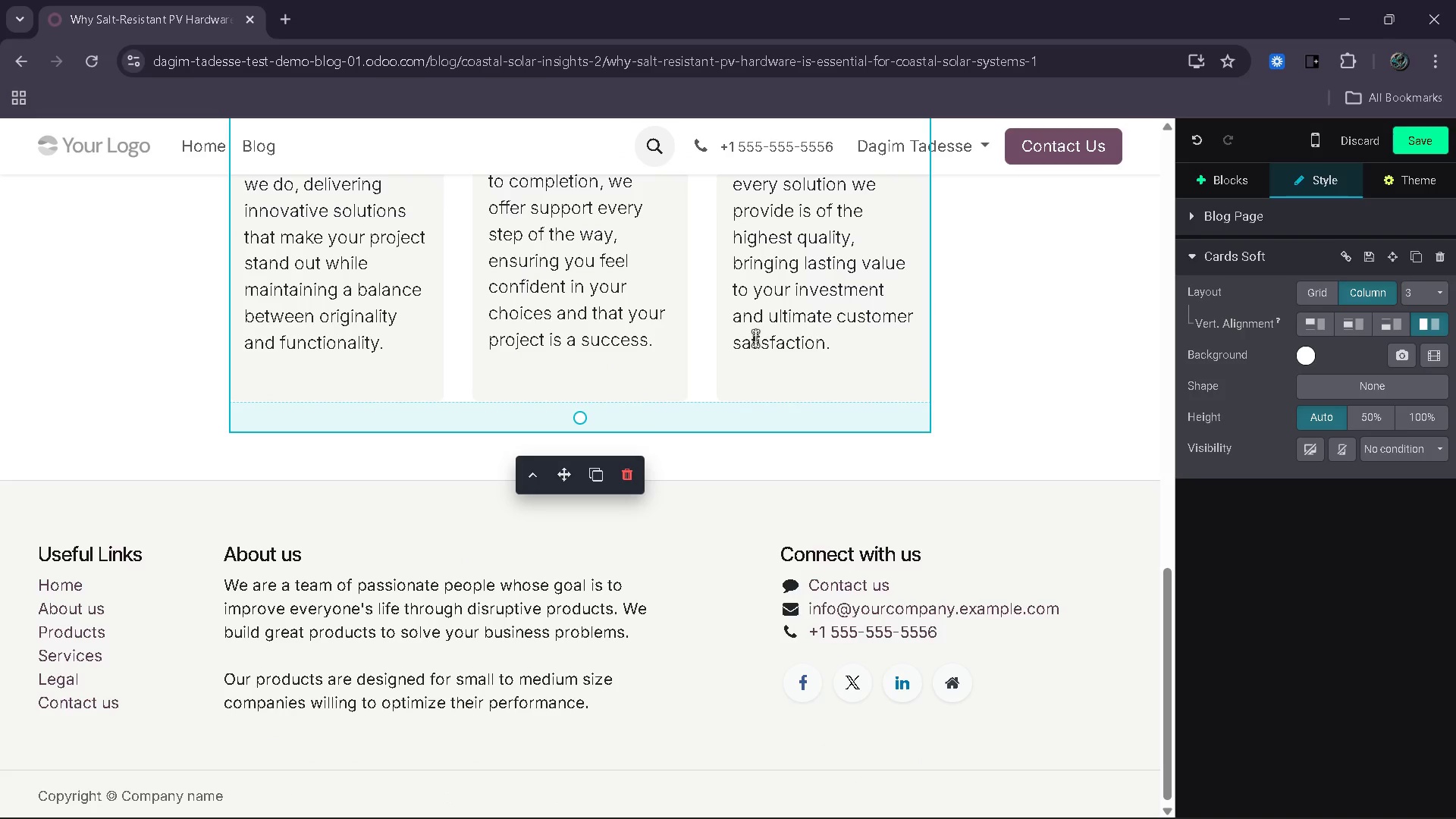 
wait(6.22)
 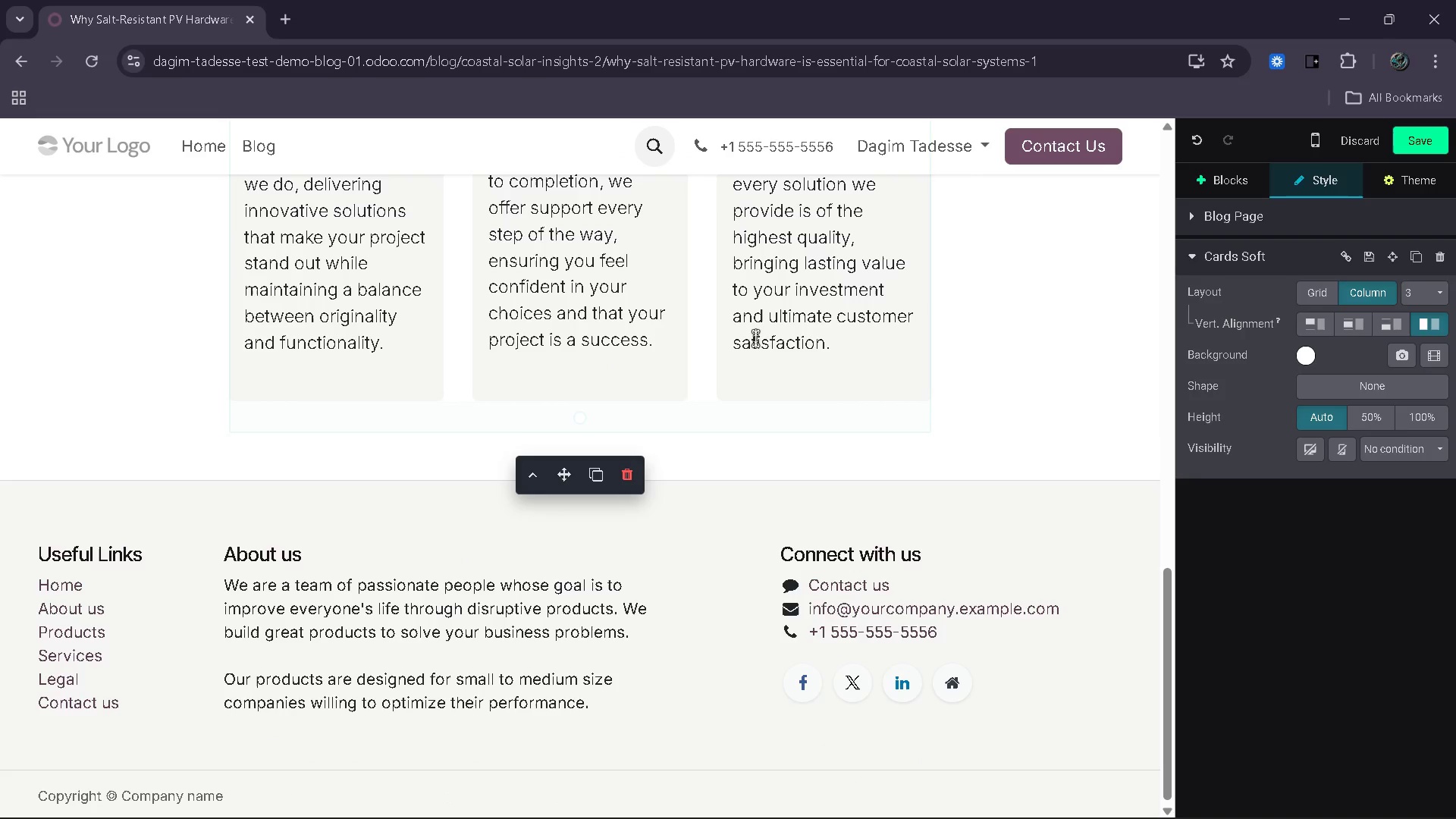 
left_click([1258, 177])
 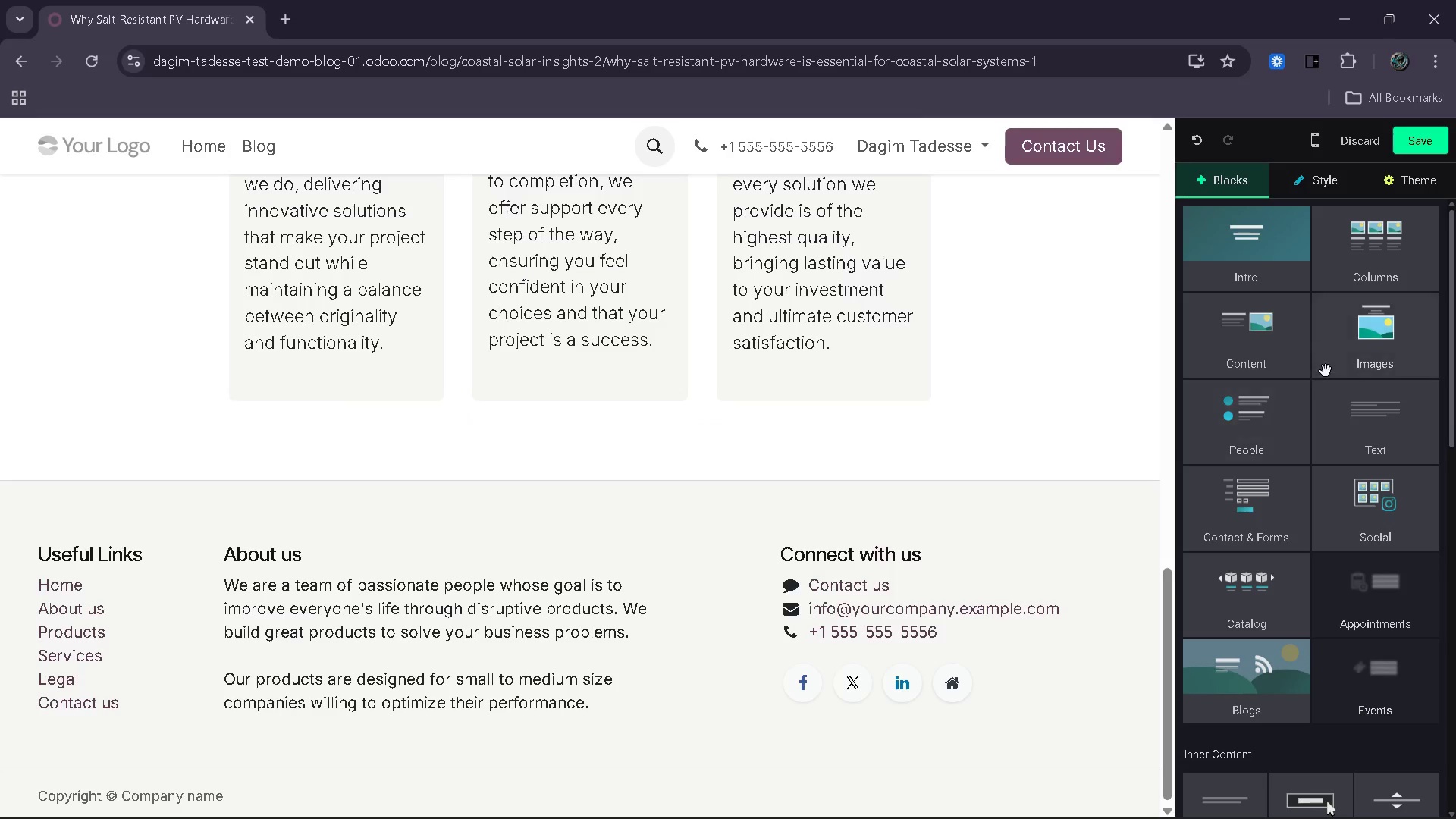 
left_click_drag(start_coordinate=[1381, 352], to_coordinate=[675, 450])
 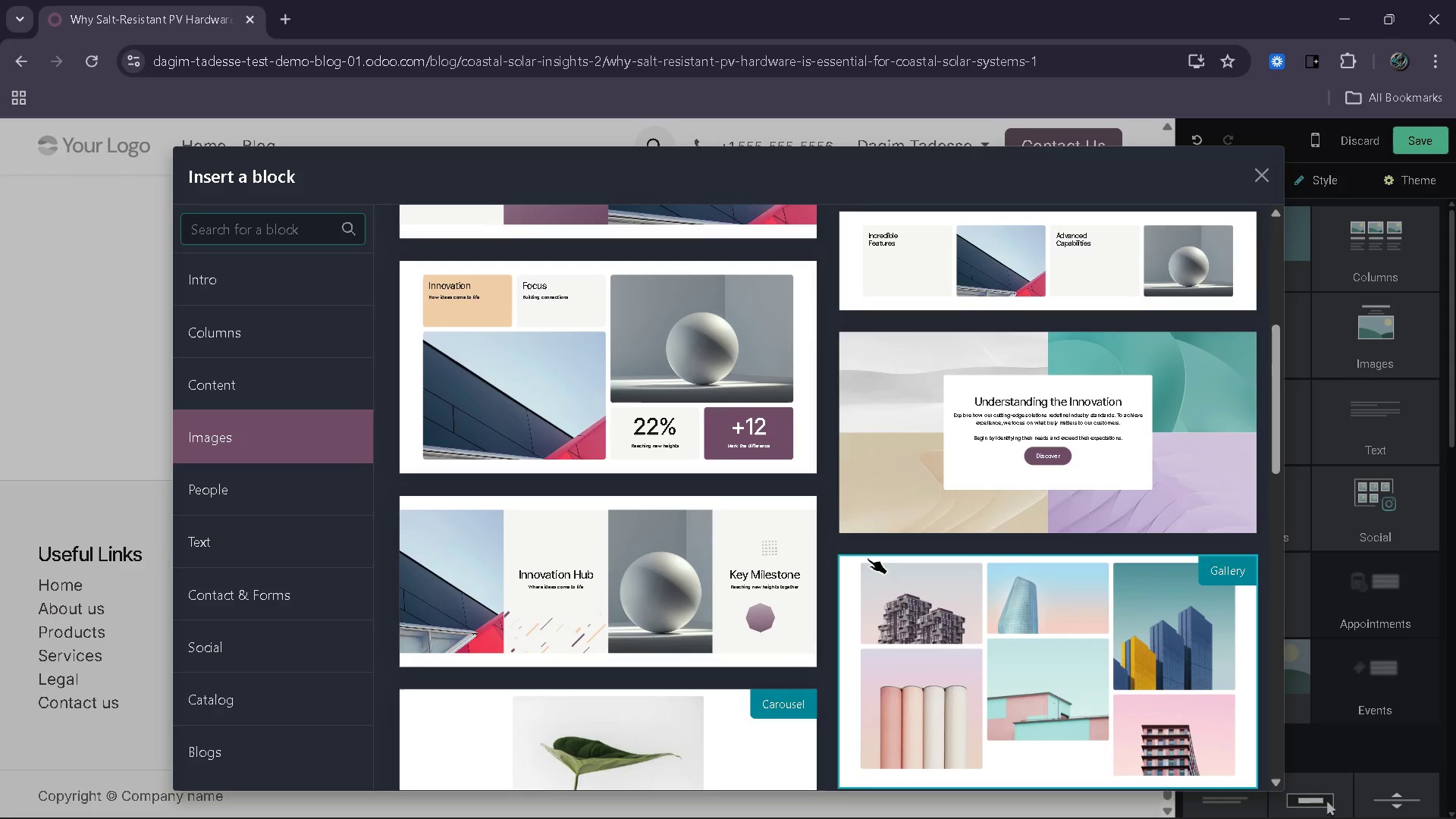 
wait(21.86)
 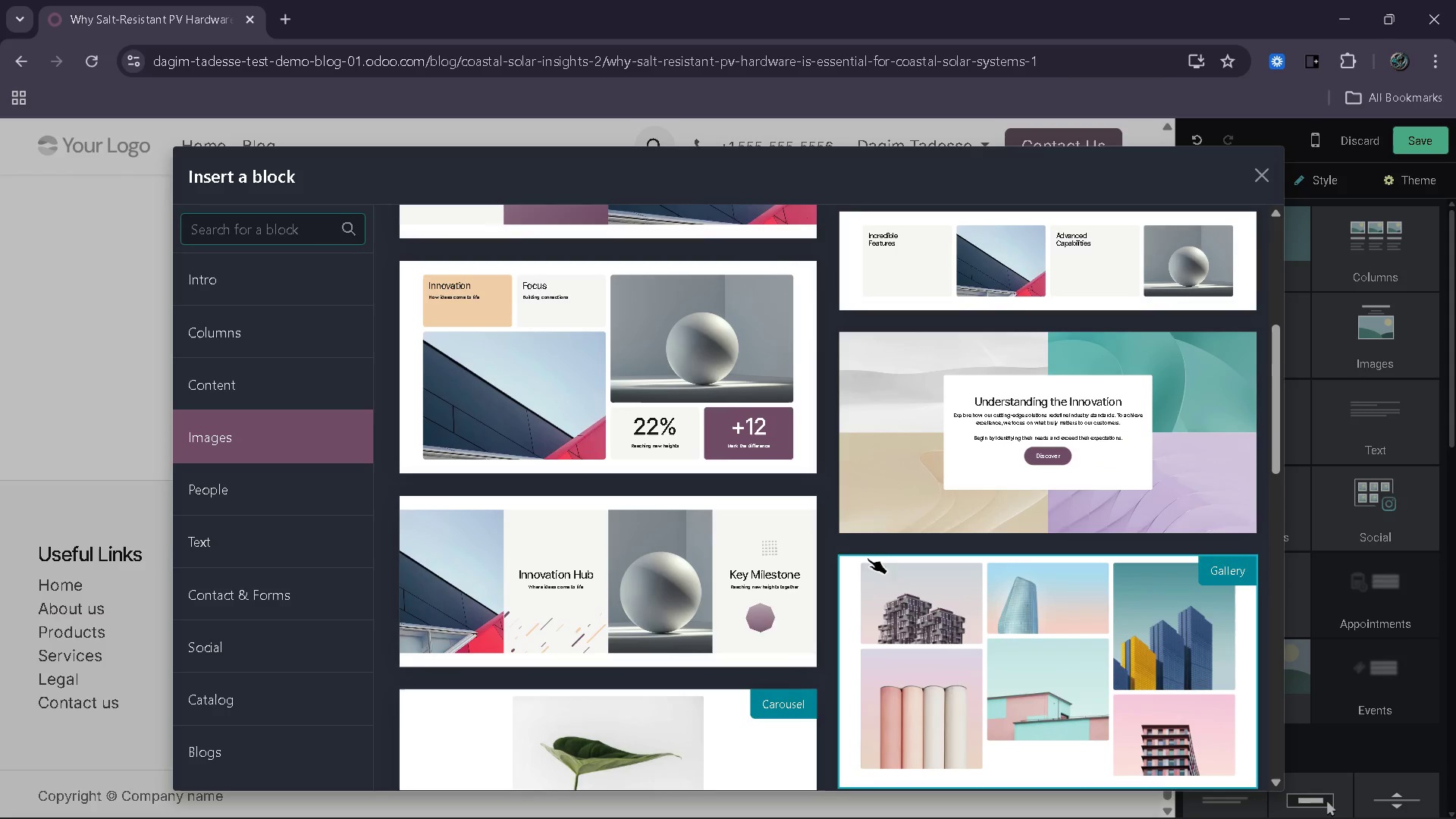 
left_click([1056, 330])
 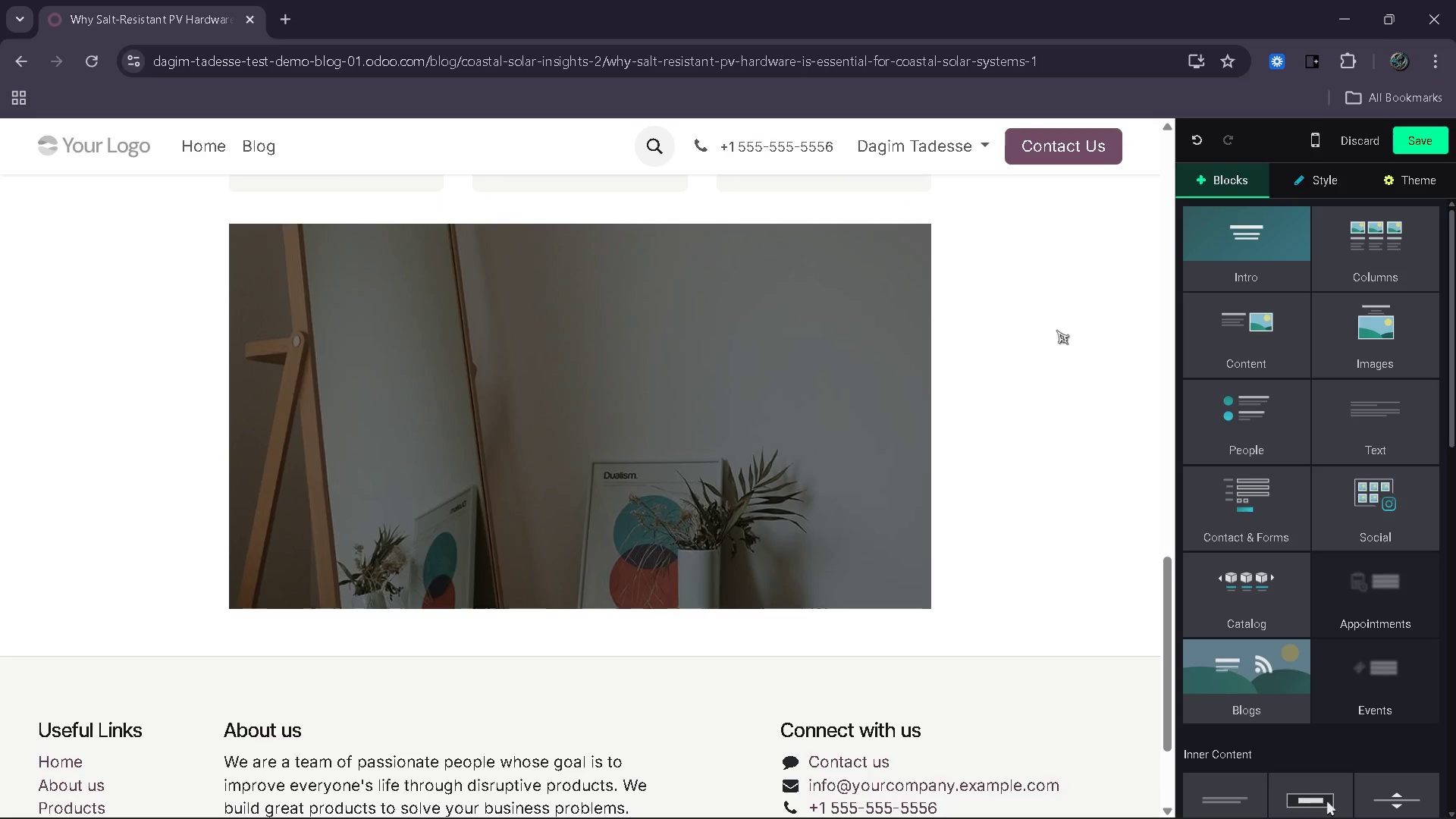 
left_click([696, 416])
 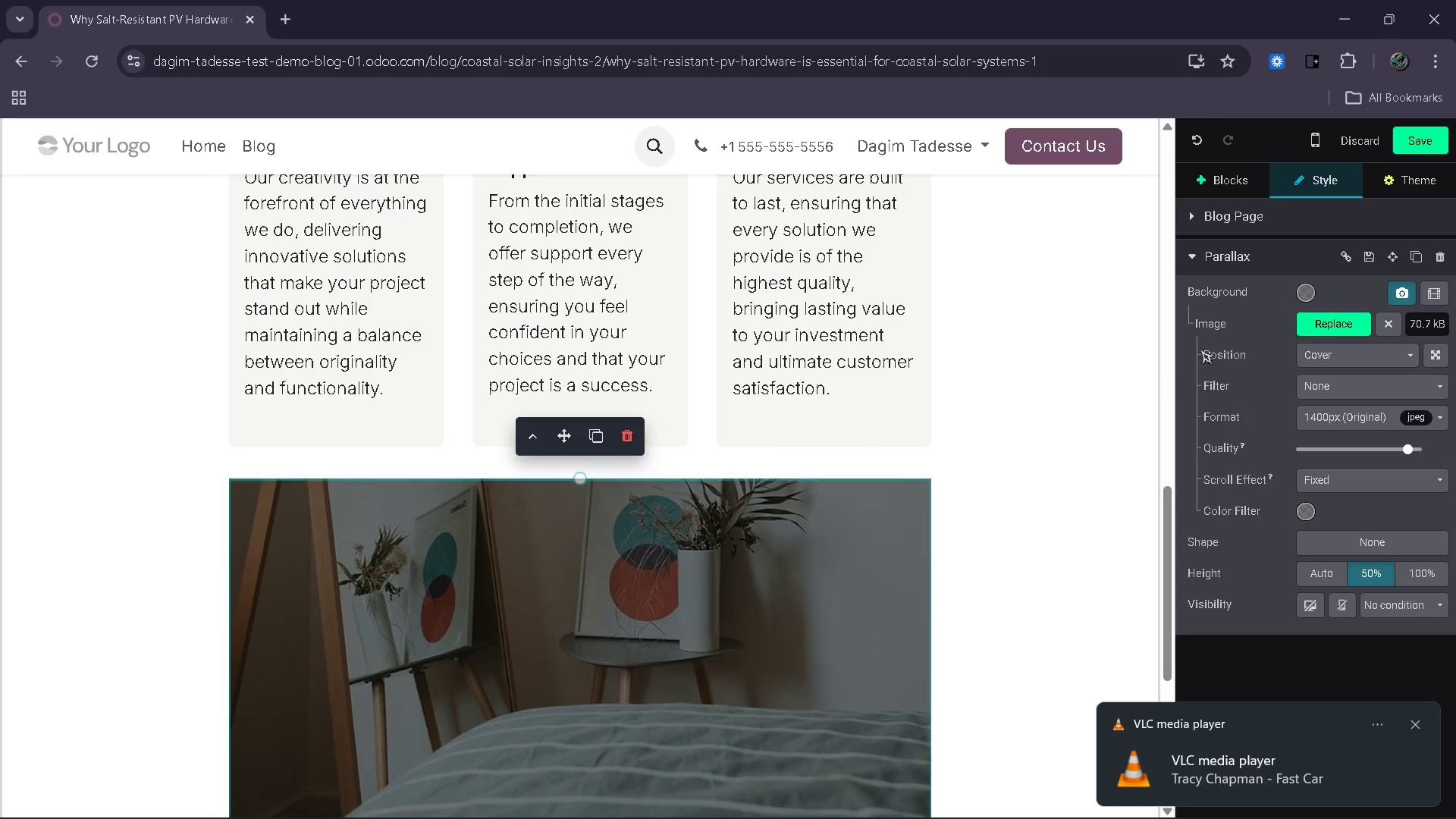 
wait(6.14)
 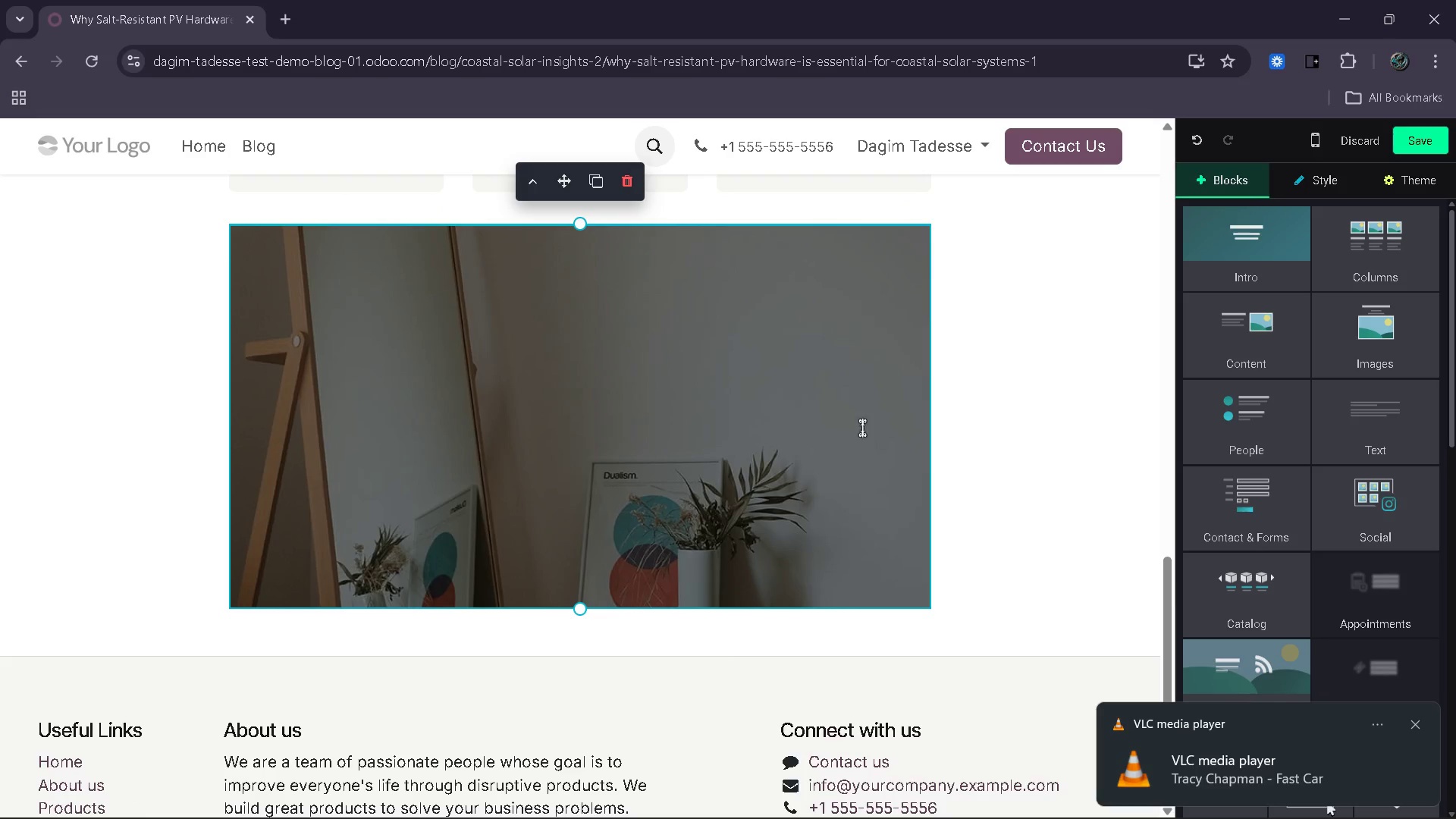 
left_click([1240, 175])
 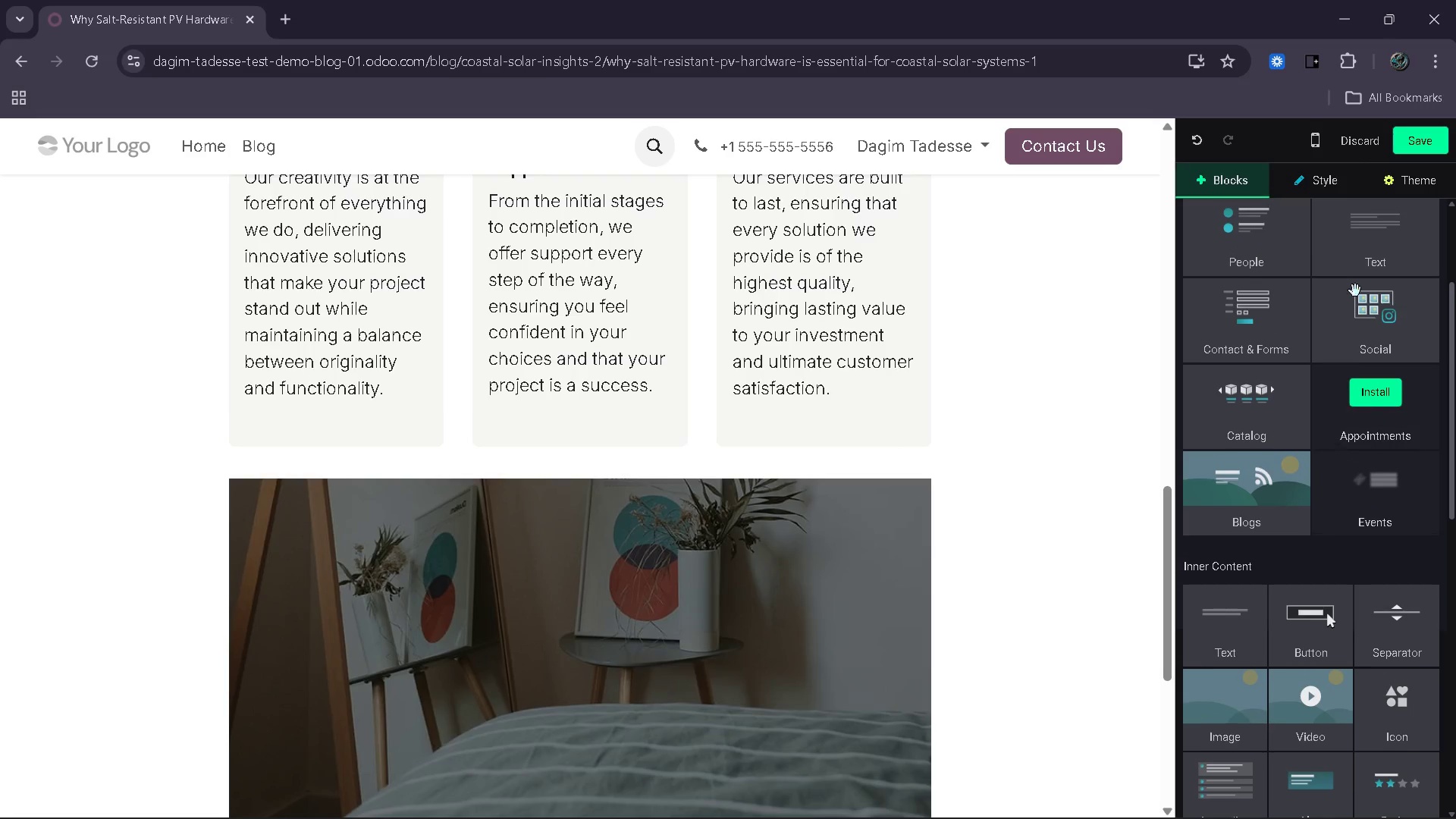 
wait(5.89)
 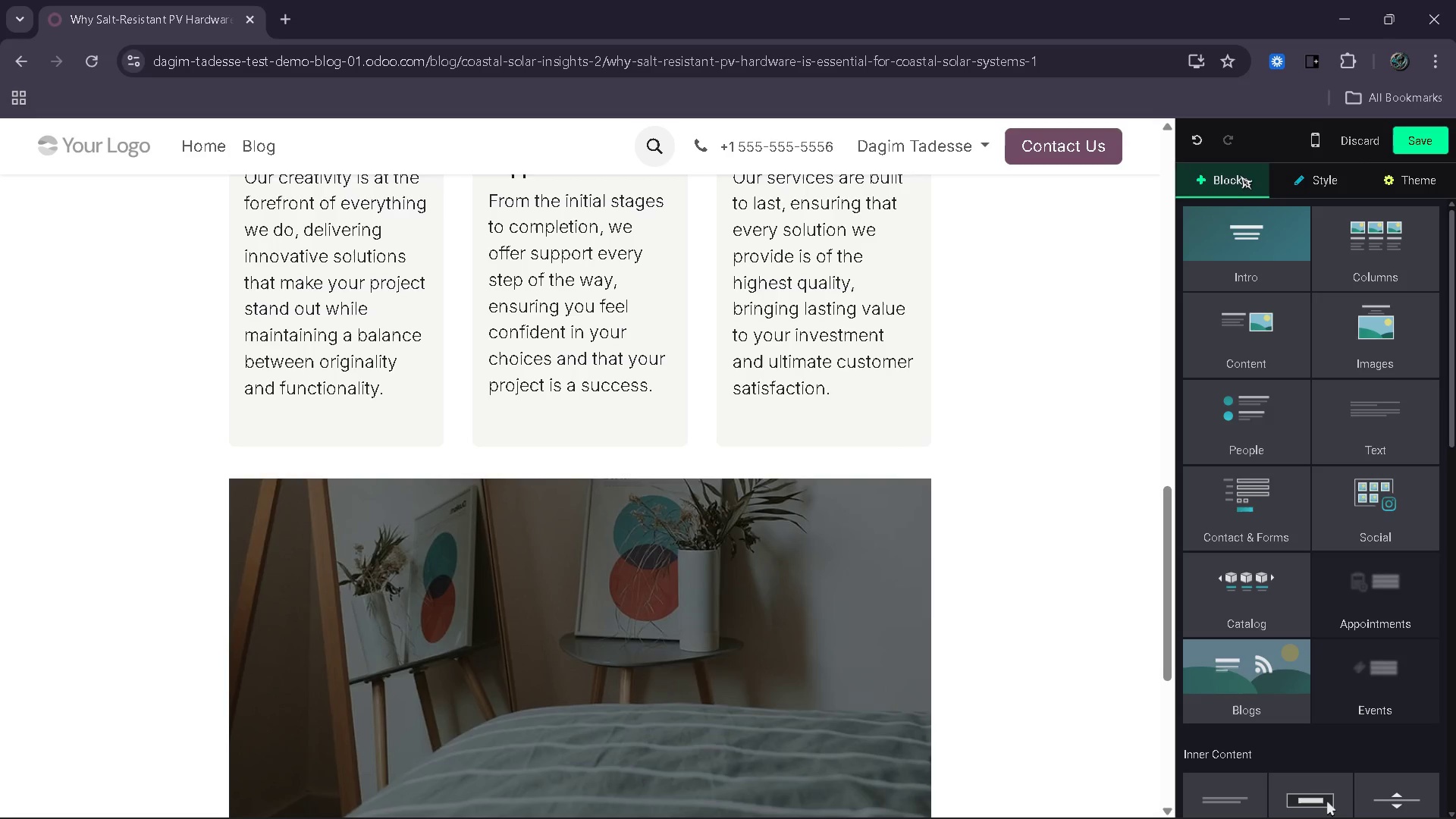 
left_click_drag(start_coordinate=[1377, 259], to_coordinate=[722, 450])
 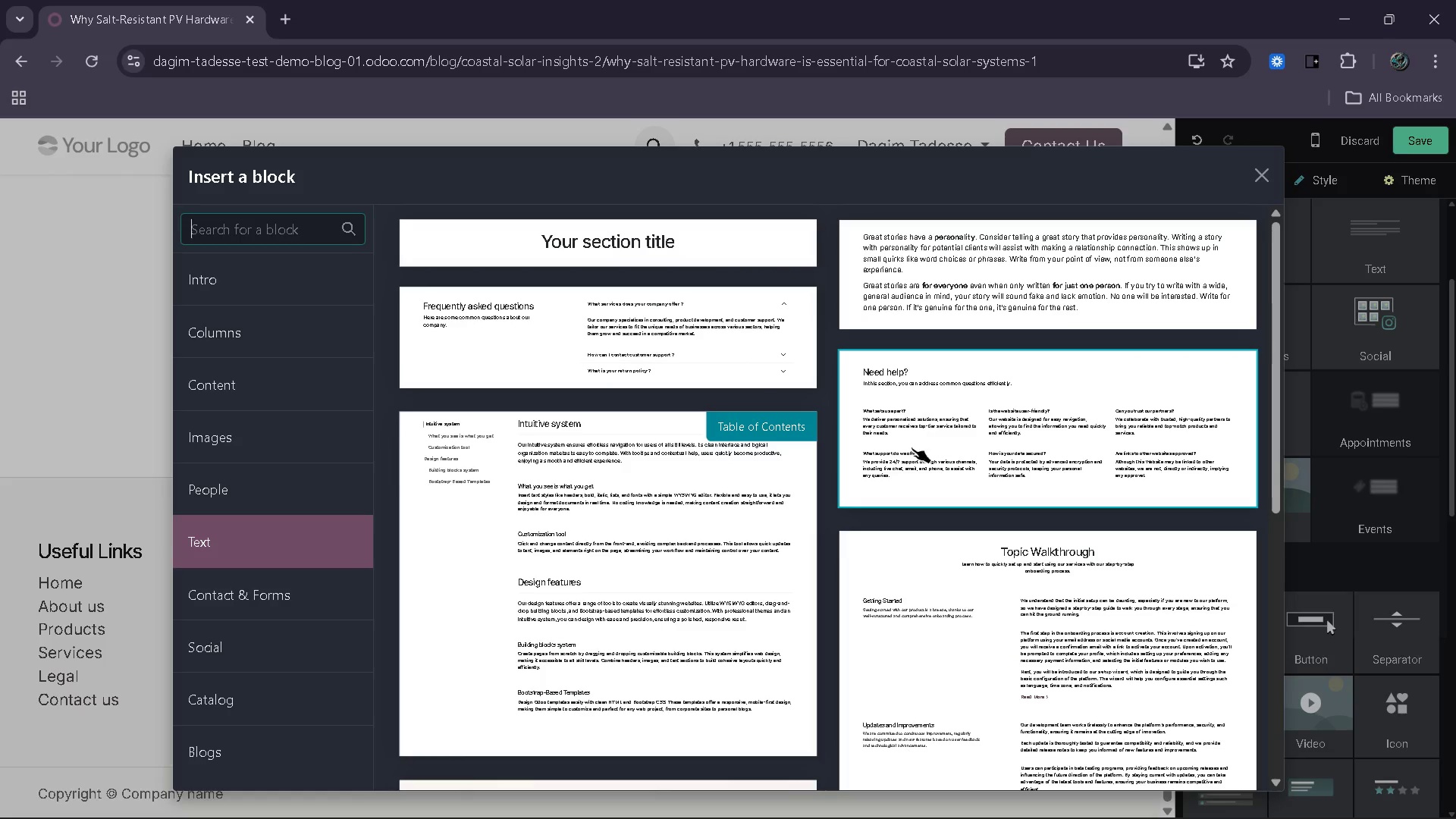 
left_click([696, 236])
 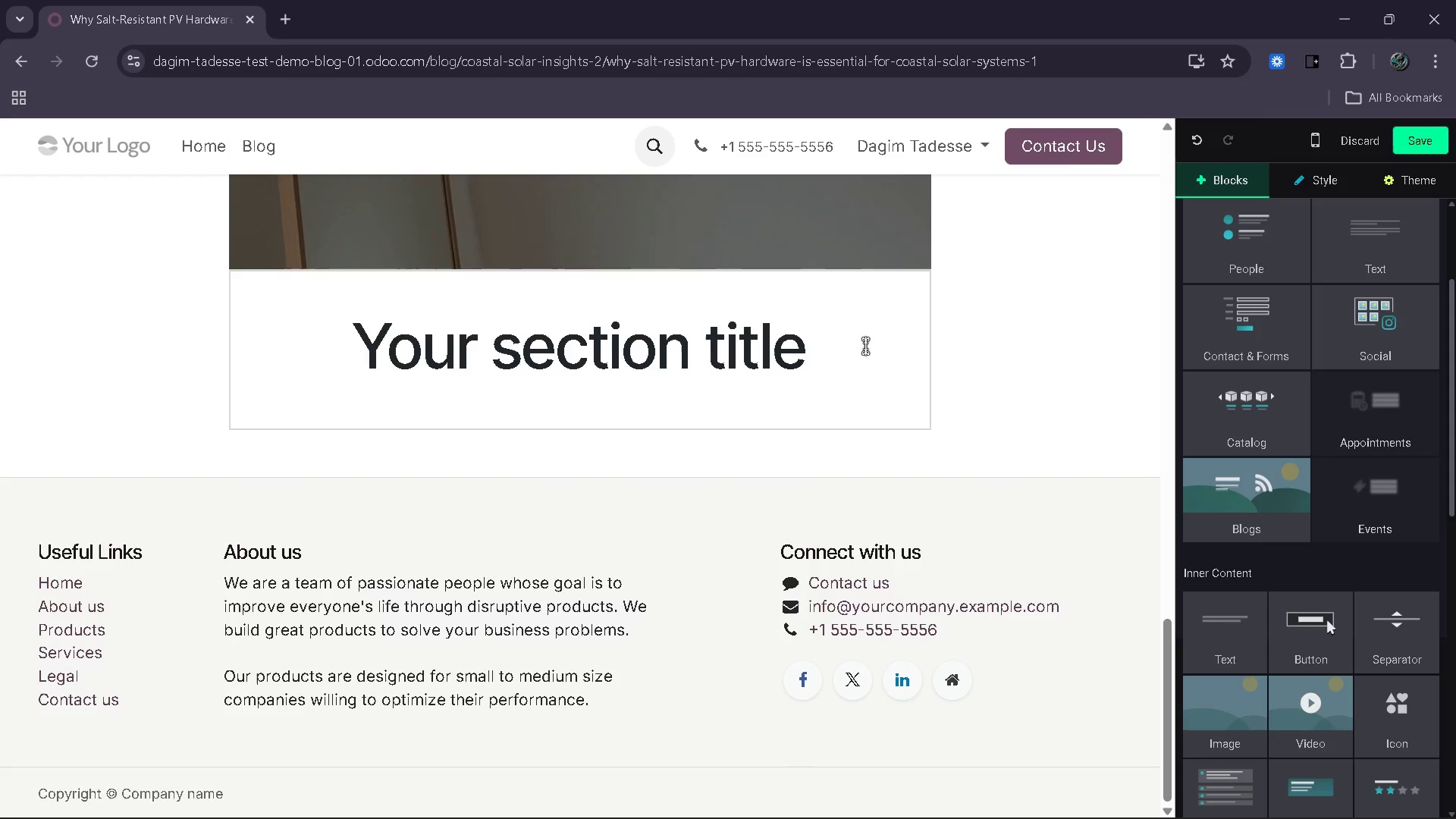 
left_click_drag(start_coordinate=[853, 354], to_coordinate=[817, 340])
 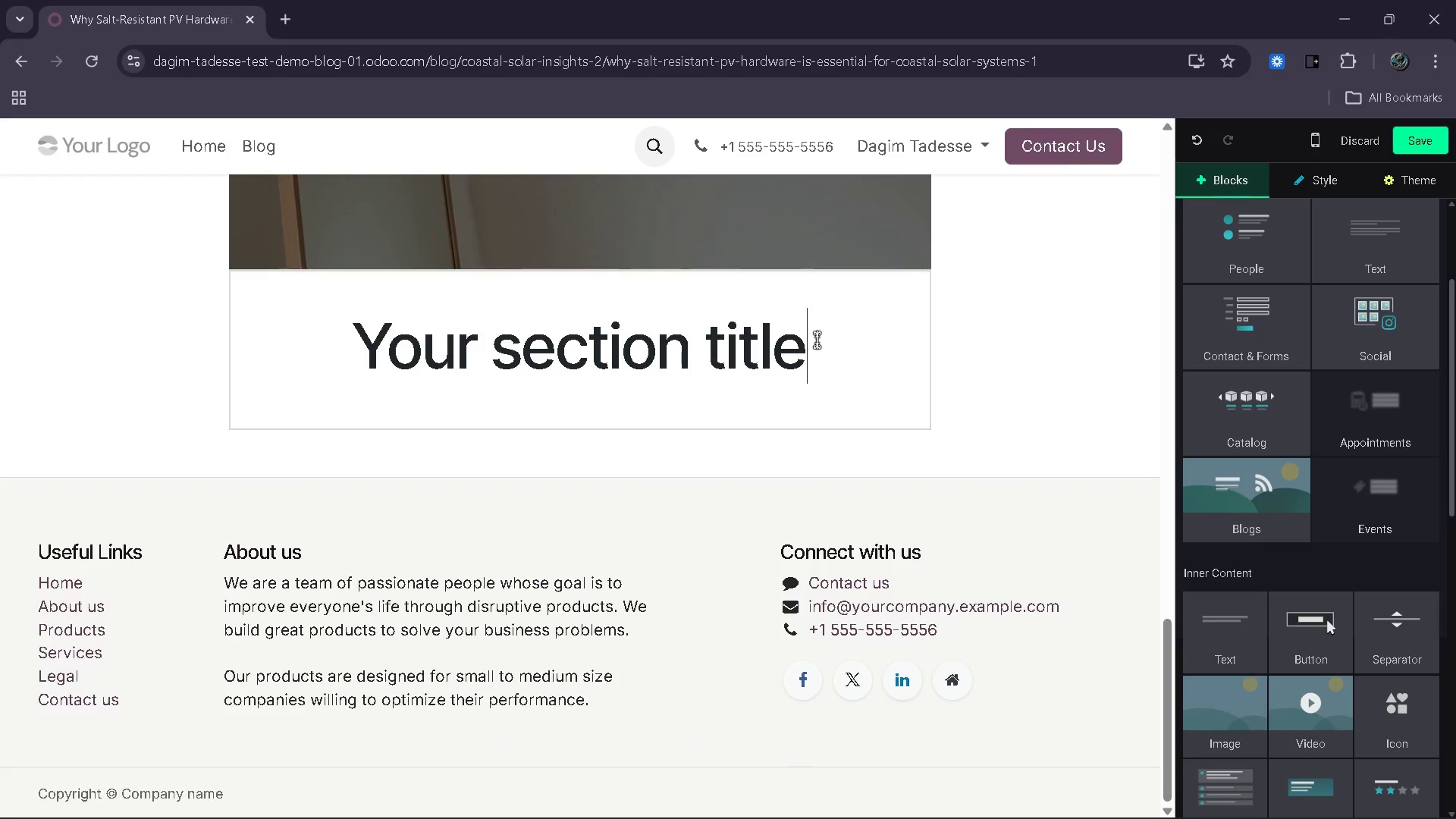 
left_click([817, 340])
 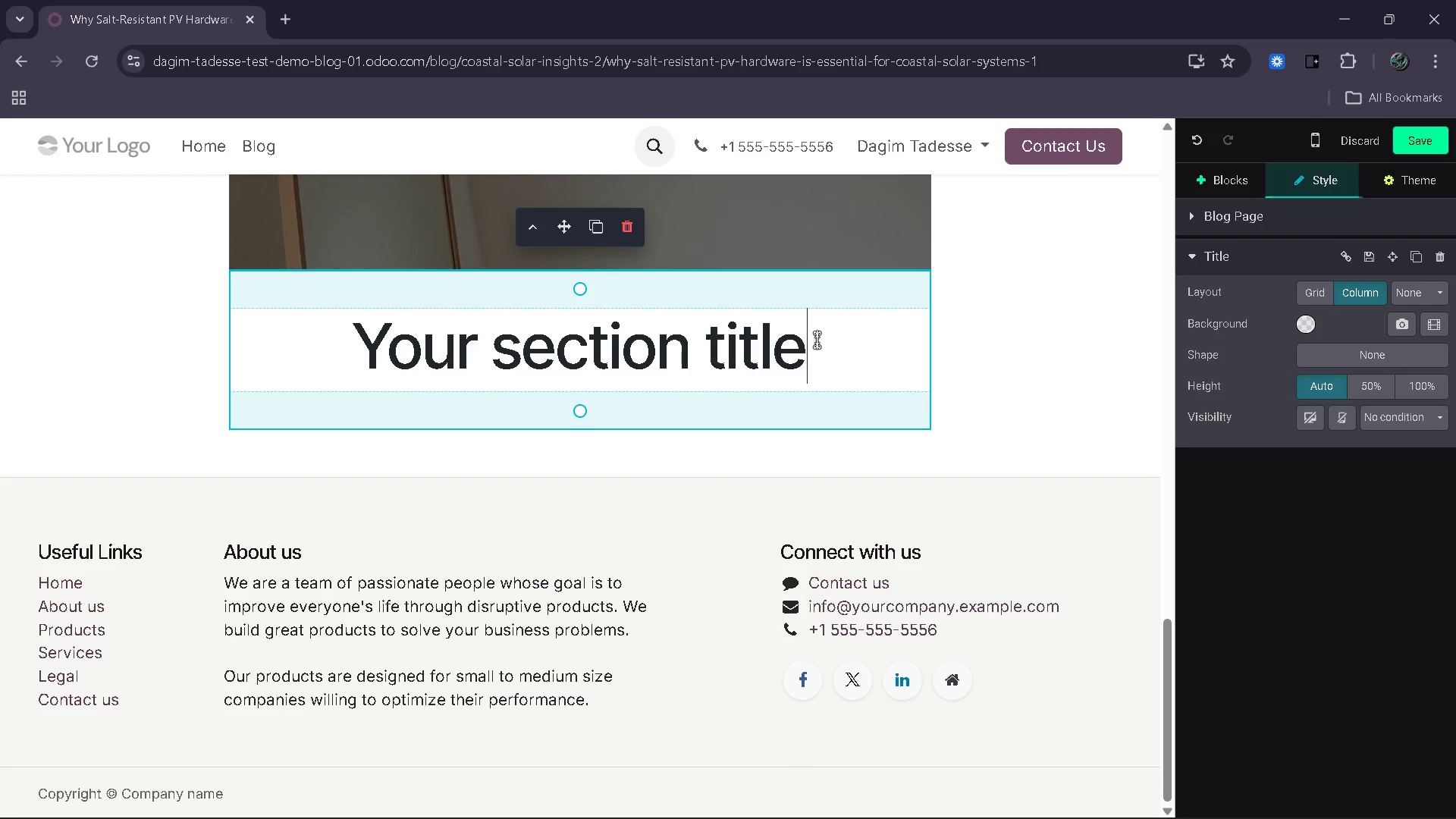 
key(Enter)
 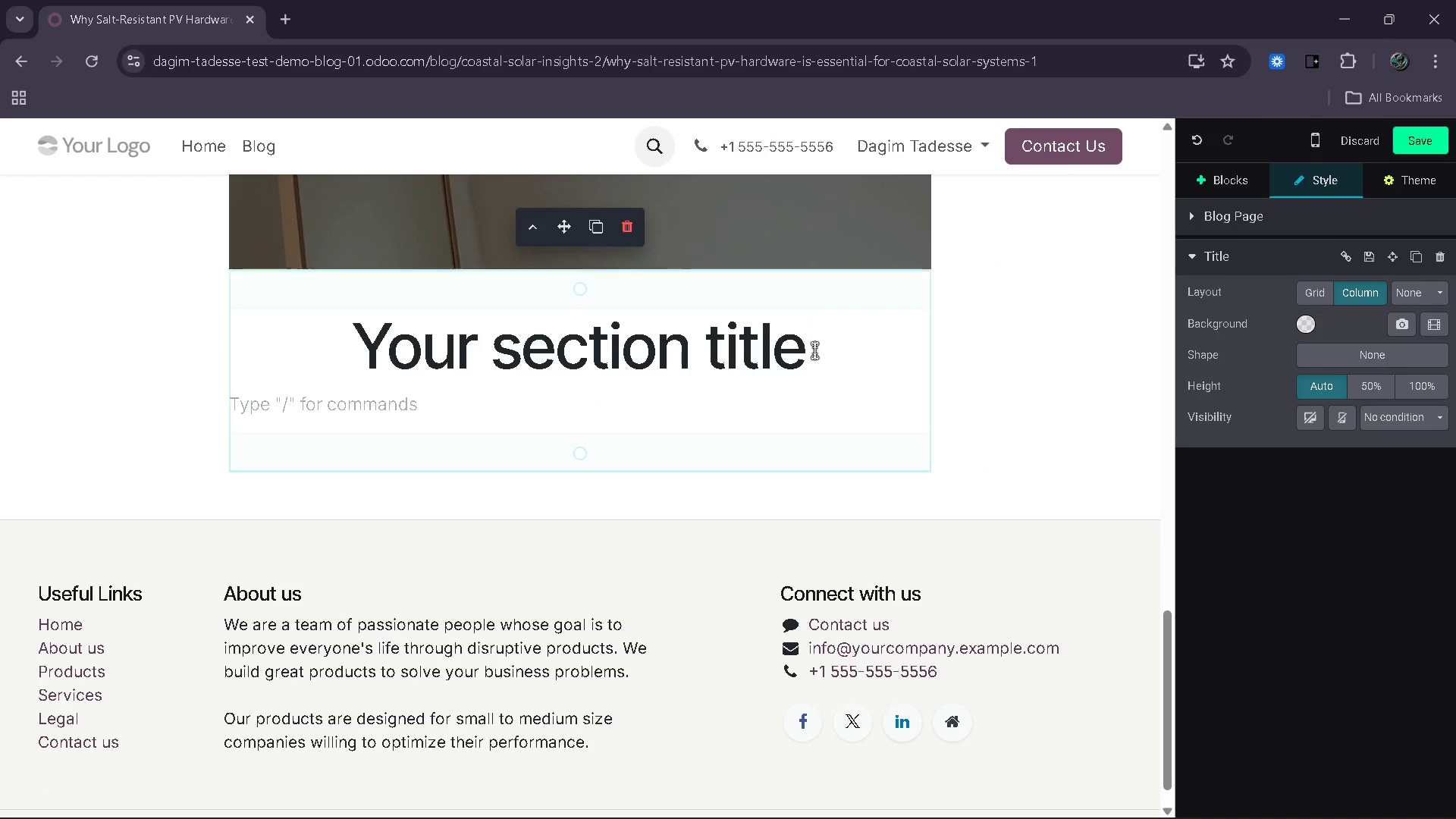 
left_click_drag(start_coordinate=[814, 350], to_coordinate=[368, 326])
 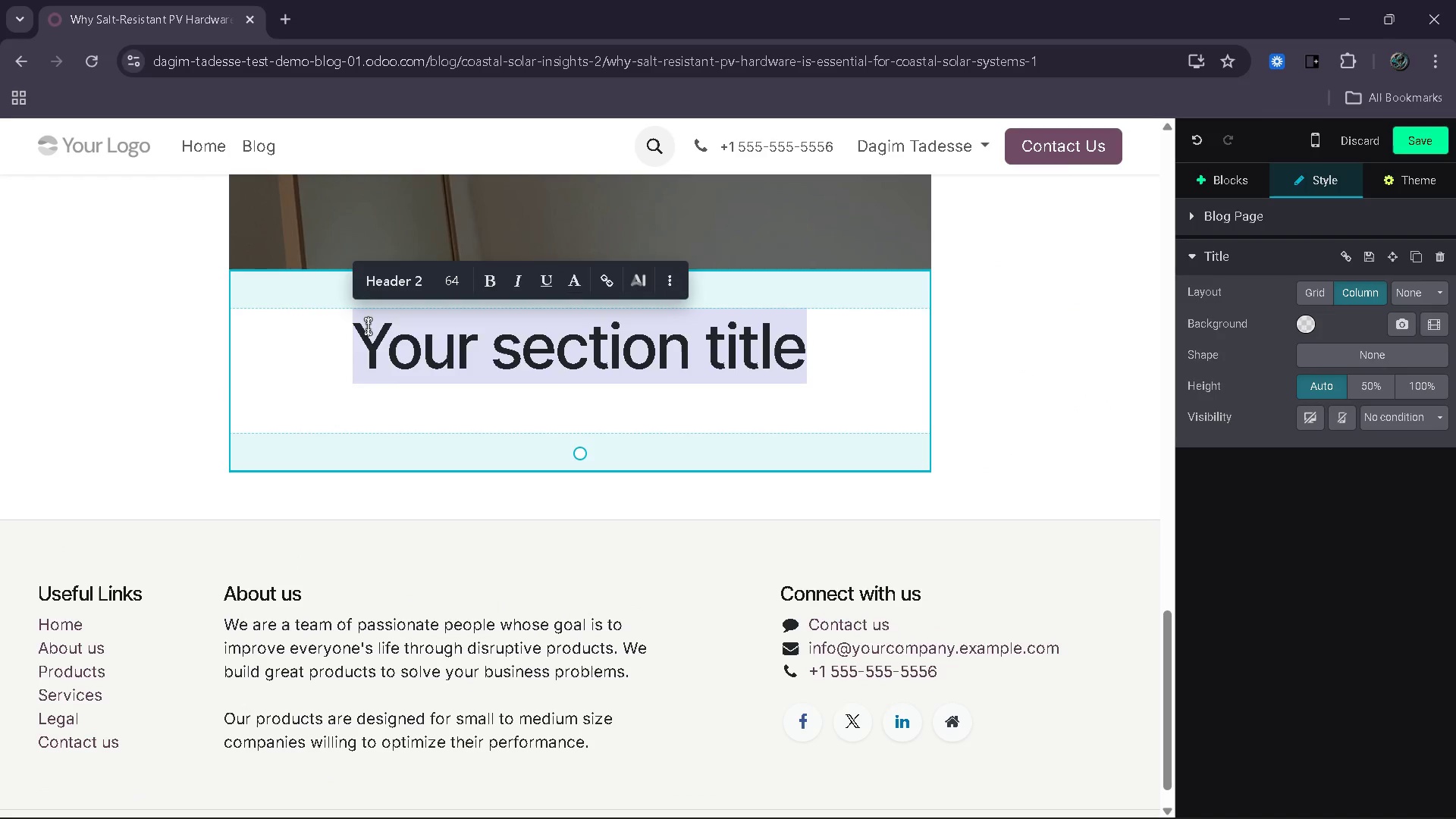 
key(Backspace)
 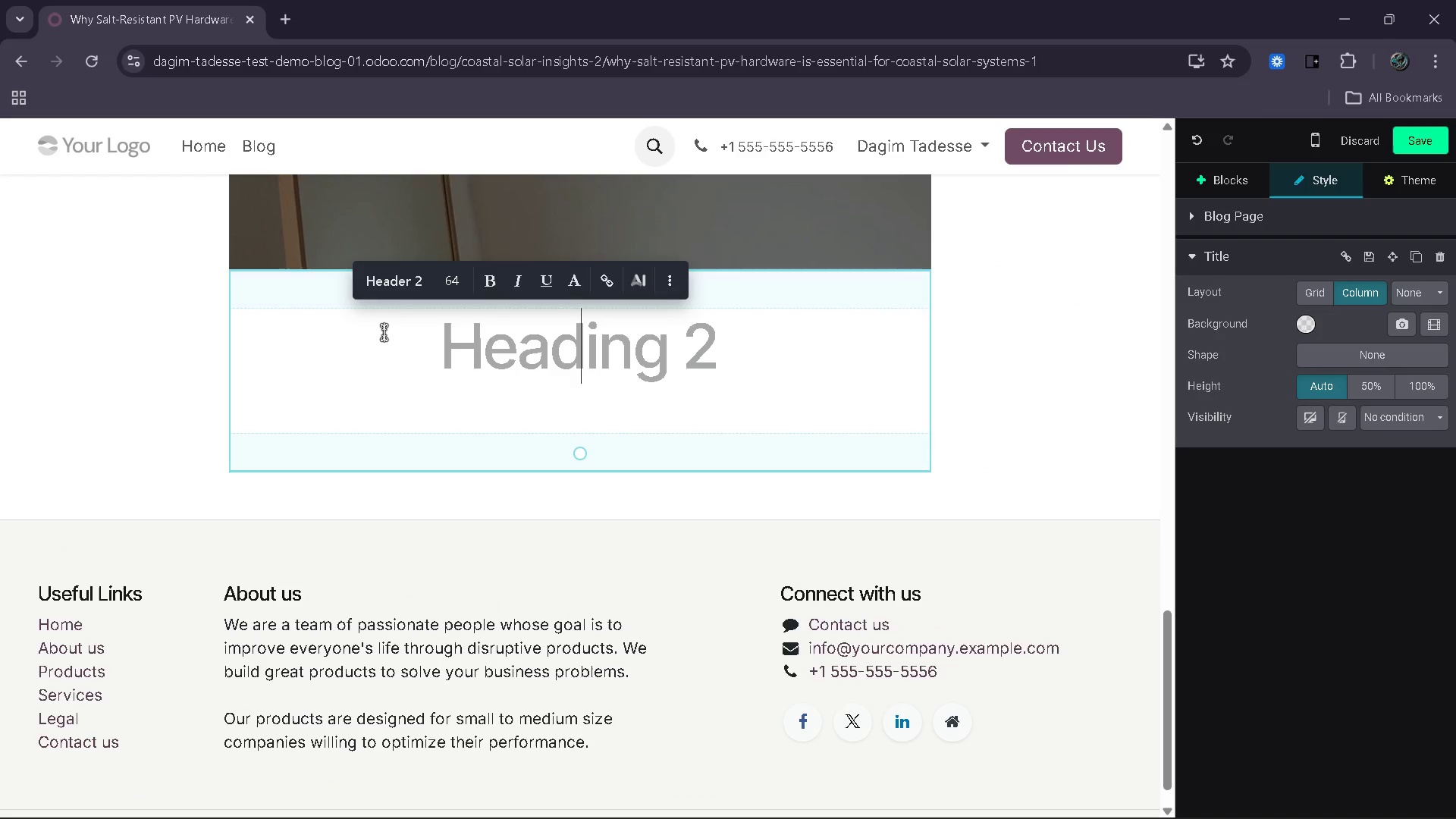 
key(Backspace)
 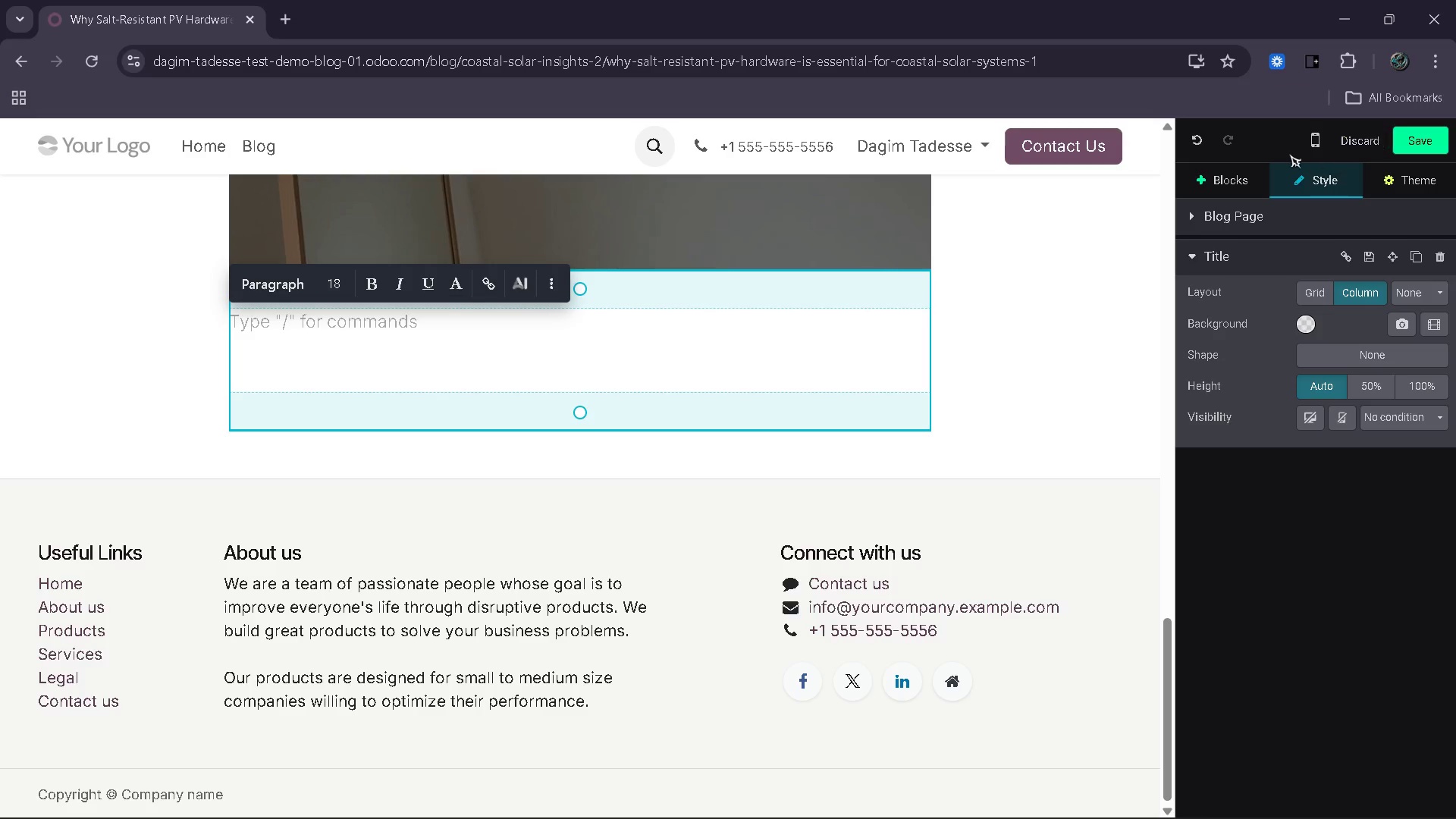 
left_click([1237, 174])
 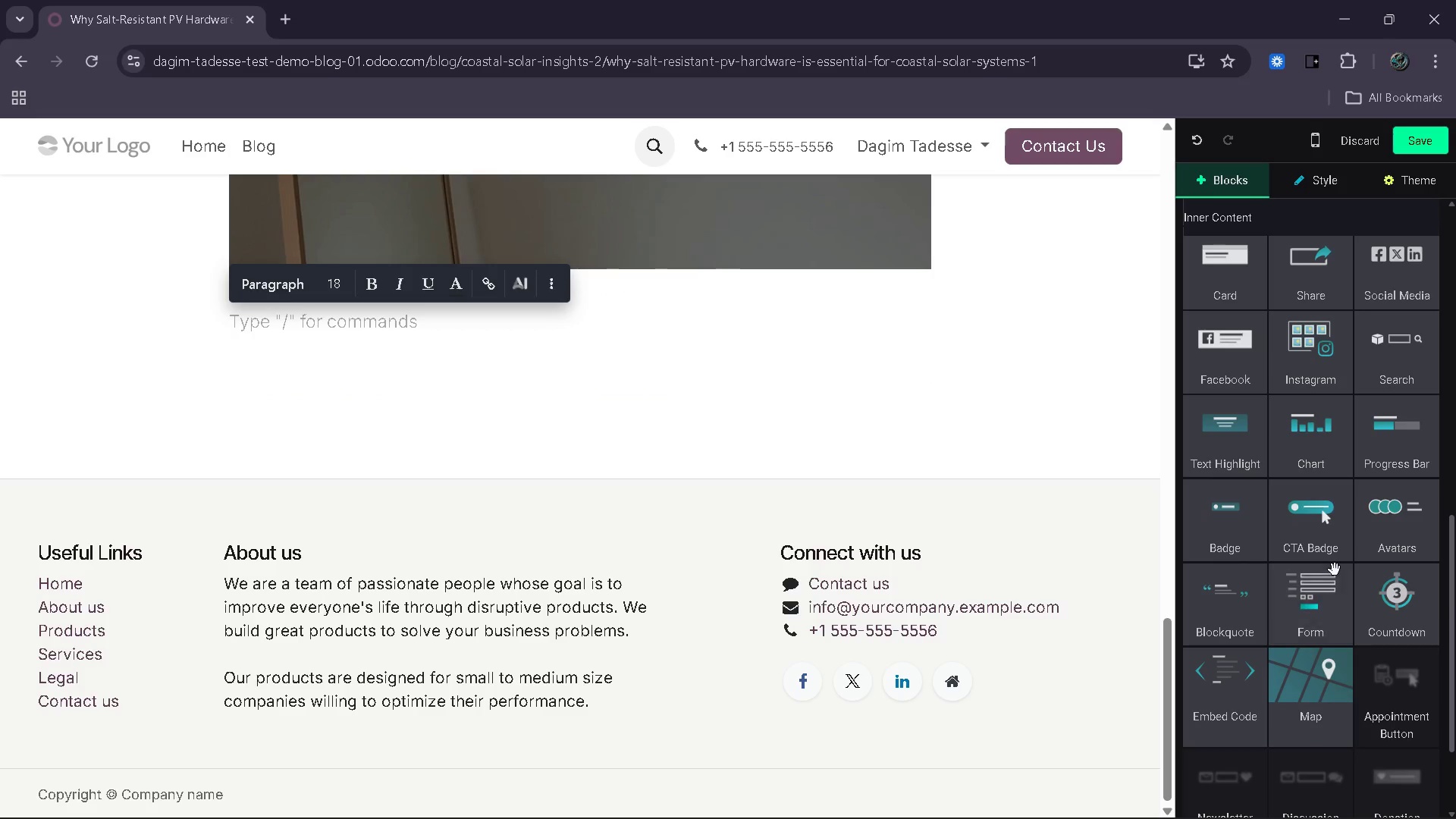 
left_click_drag(start_coordinate=[1230, 621], to_coordinate=[387, 426])
 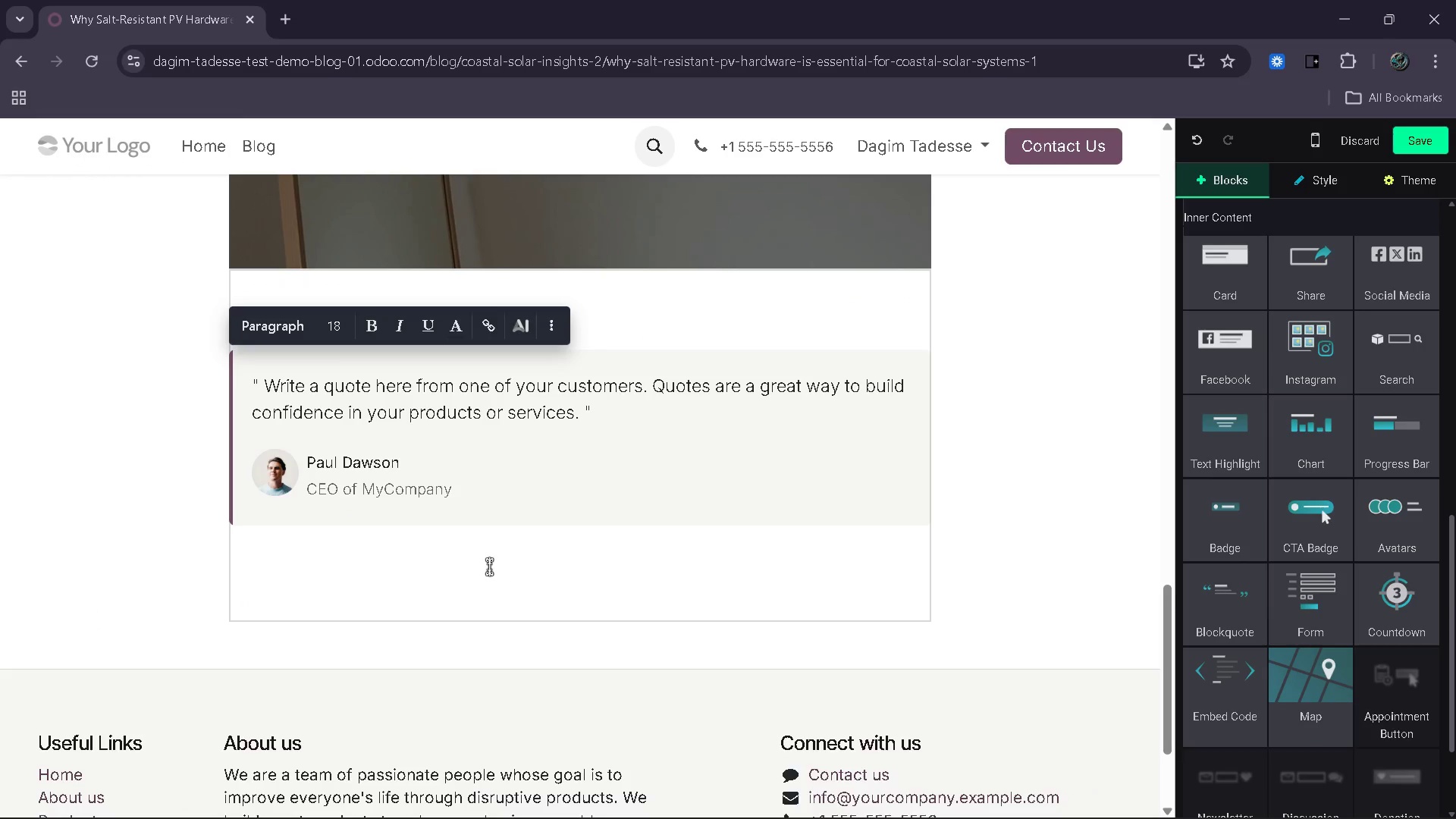 
left_click([488, 566])
 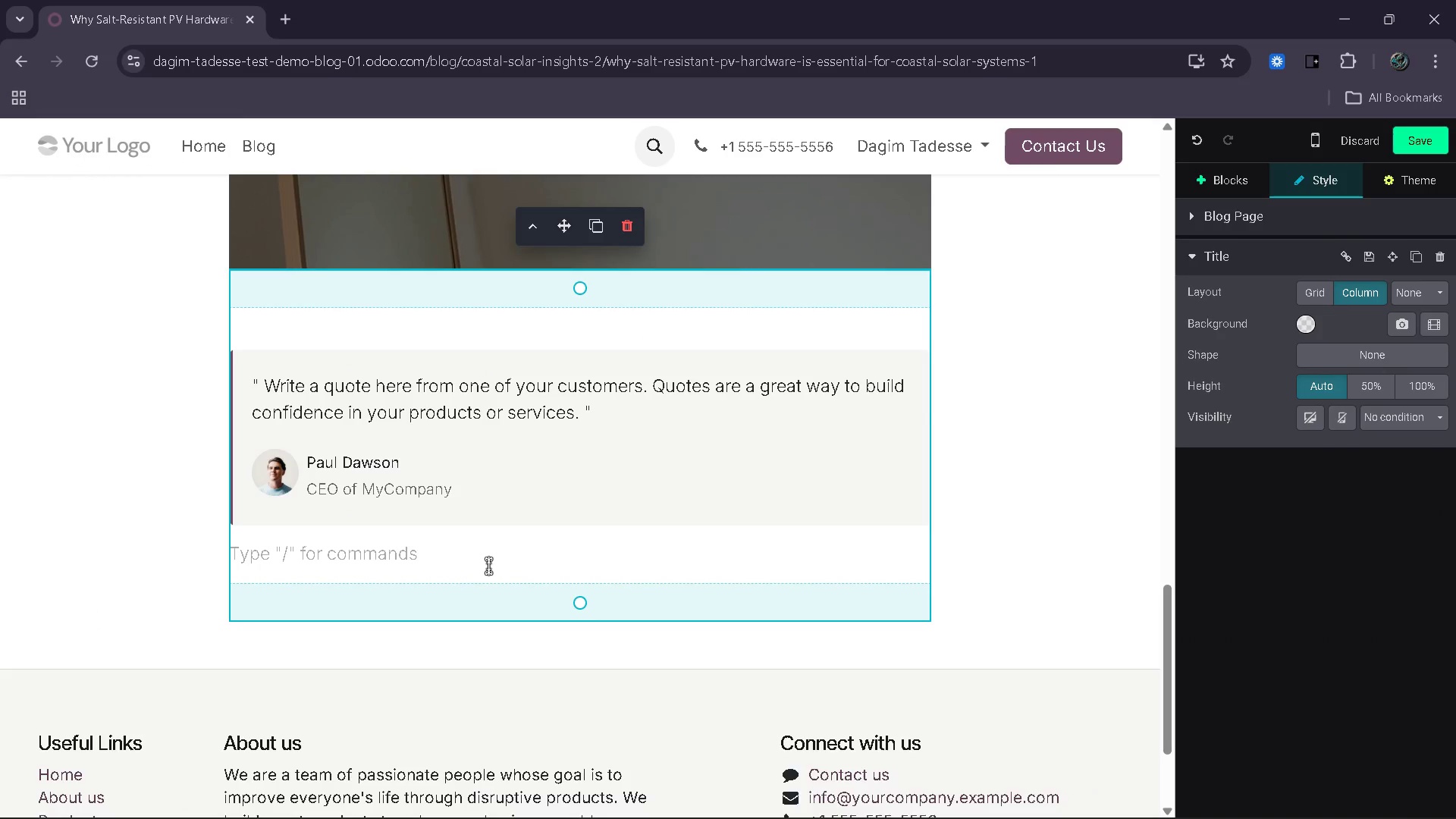 
key(Backspace)
 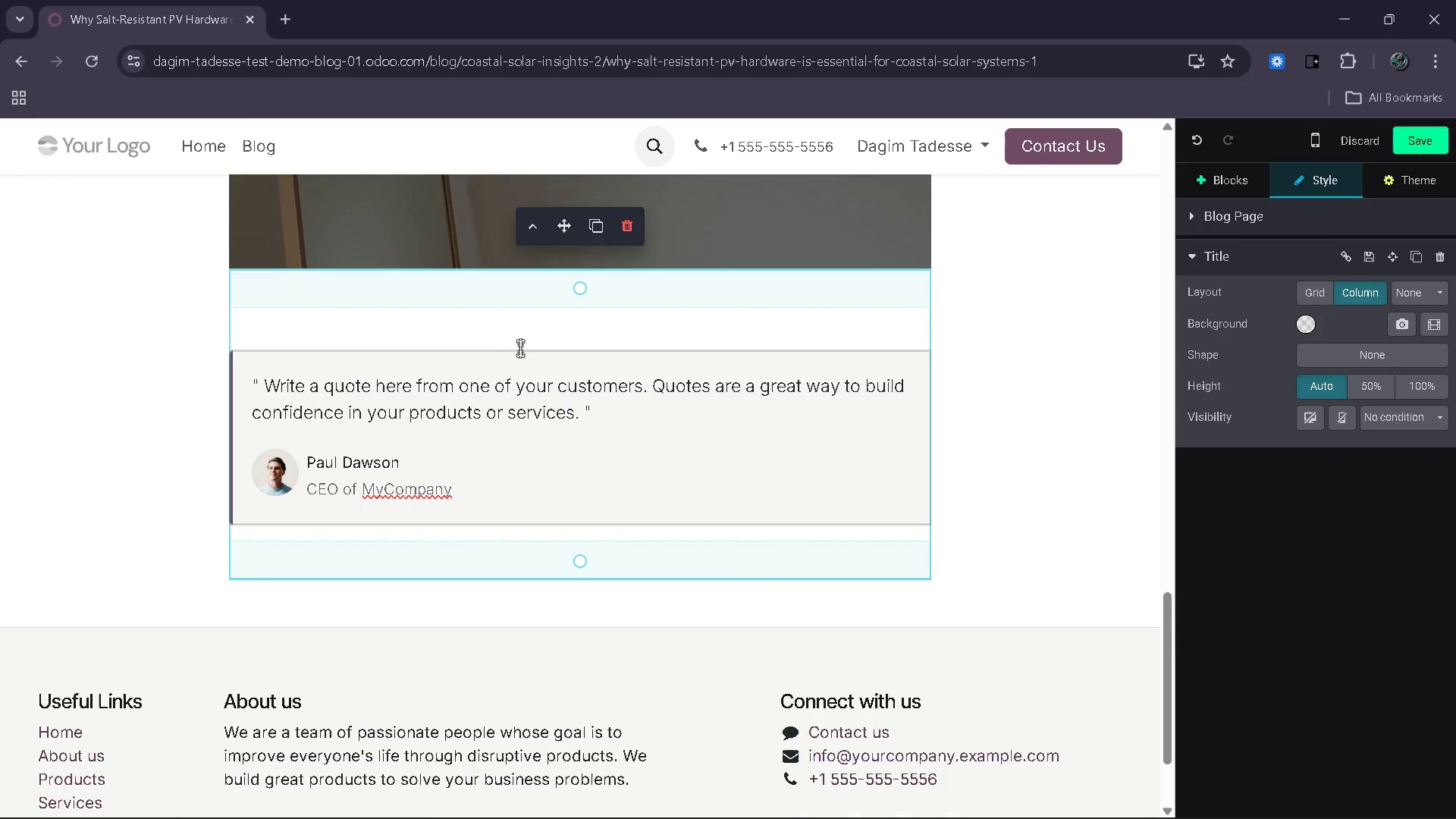 
left_click([526, 335])
 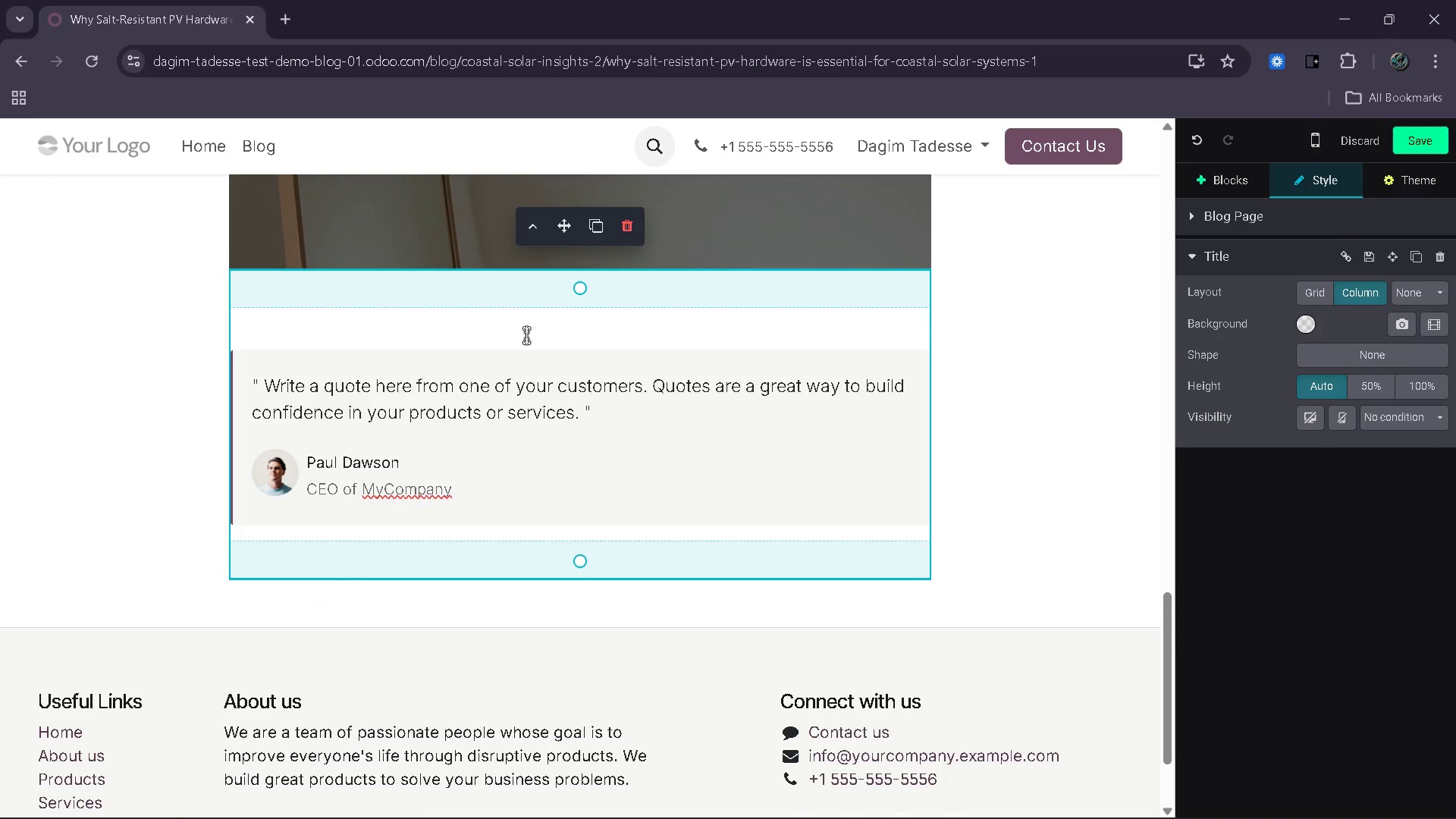 
left_click([526, 335])
 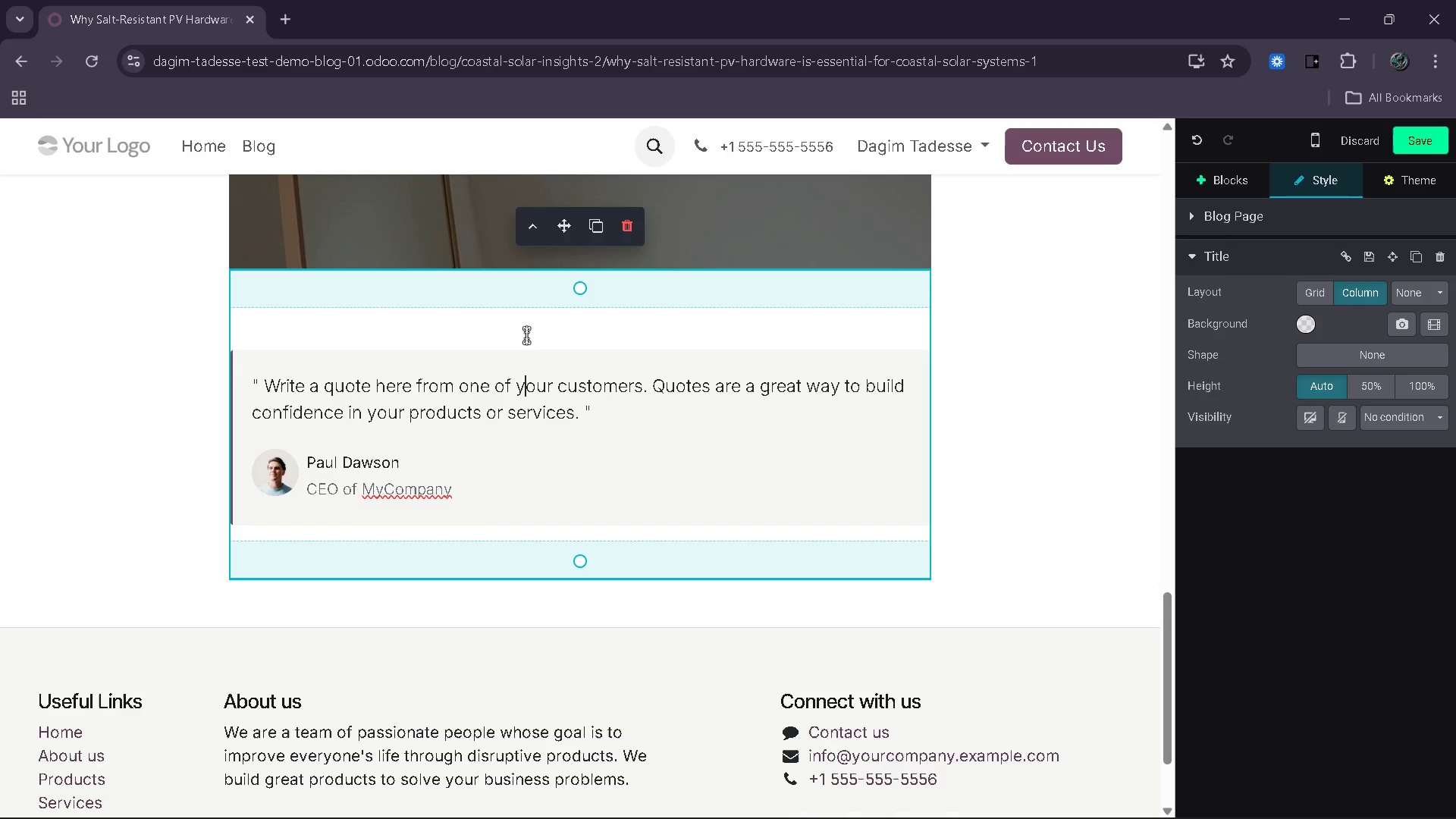 
key(ArrowUp)
 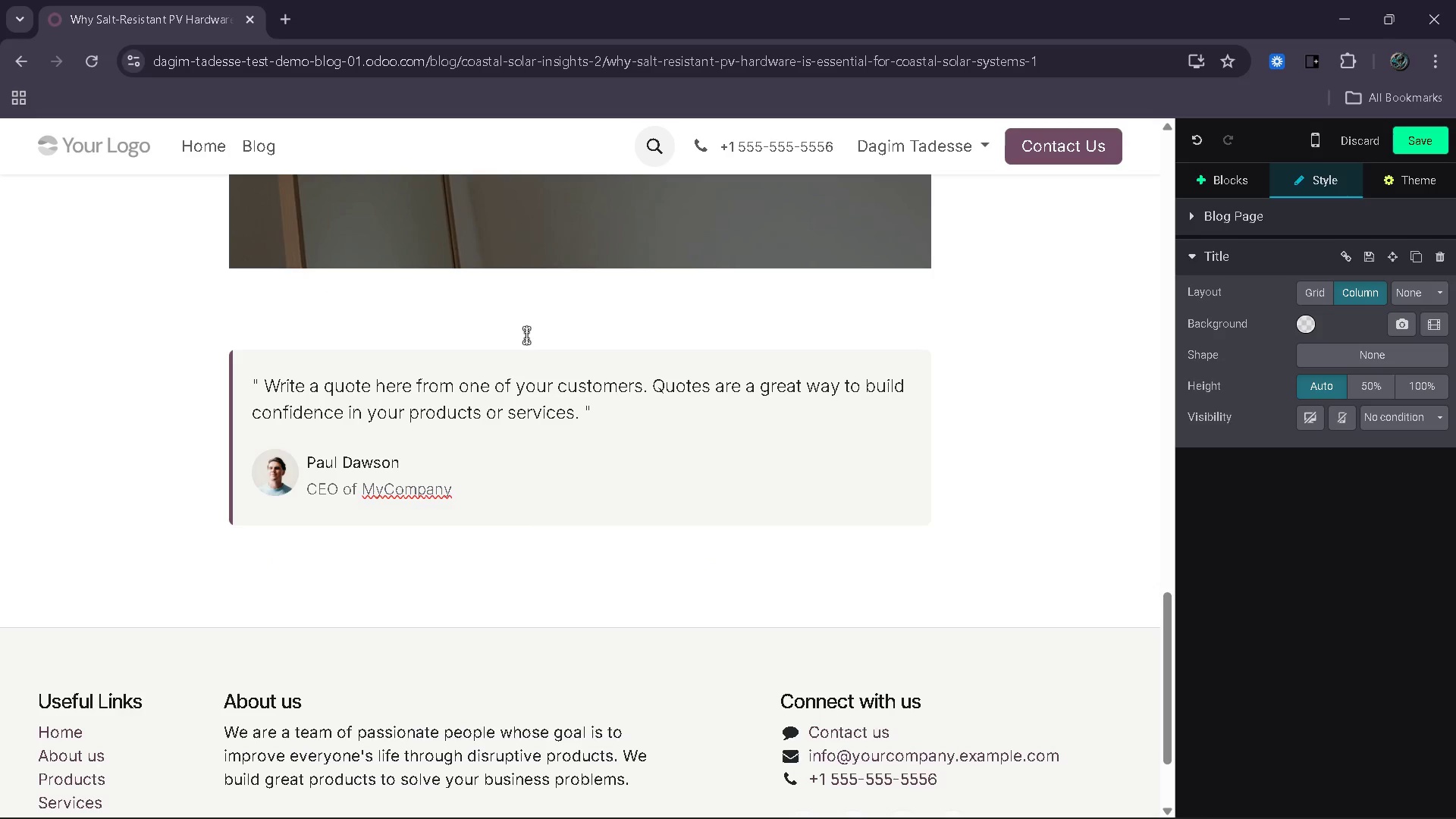 
key(ArrowUp)
 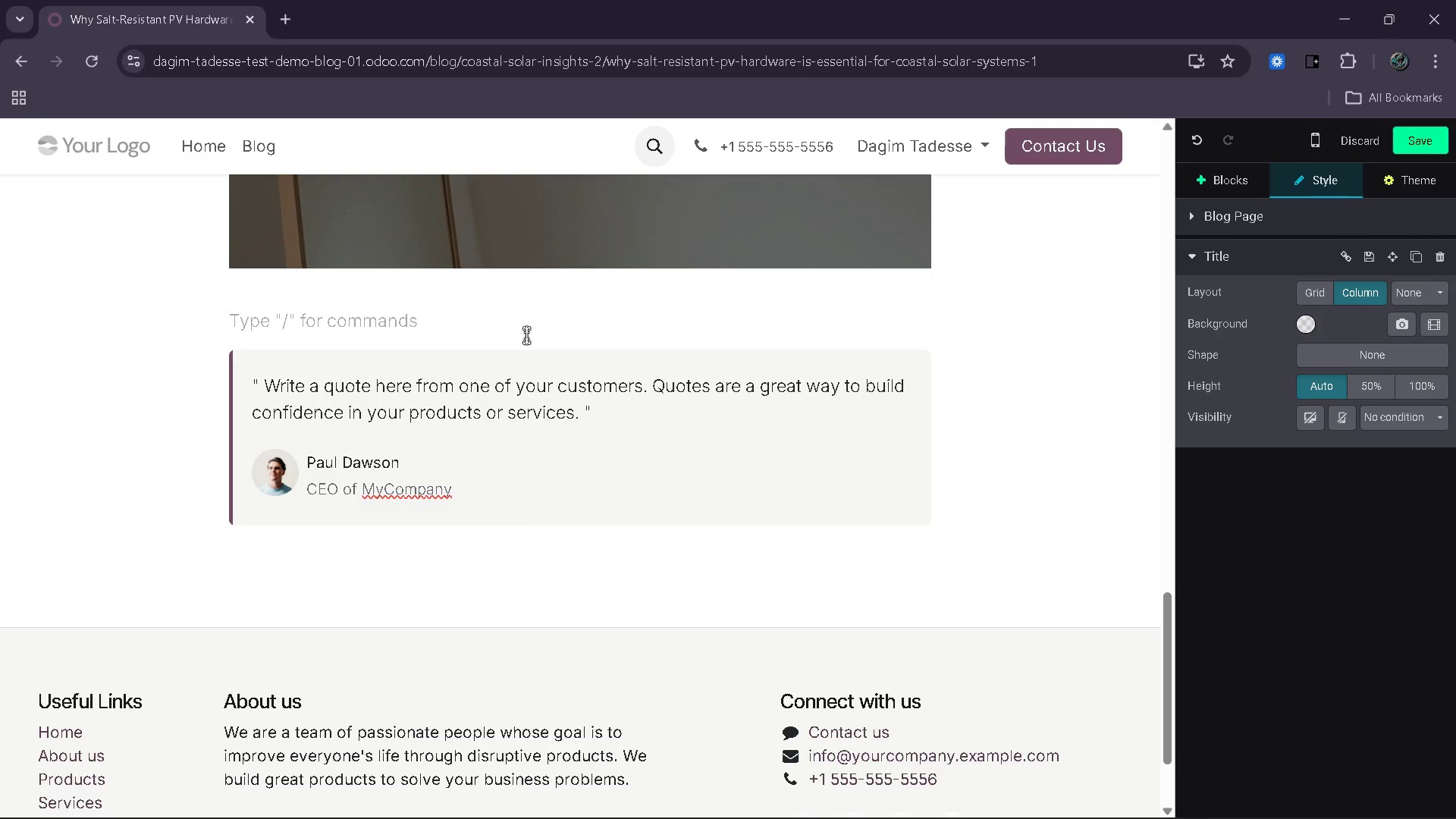 
key(Backspace)
 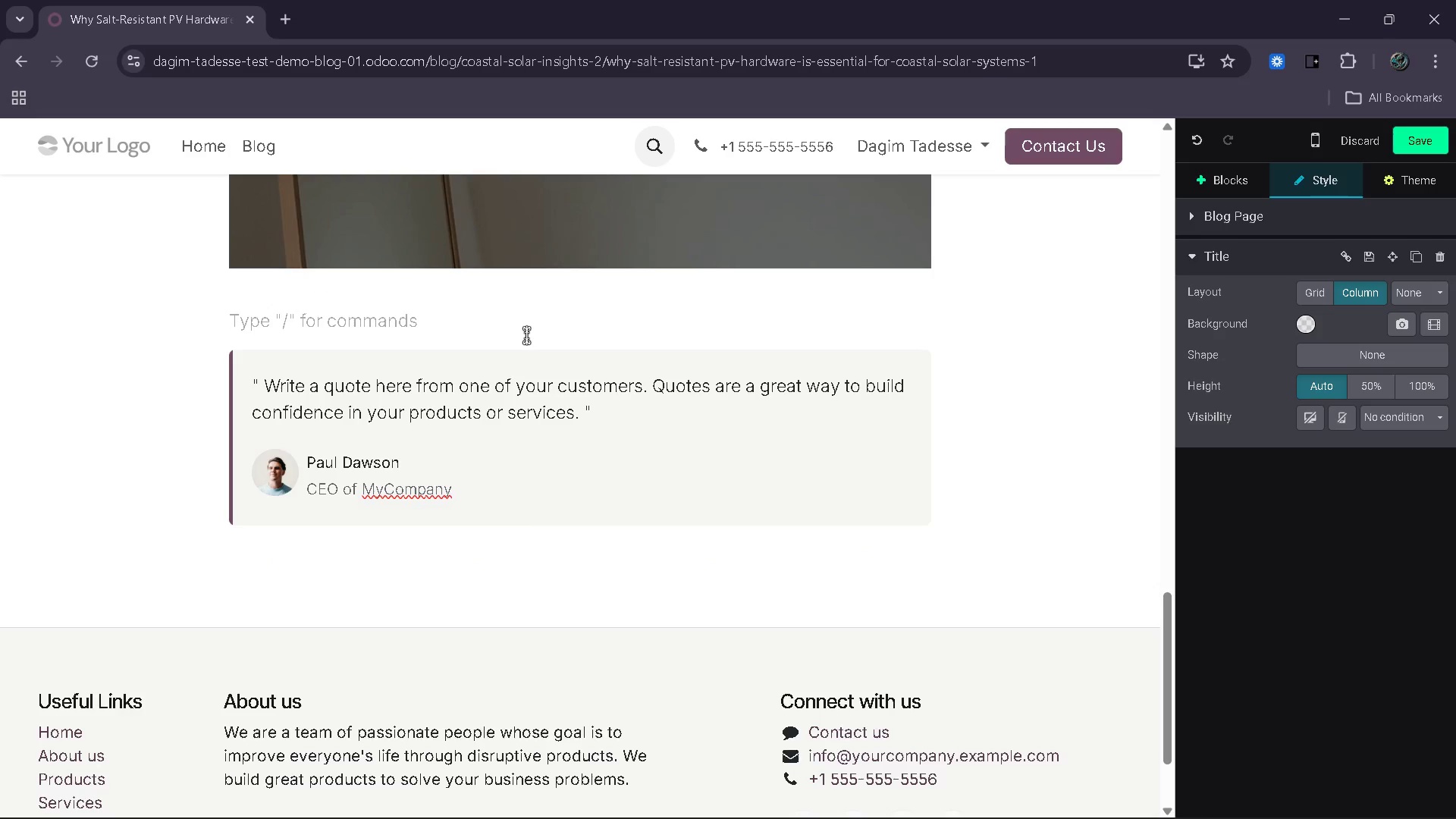 
key(Delete)
 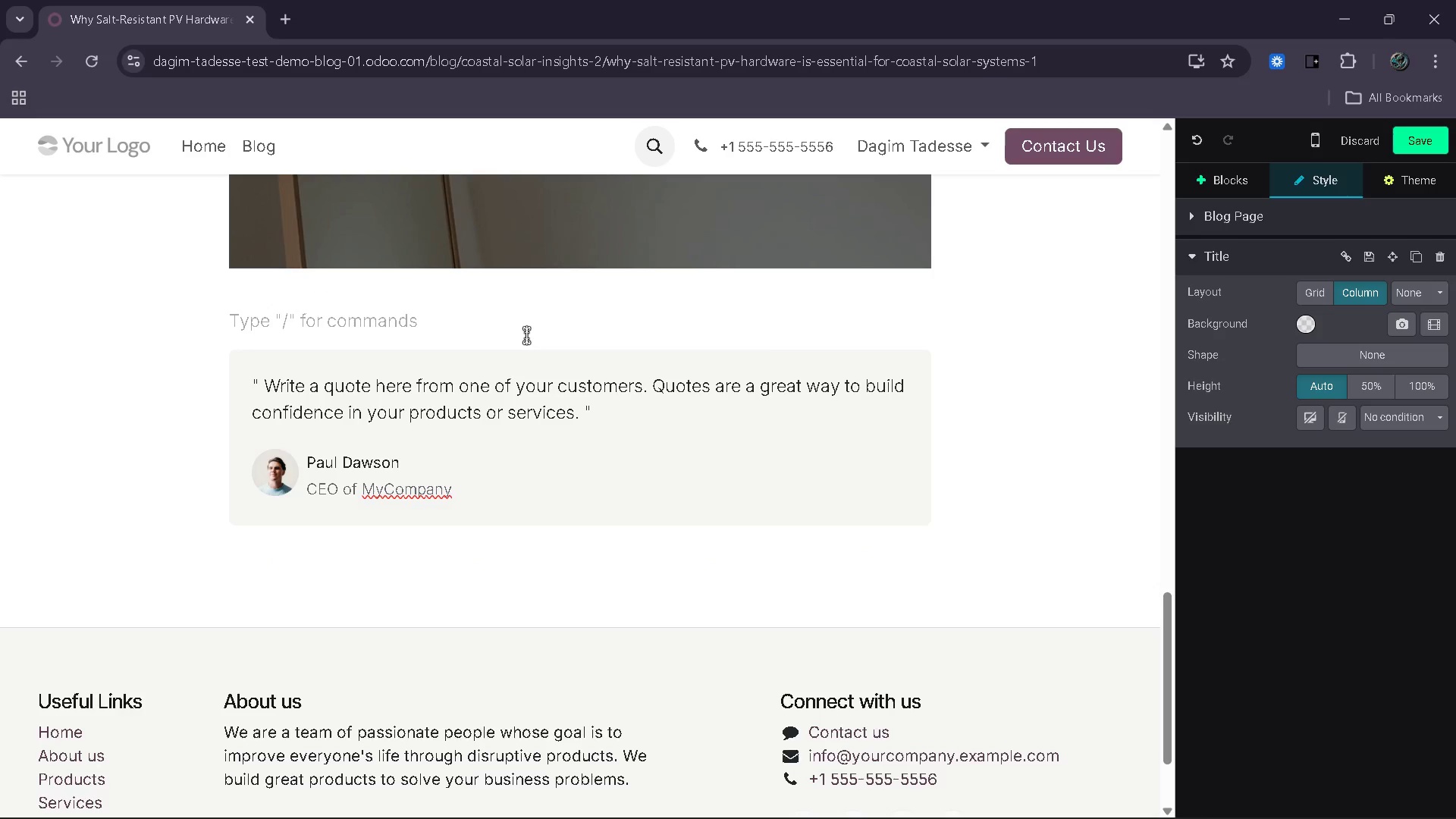 
key(Delete)
 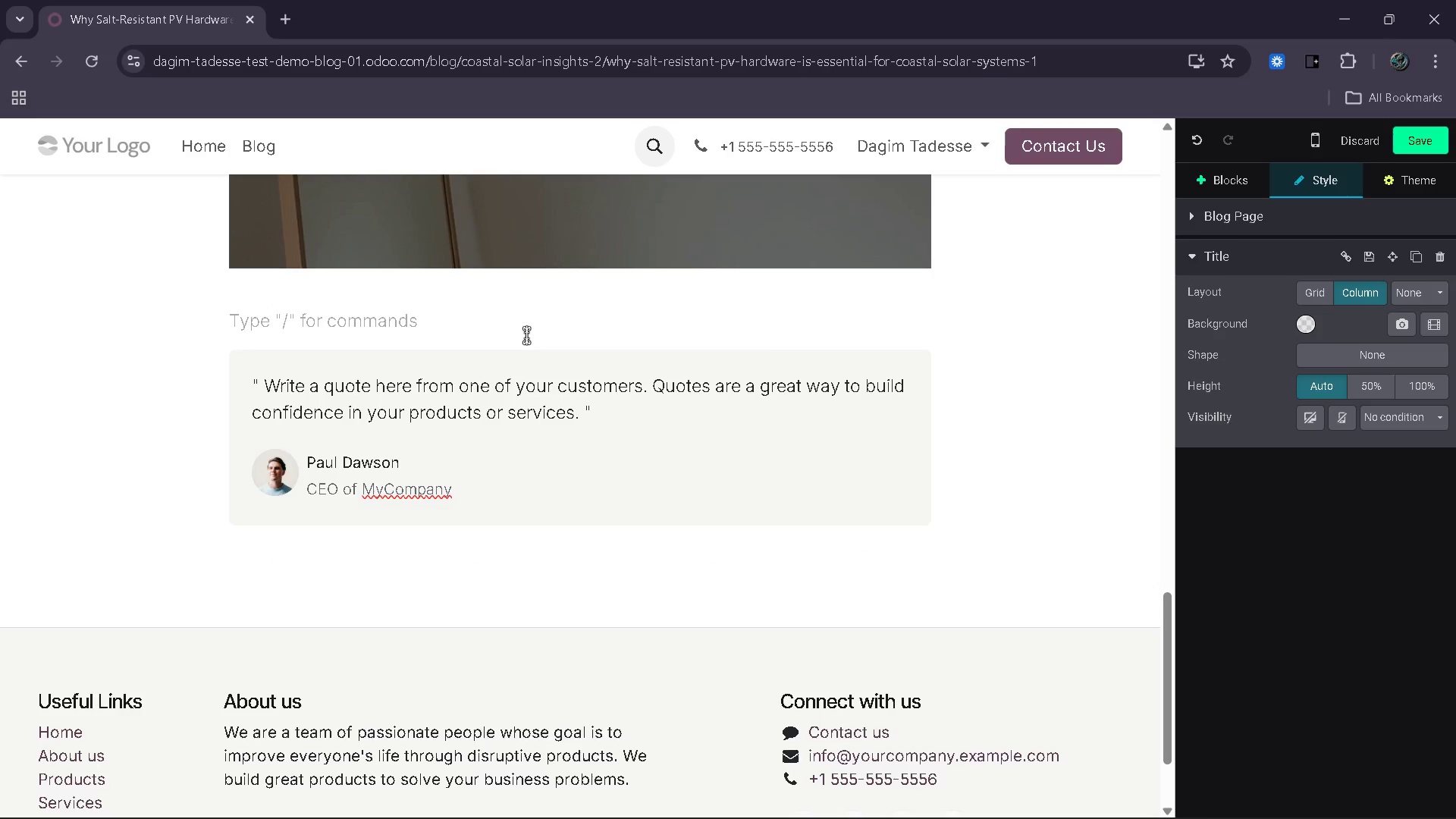 
key(Control+Z)
 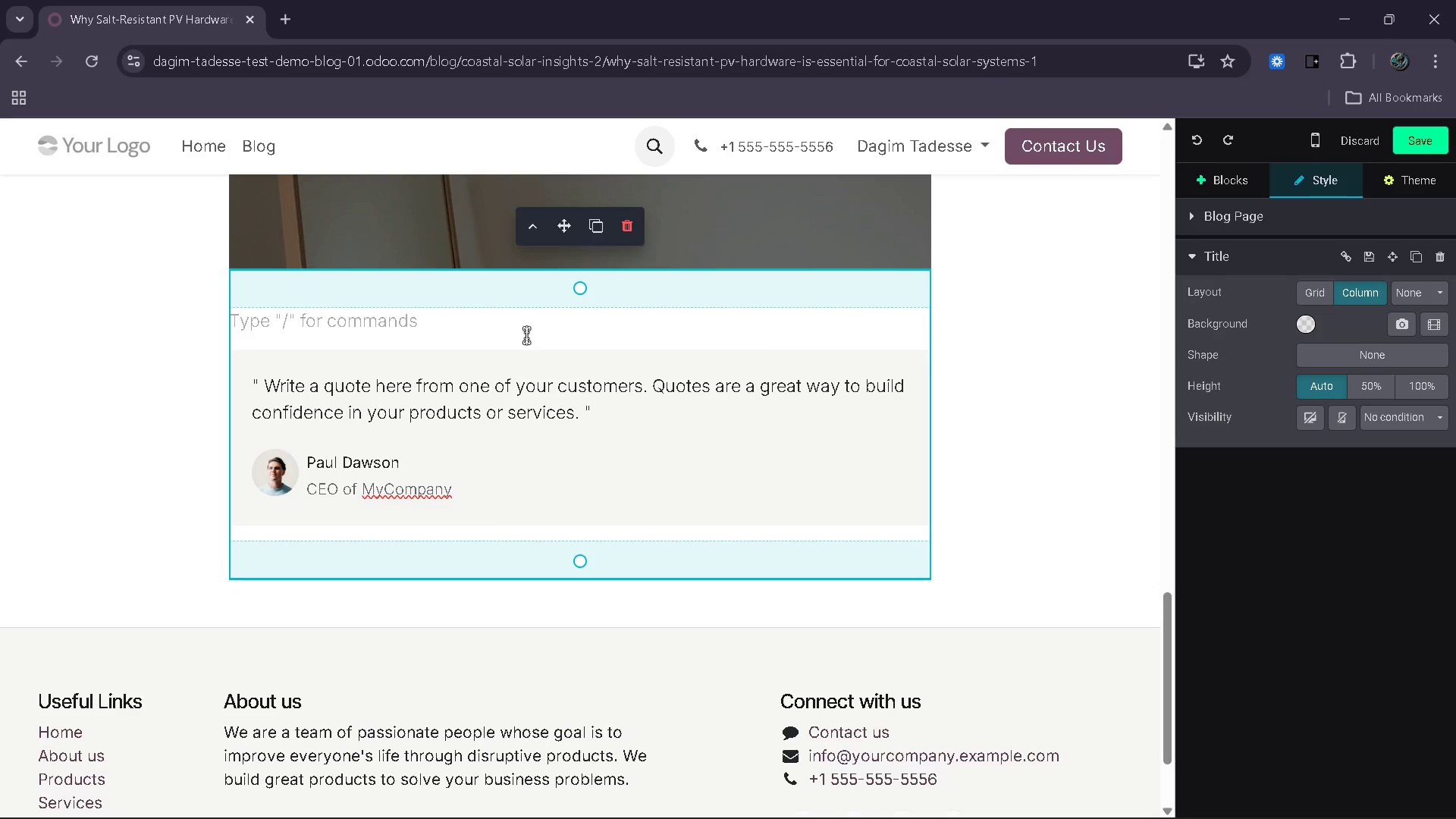 
key(Control+Z)
 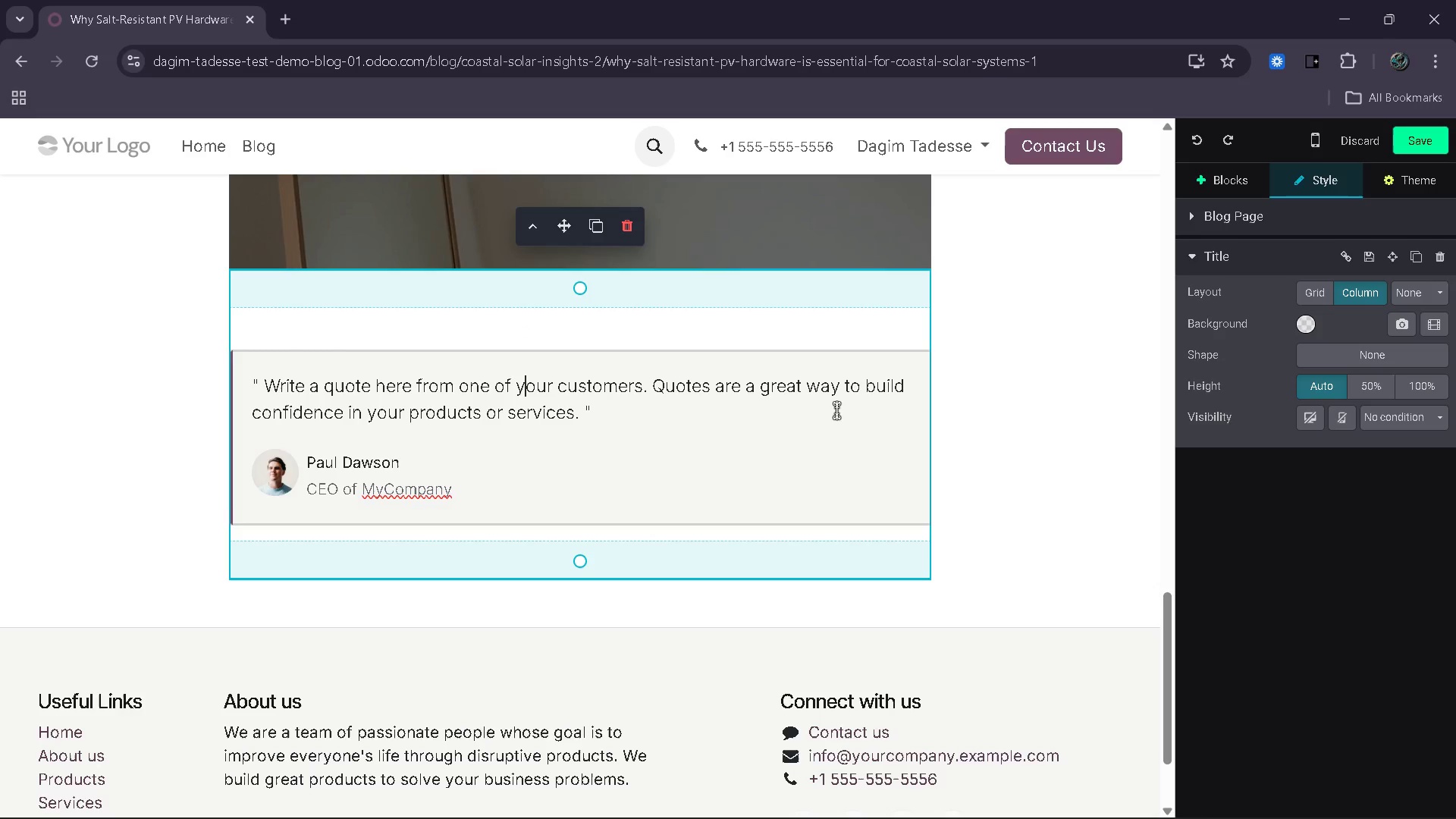 
left_click([1005, 403])
 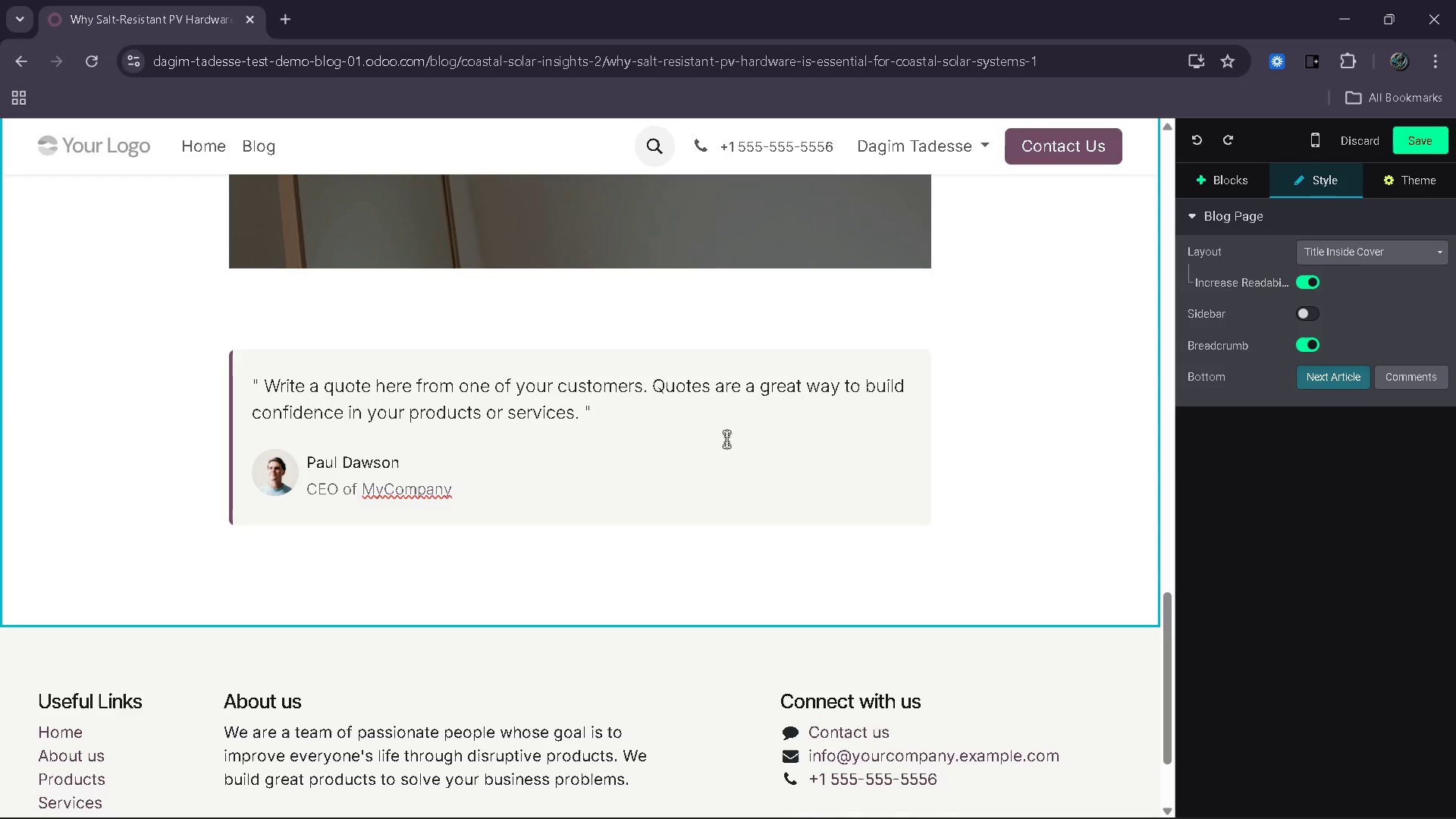 
left_click_drag(start_coordinate=[500, 486], to_coordinate=[353, 503])
 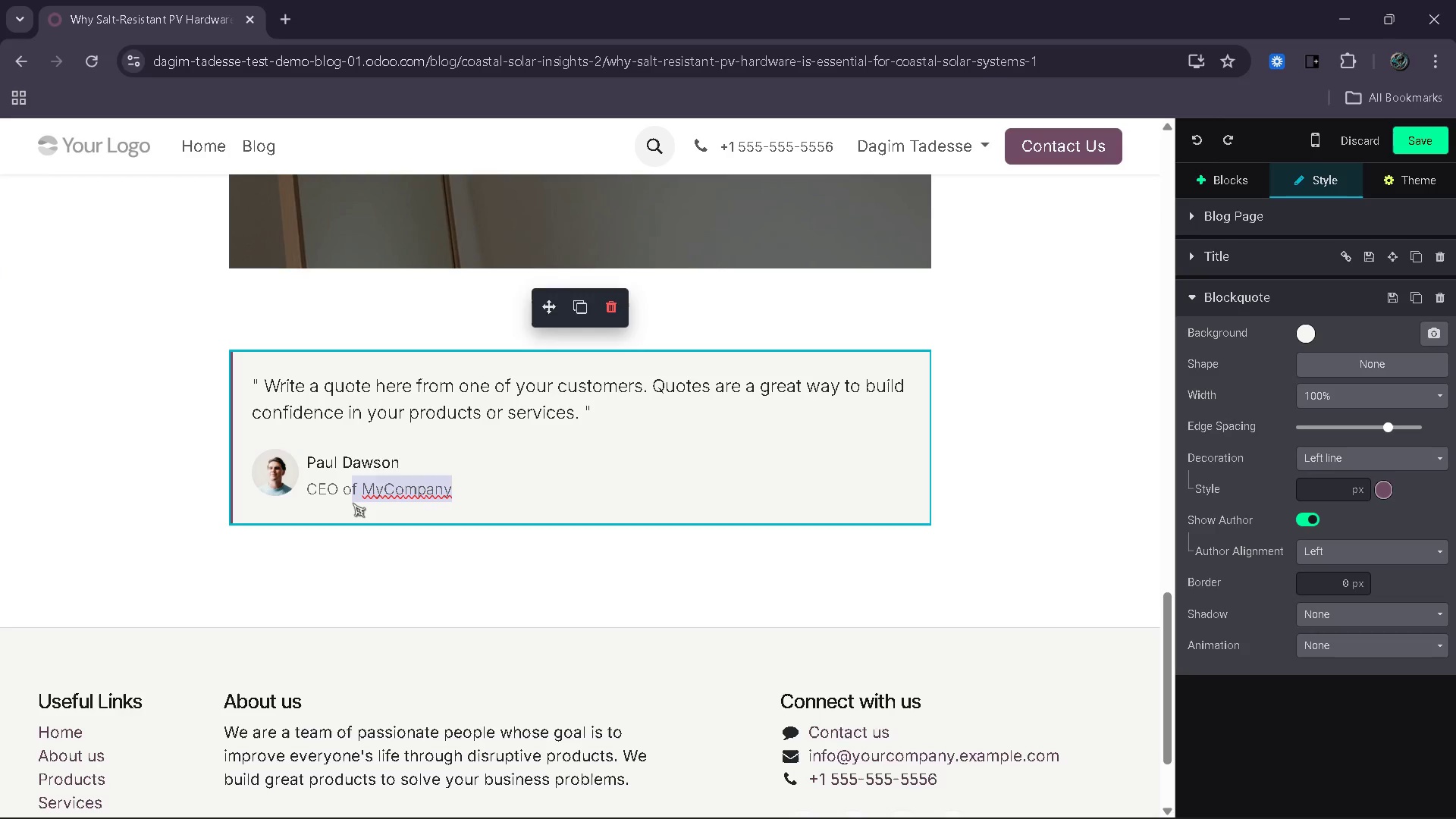 
key(Backspace)
 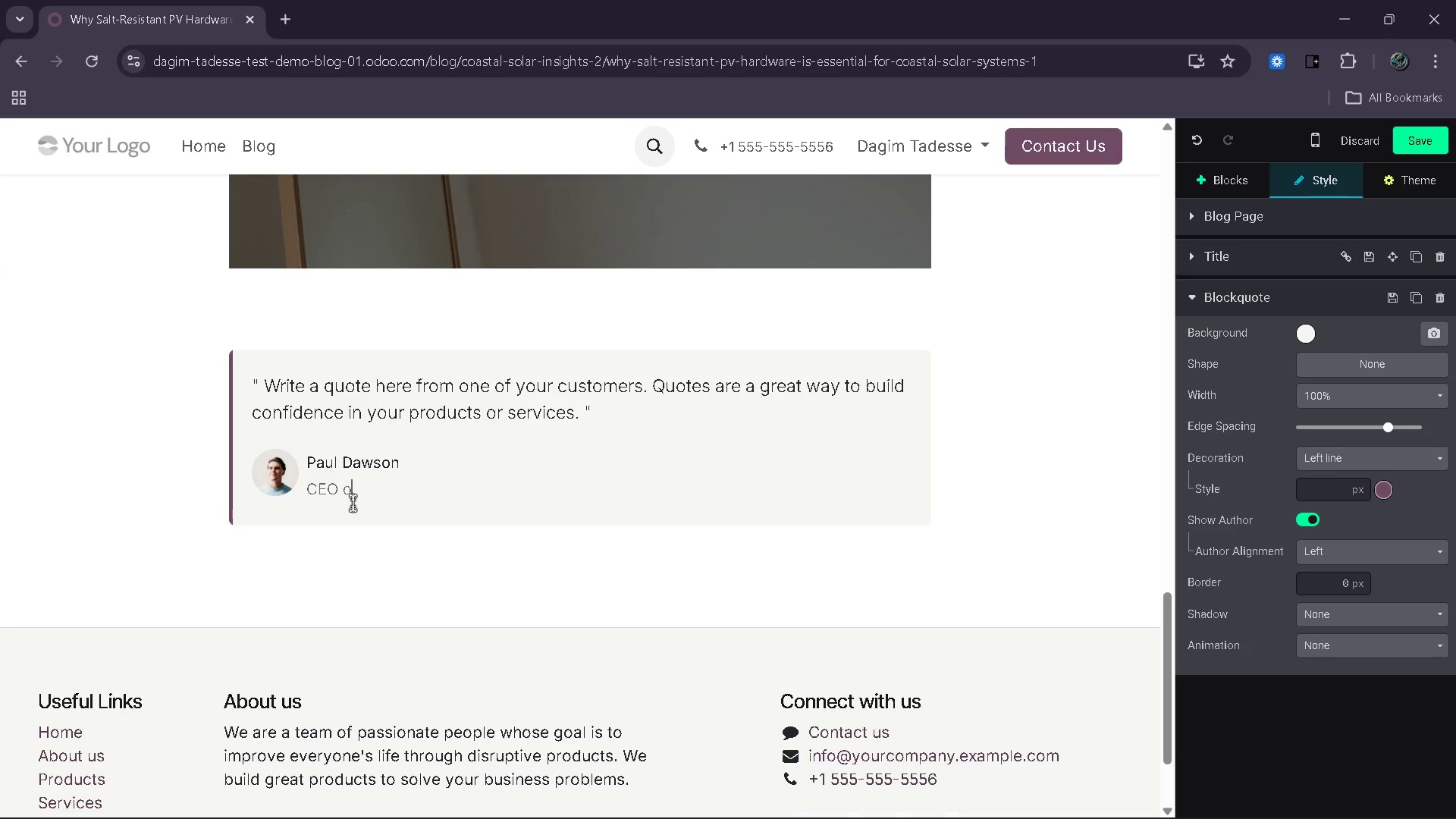 
key(Backspace)
 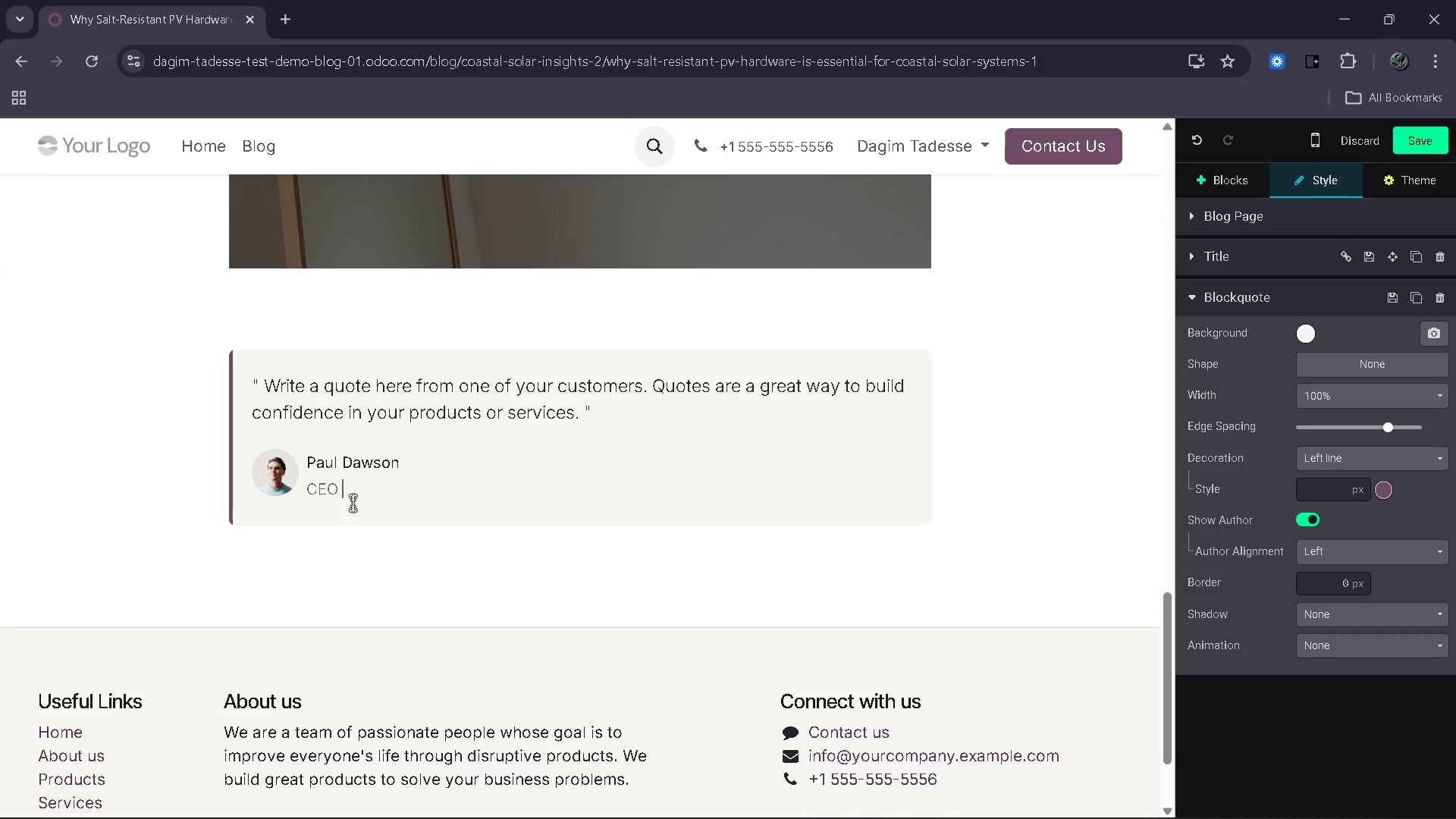 
key(Backspace)
 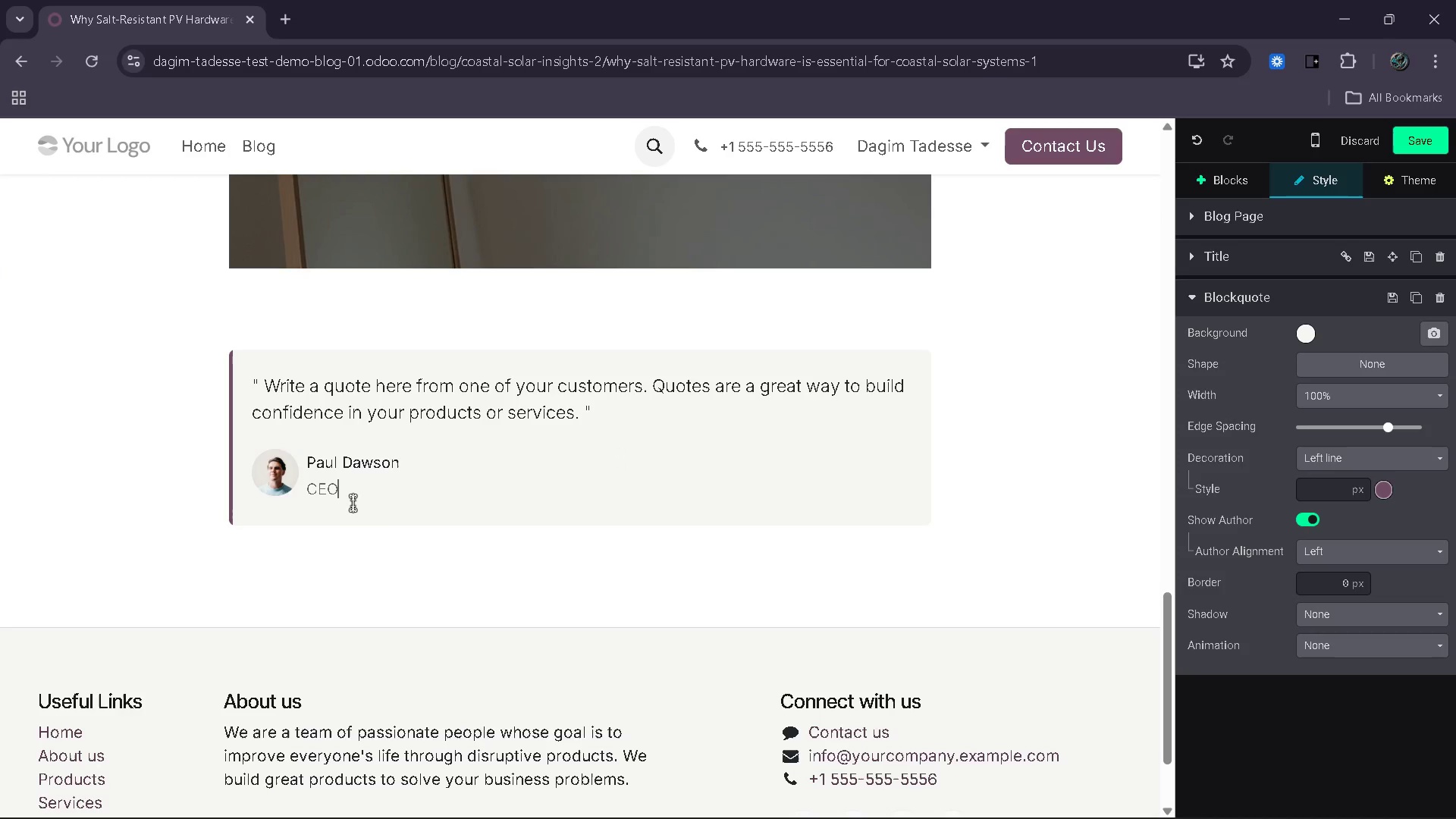 
key(Backspace)
 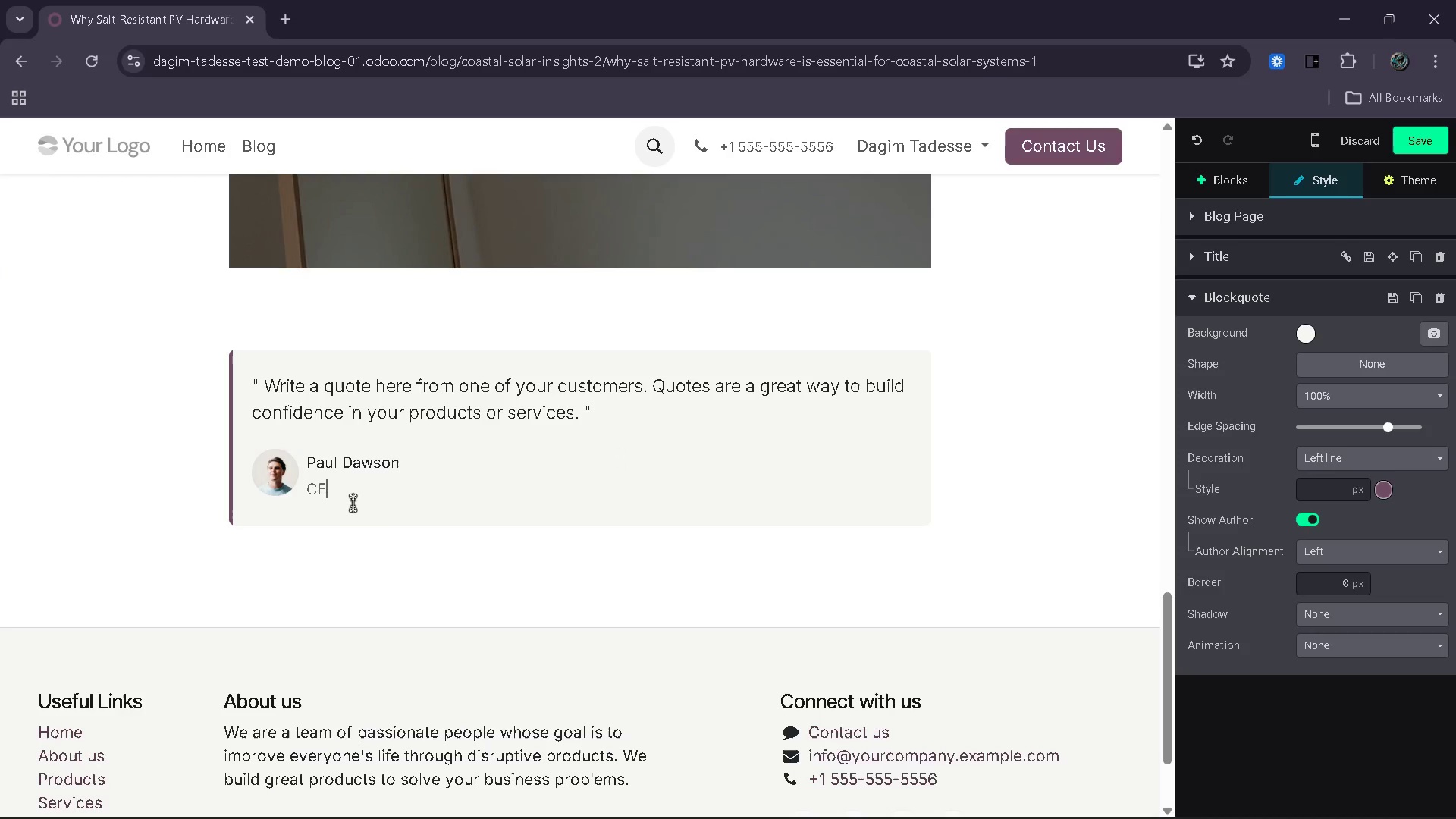 
key(Backspace)
 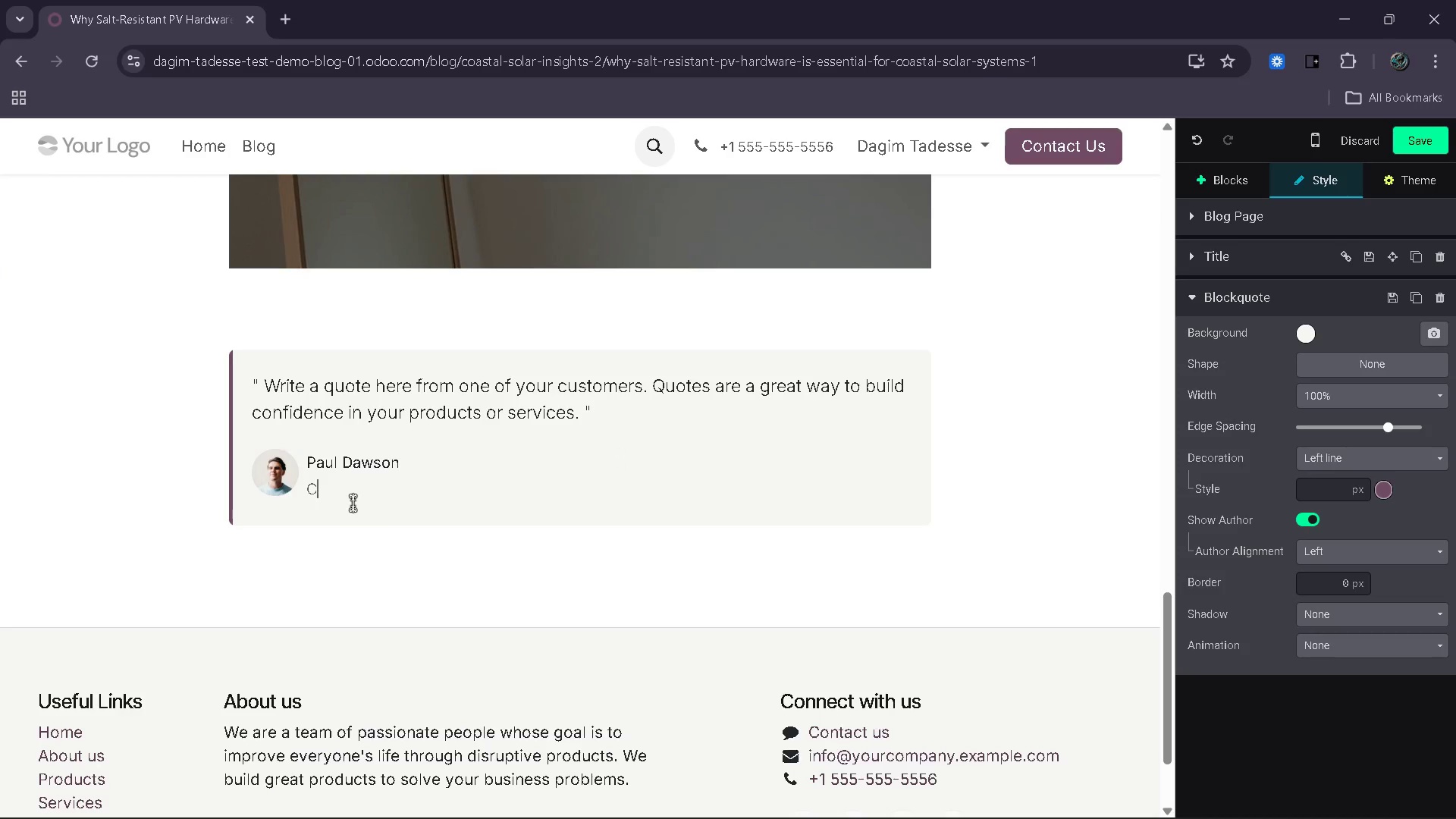 
key(Backspace)
 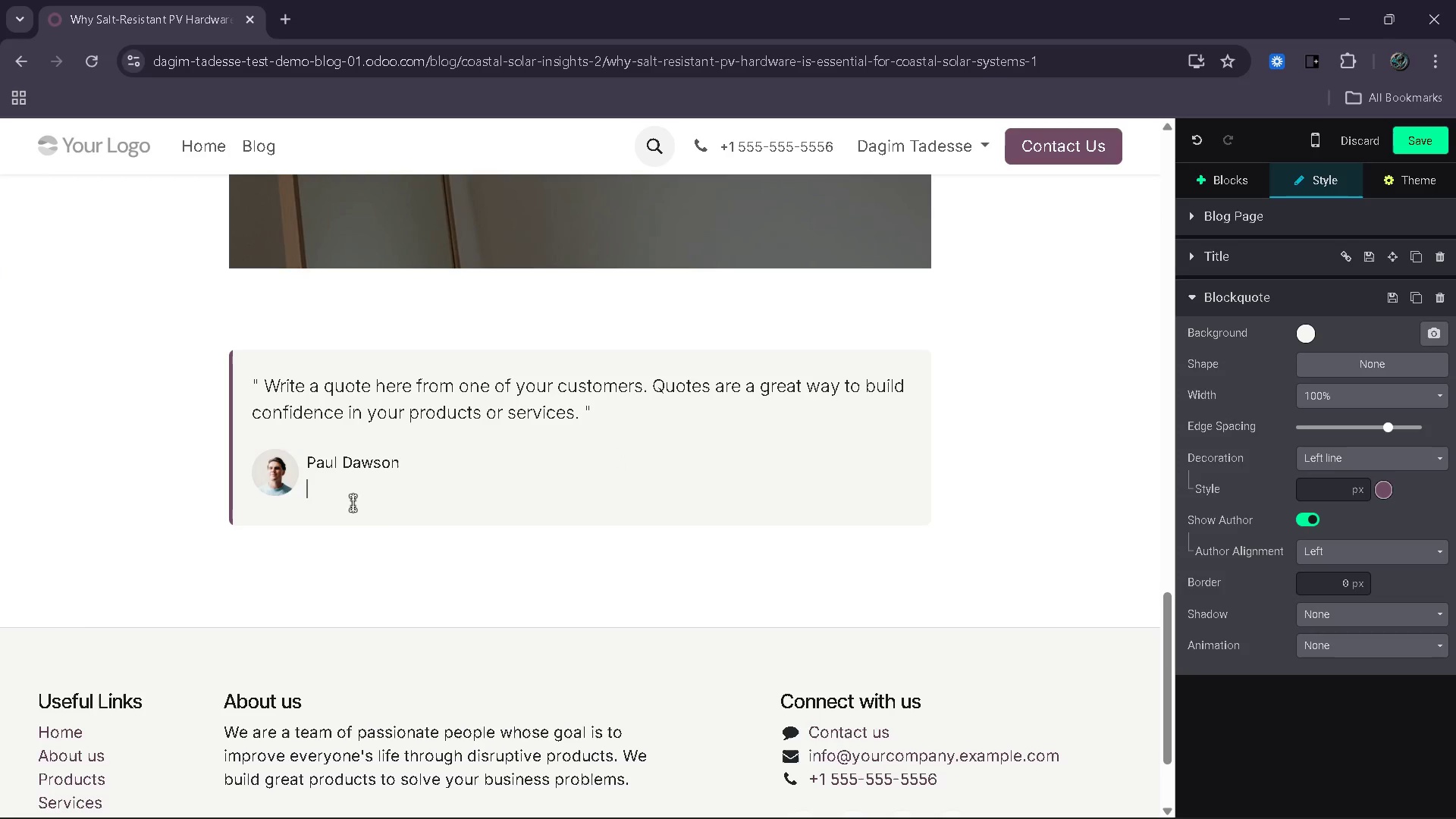 
key(Backspace)
 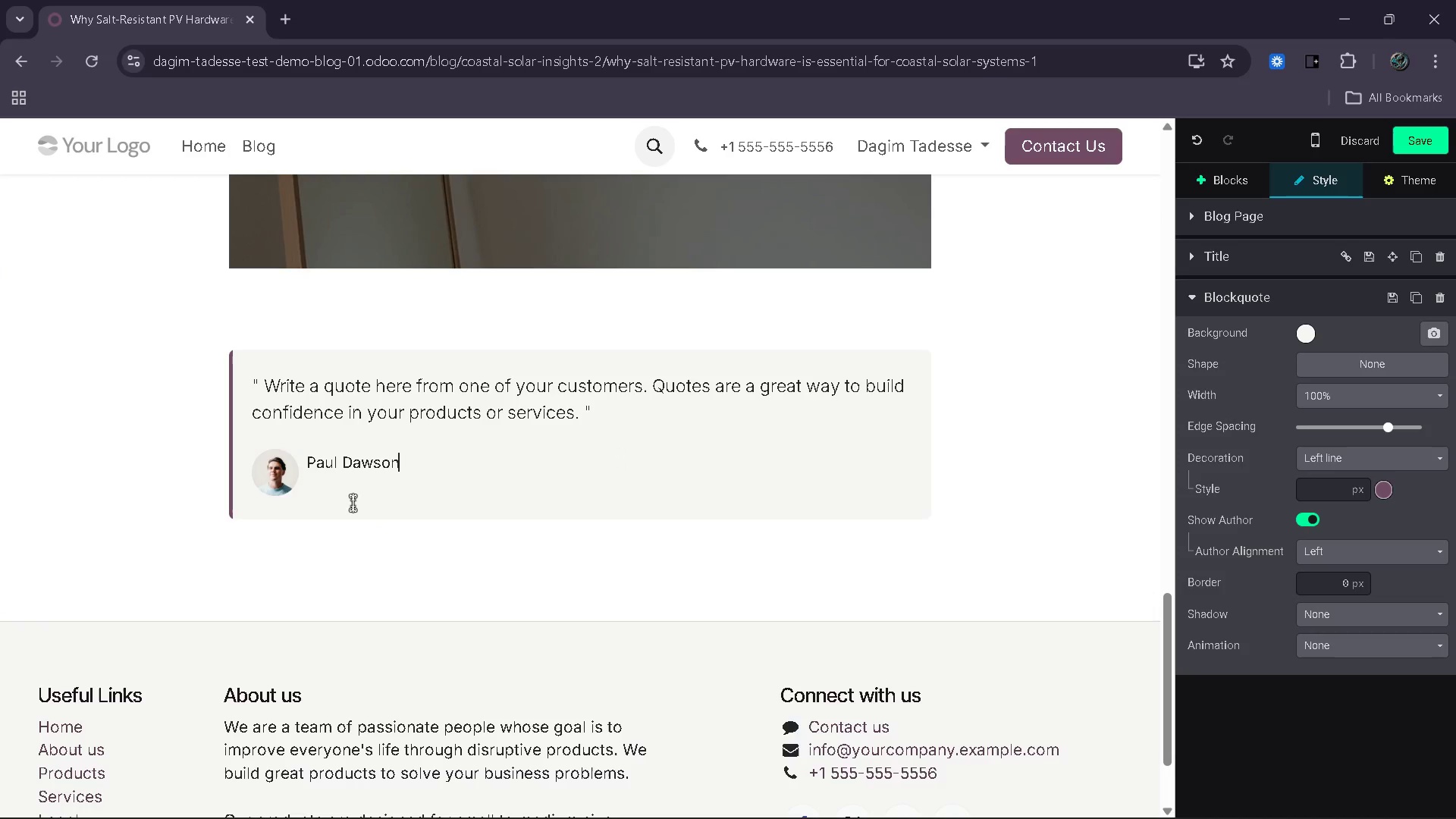 
key(Backspace)
 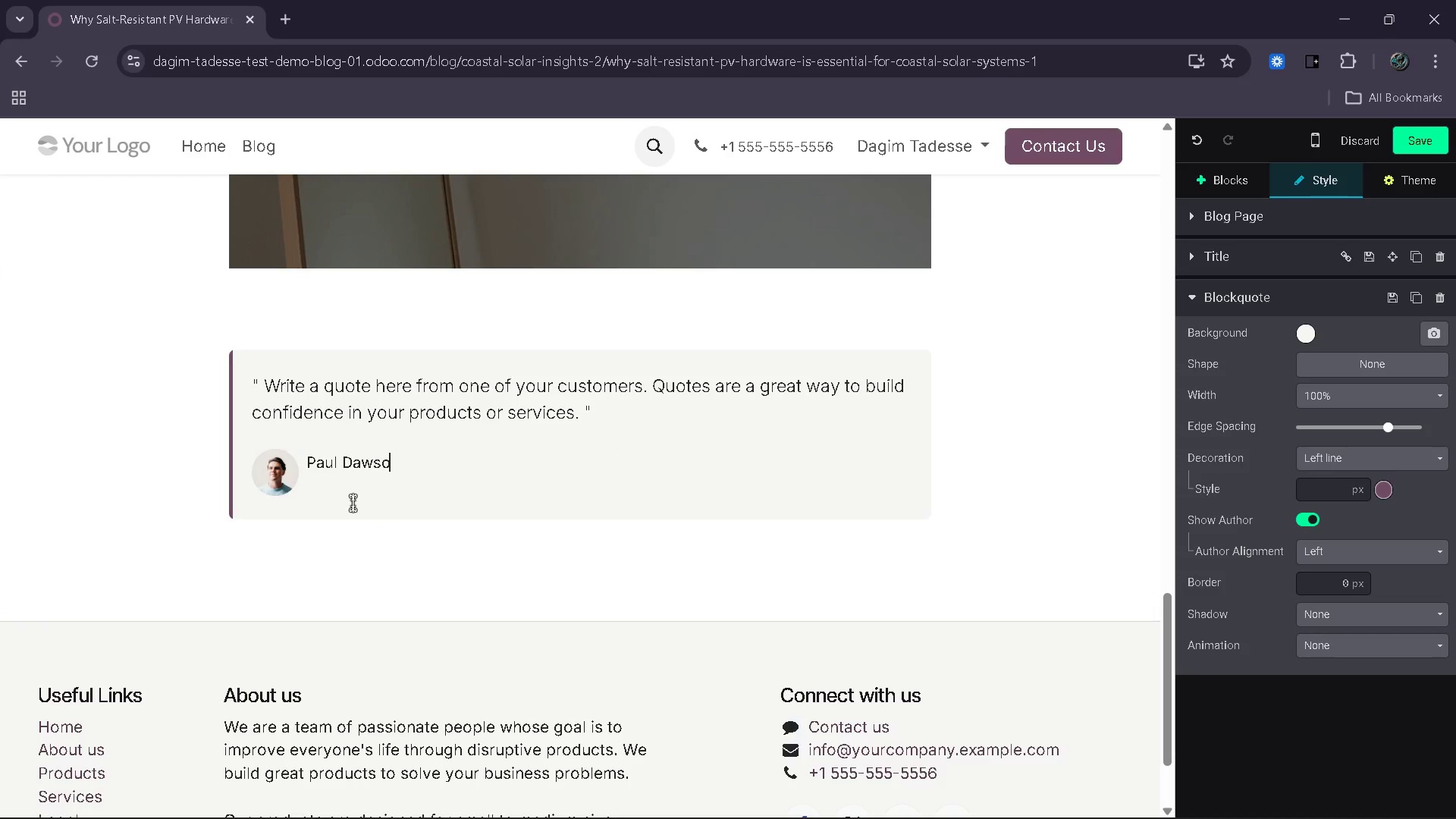 
key(Backspace)
 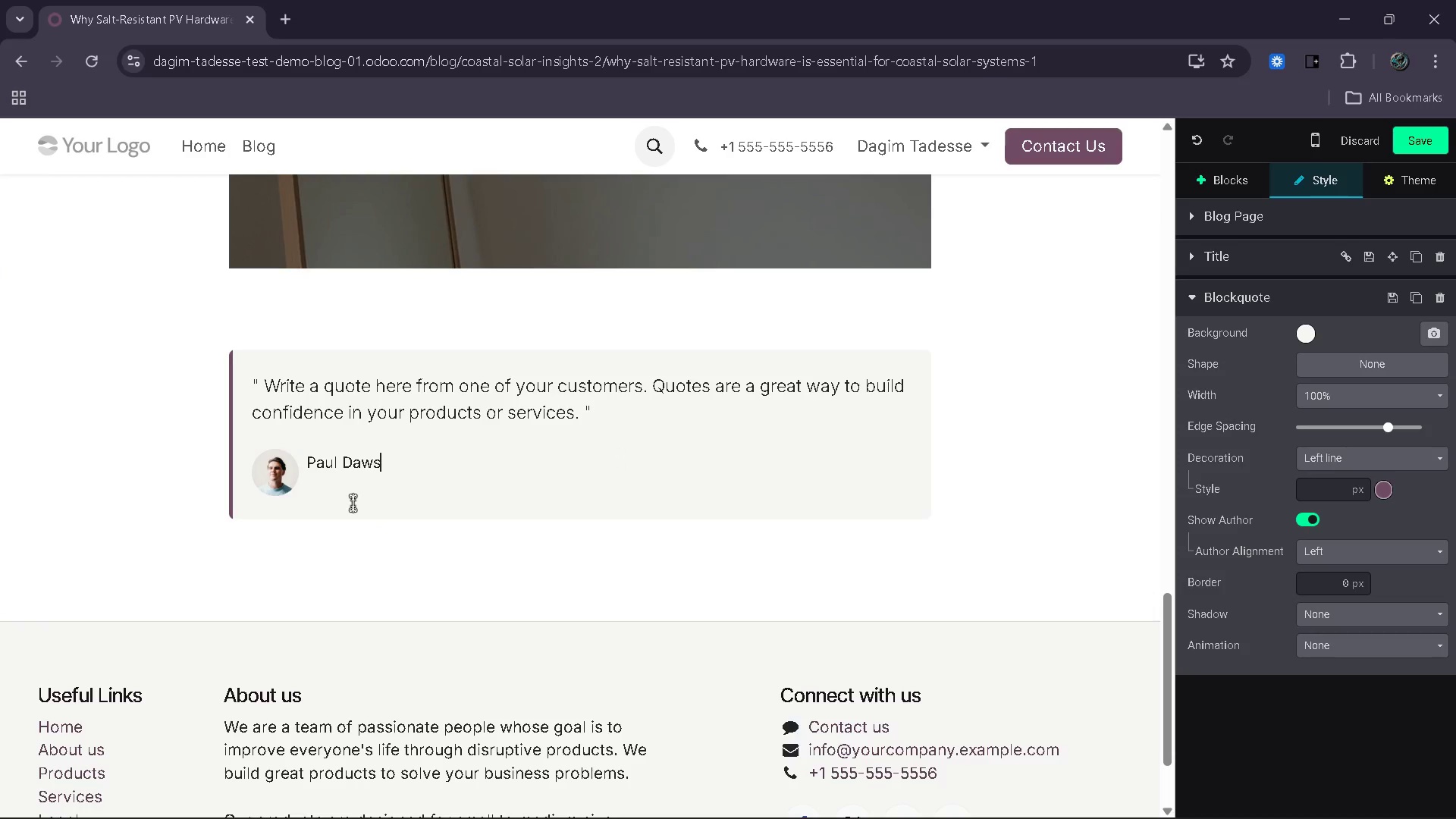 
key(Backspace)
 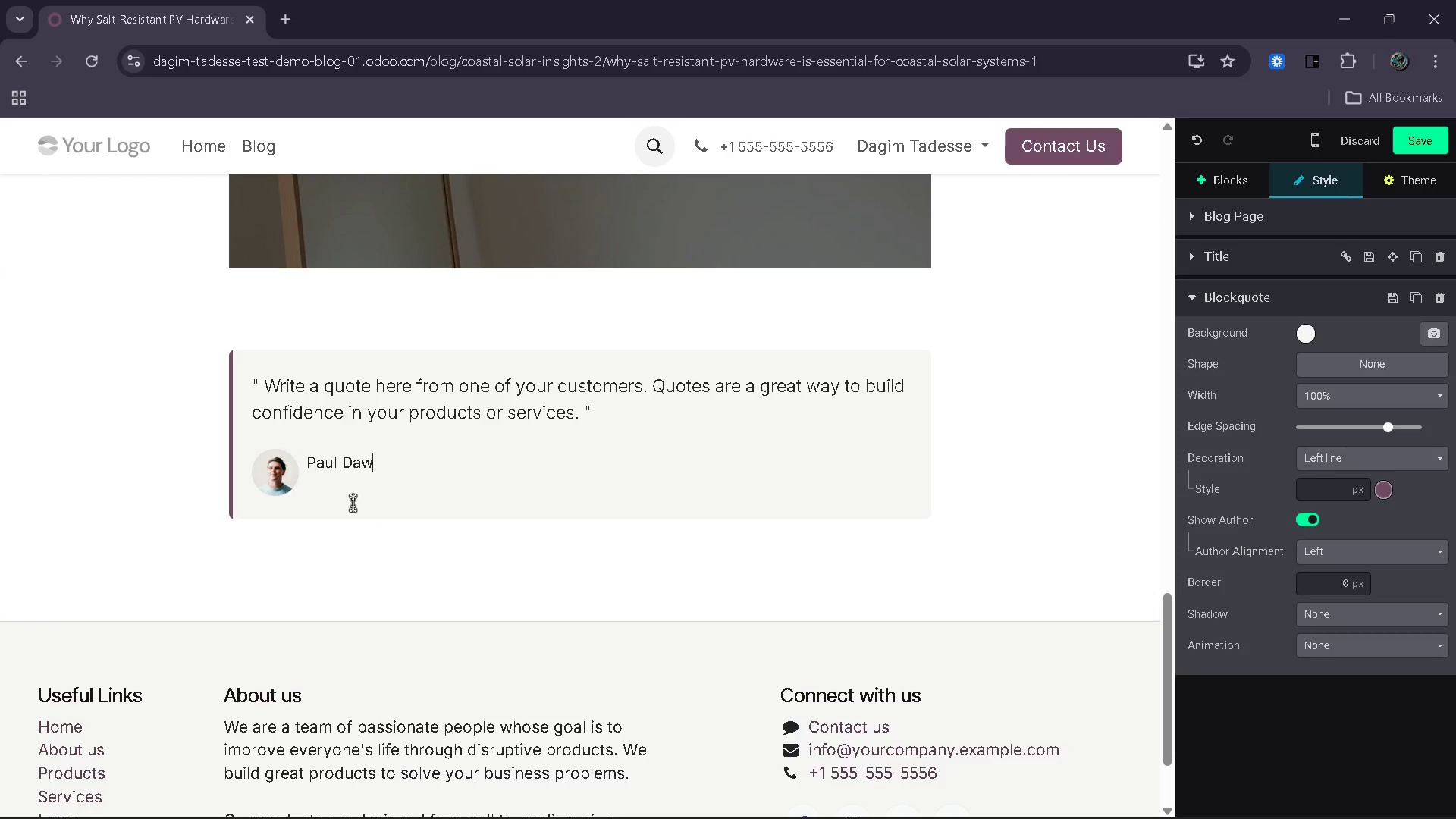 
key(Backspace)
 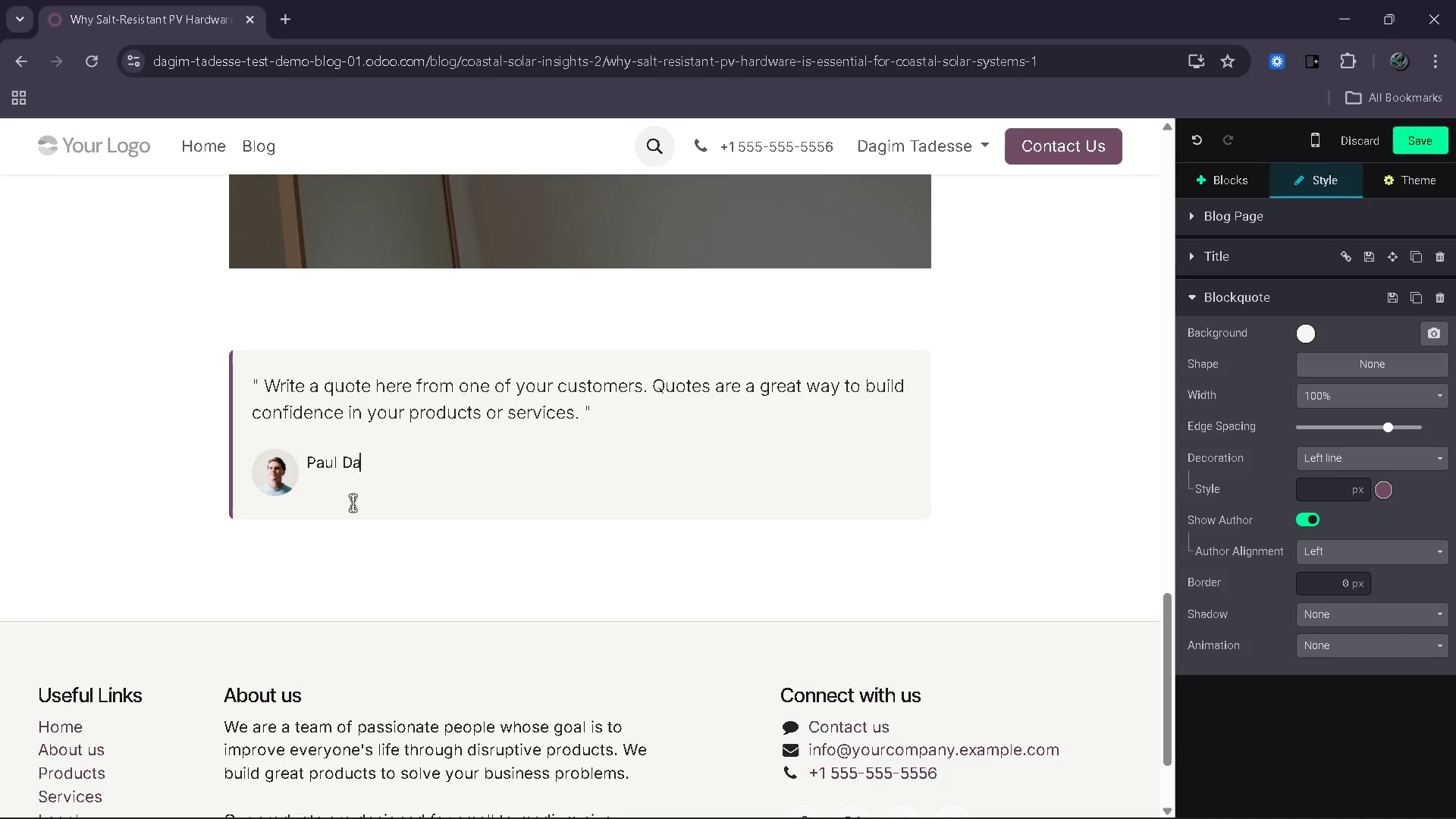 
key(Backspace)
 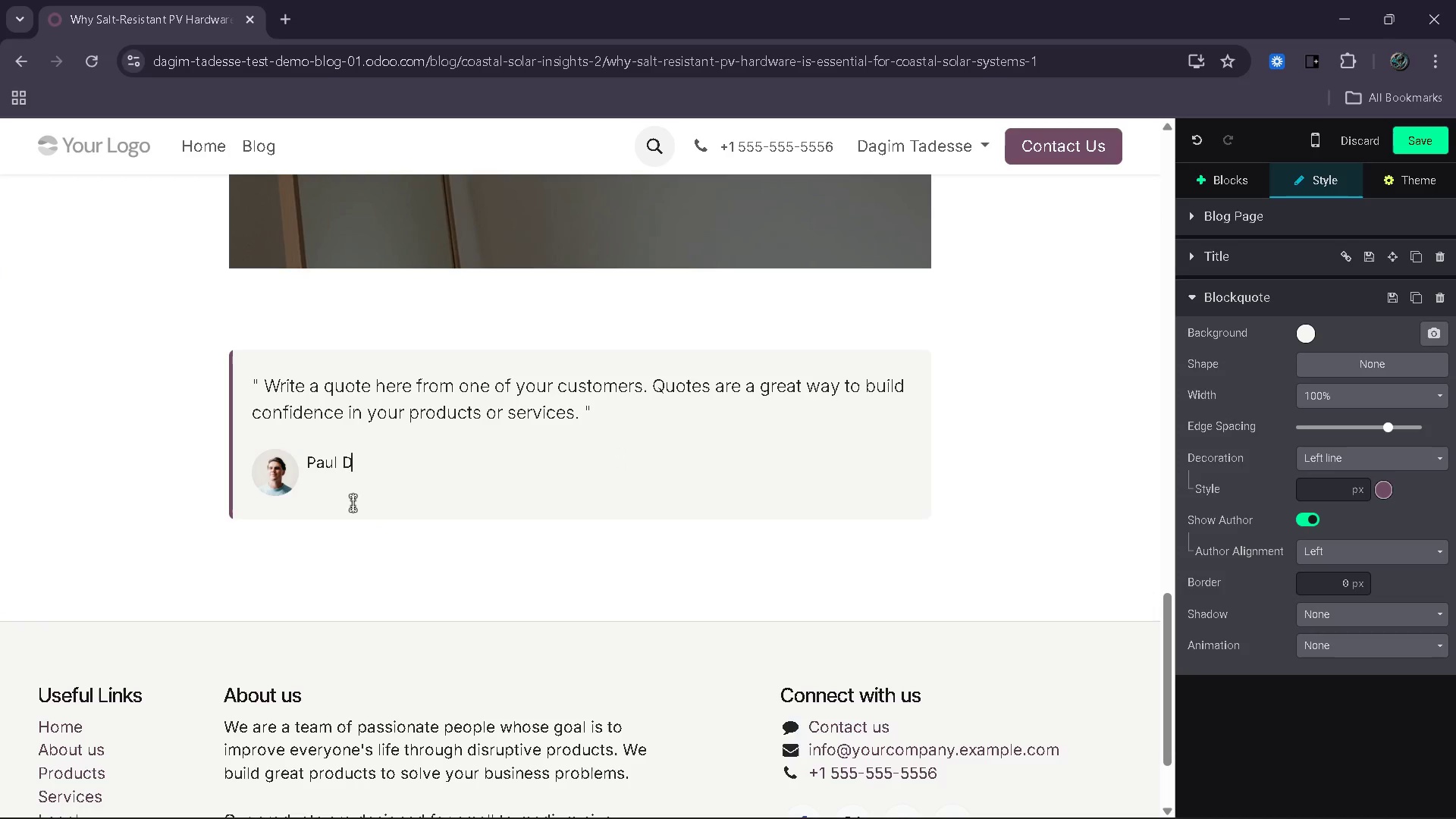 
key(Backspace)
 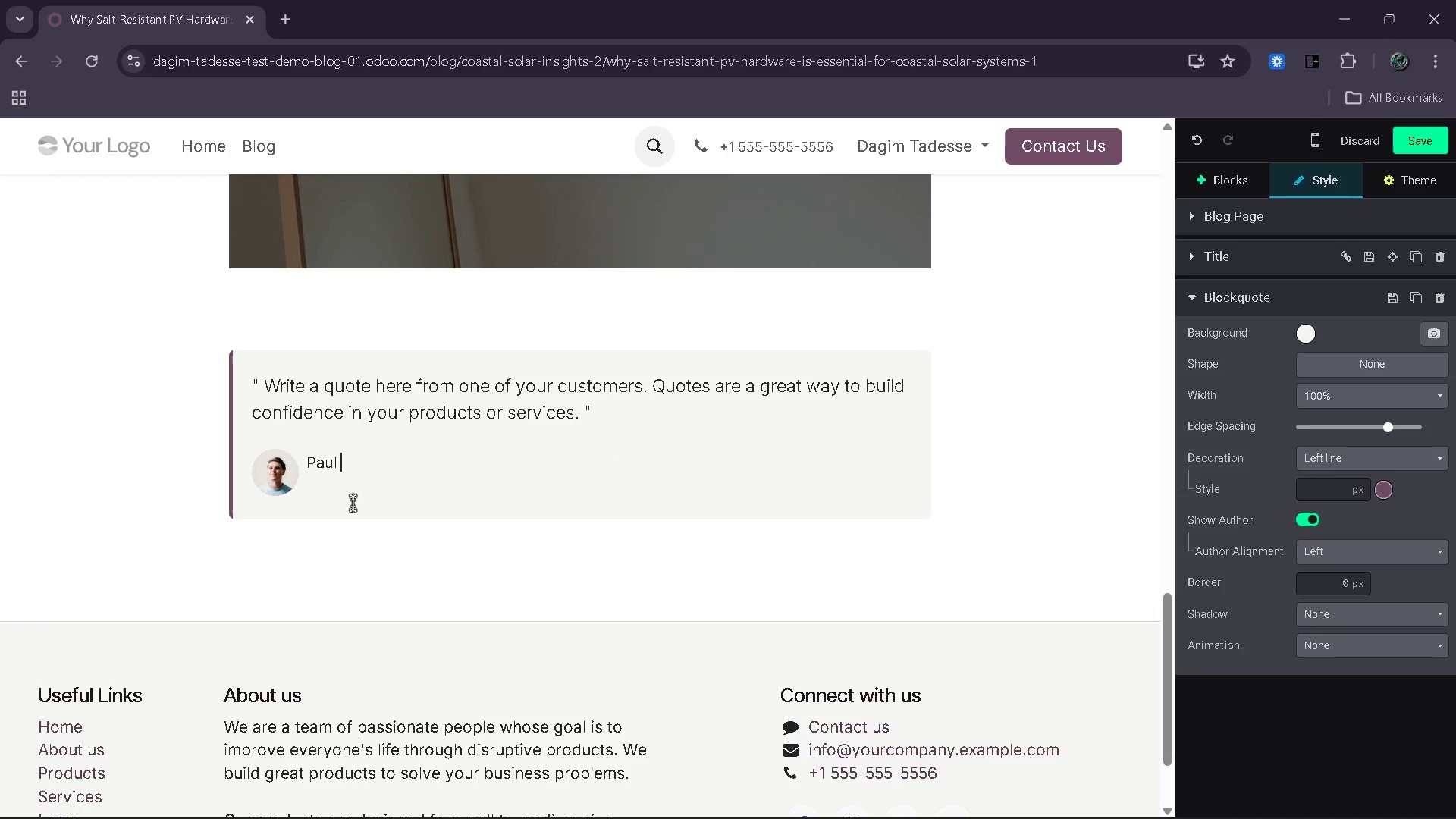 
key(Backspace)
 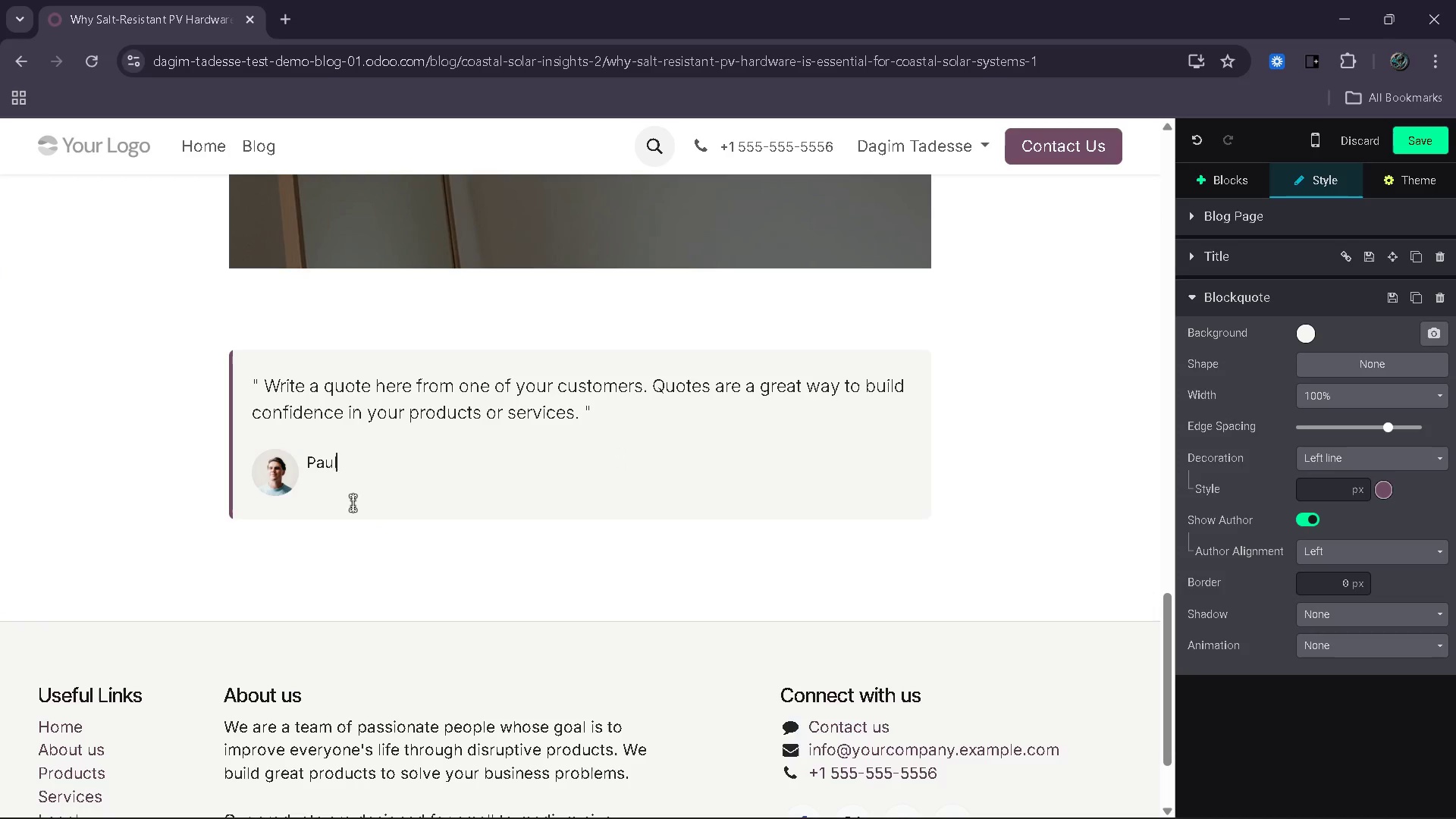 
key(Backspace)
 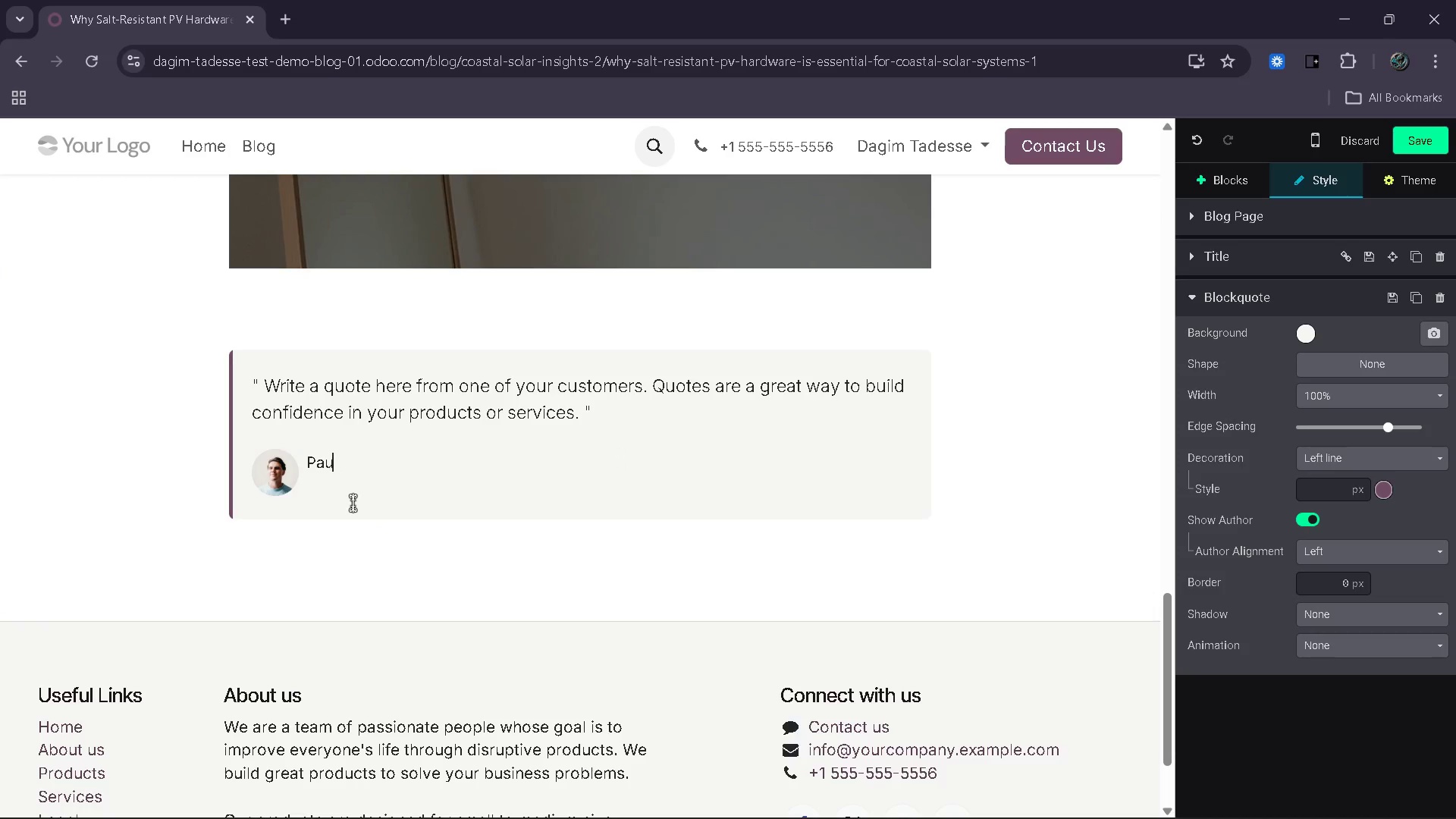 
key(Backspace)
 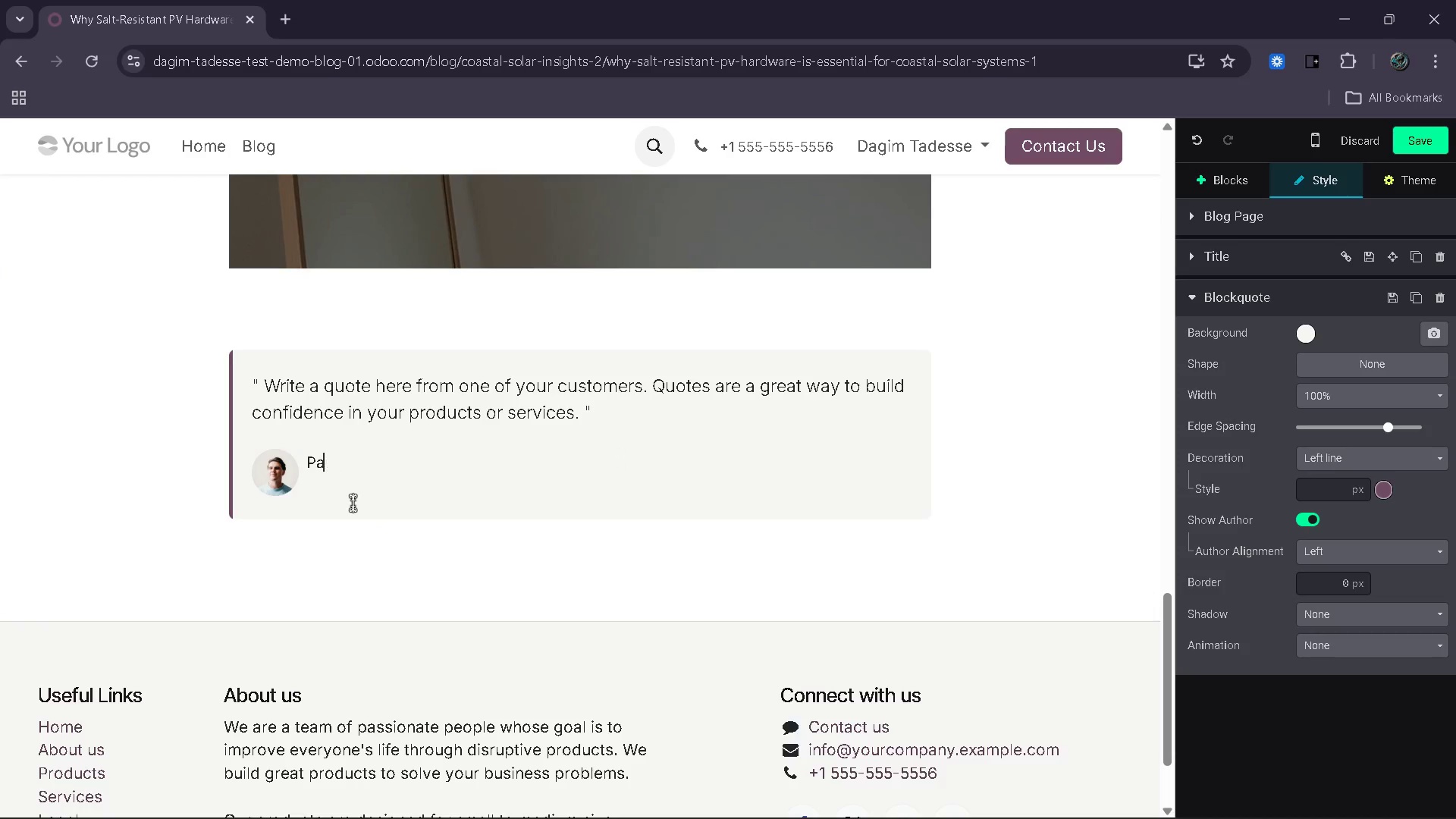 
key(Backspace)
 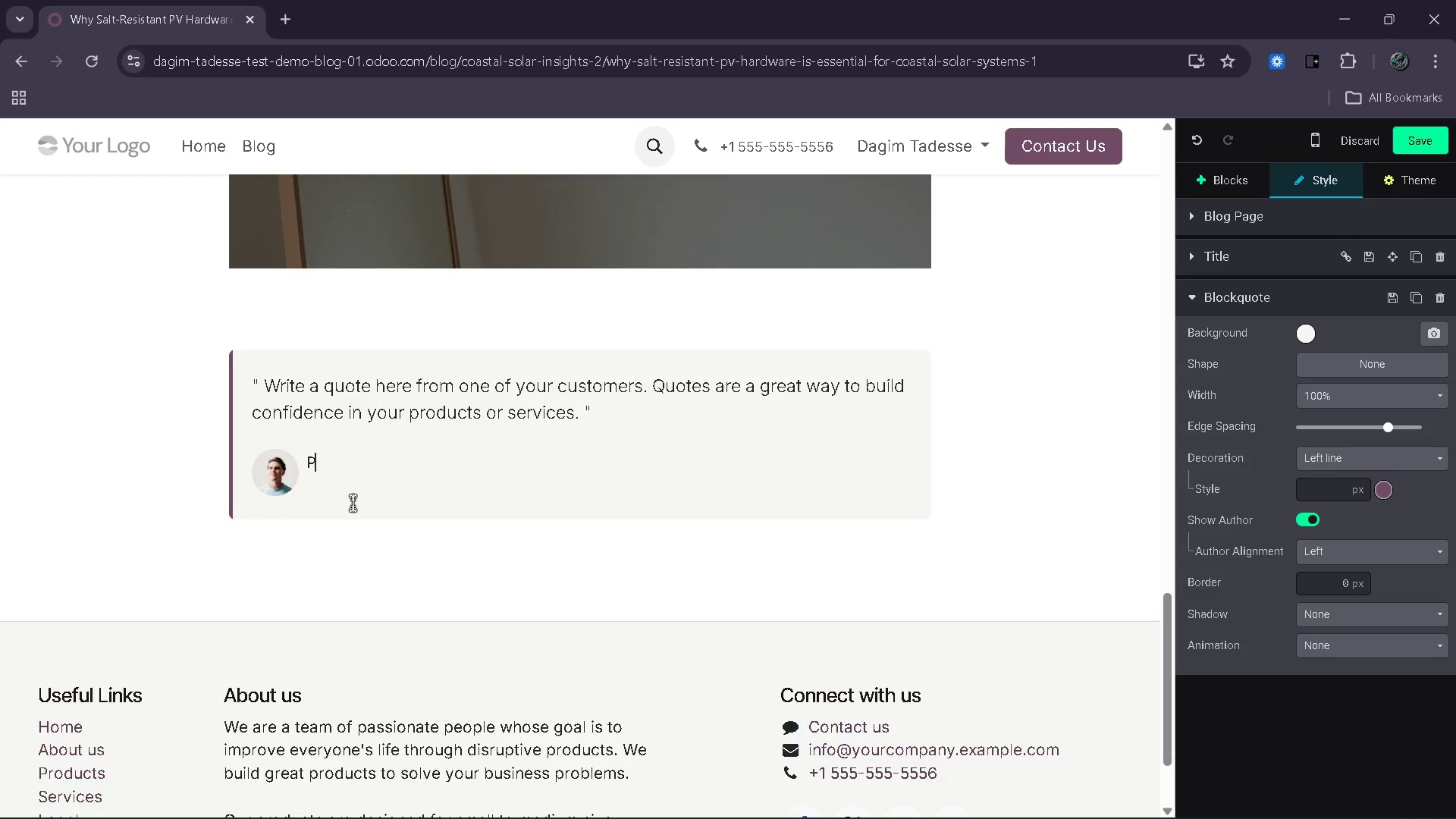 
key(Backspace)
 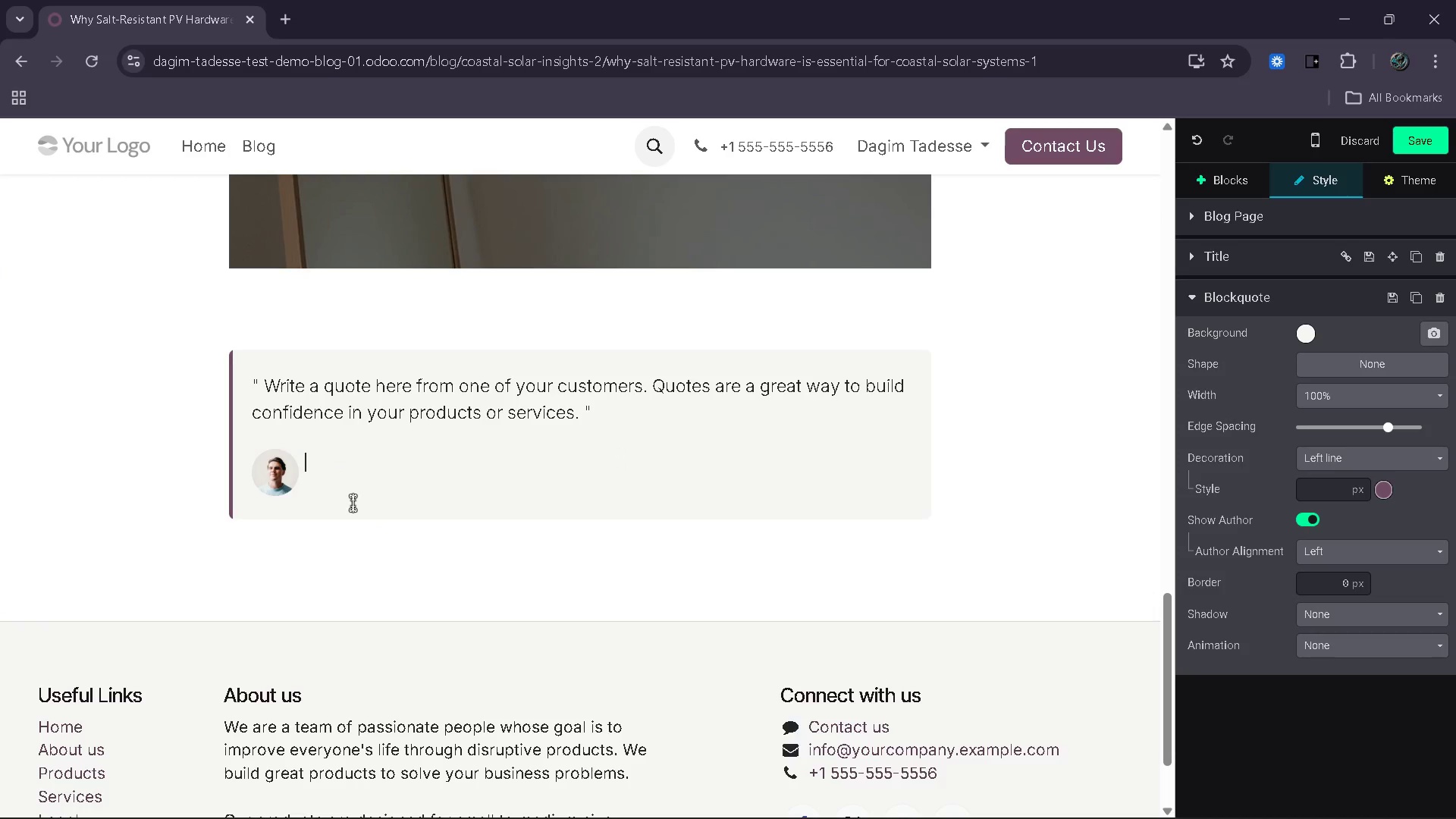 
key(Backspace)
 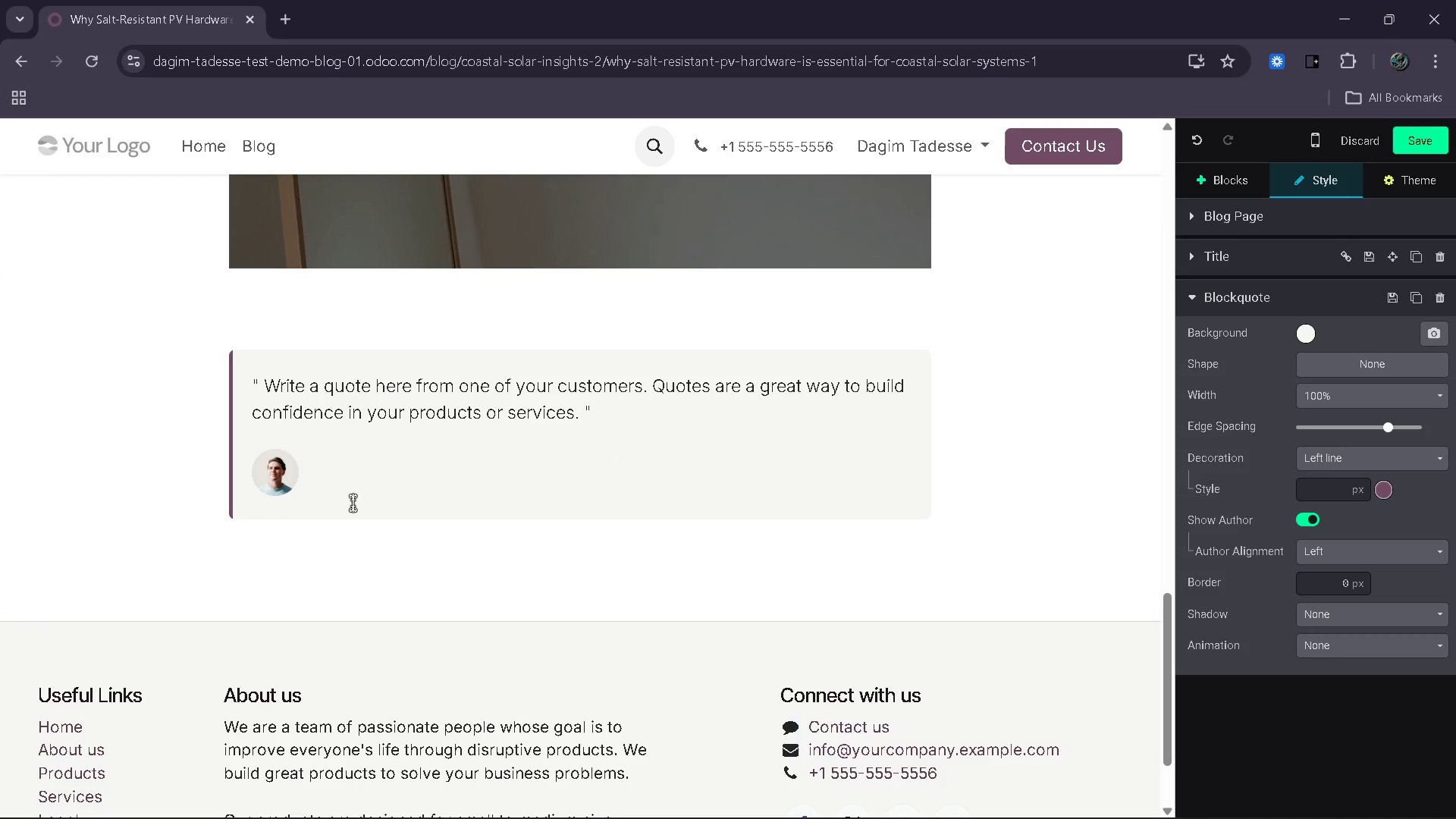 
key(Backspace)
 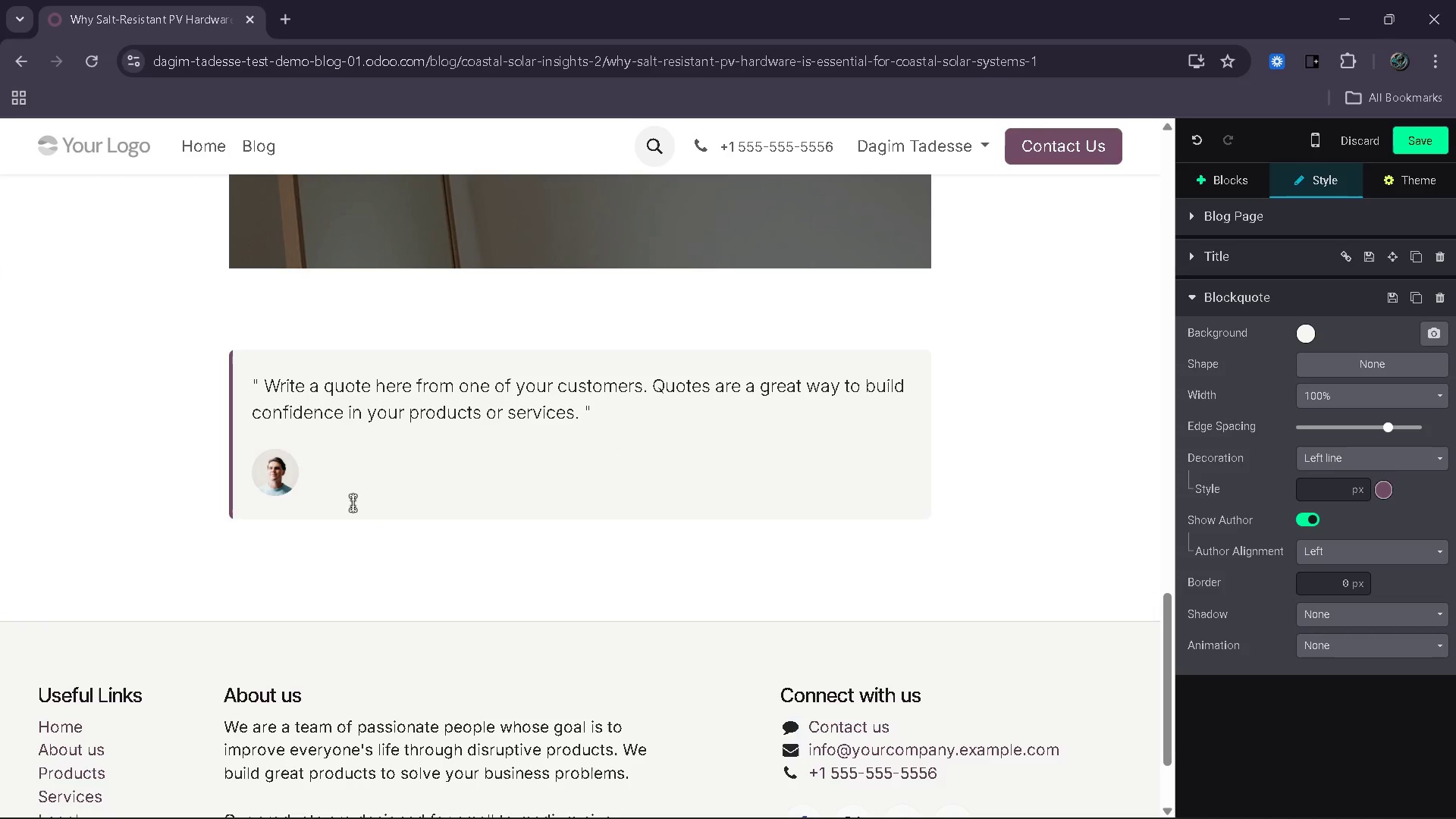 
key(Backspace)
 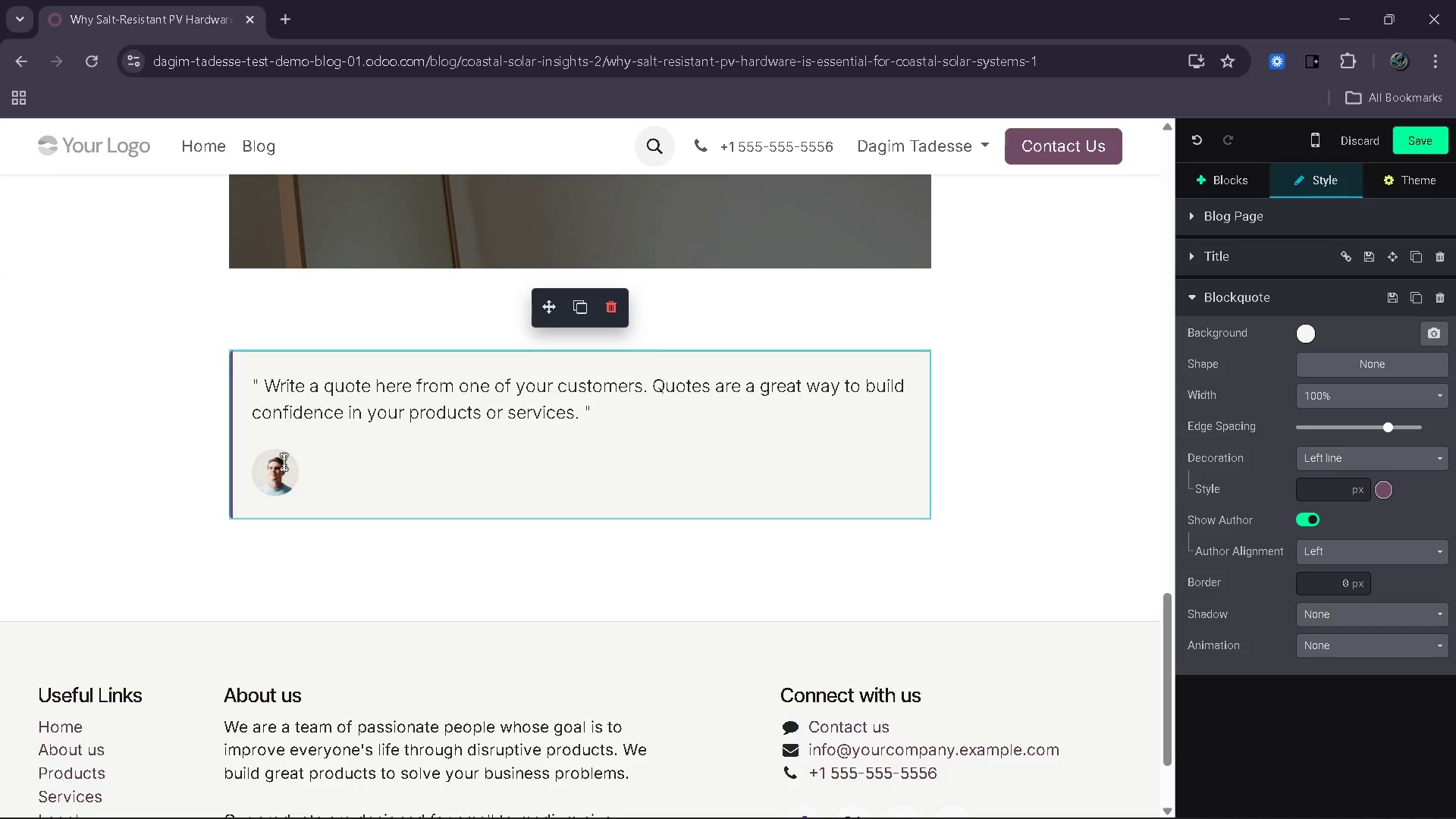 
left_click([282, 463])
 